 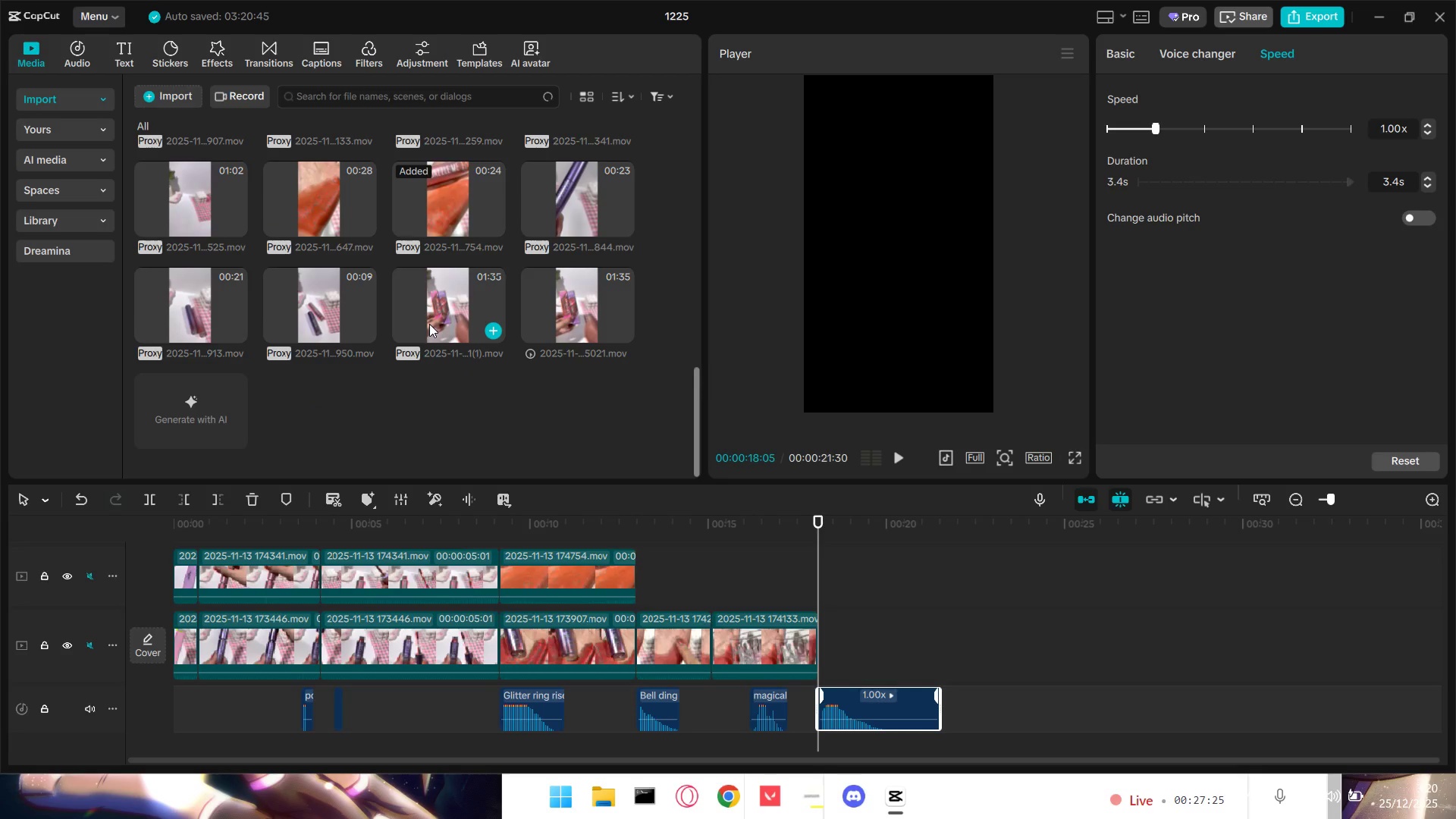 
left_click([329, 307])
 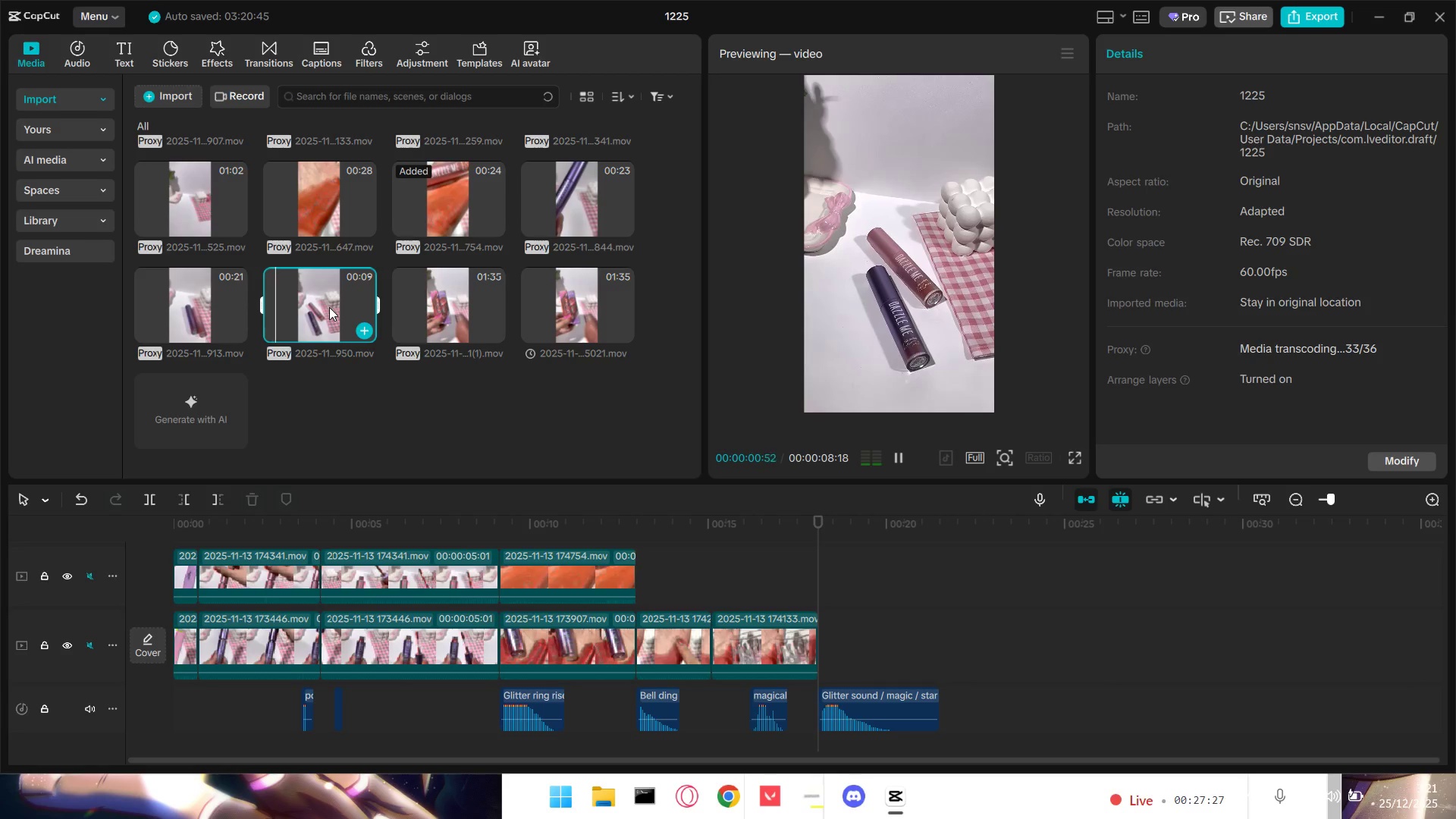 
left_click([456, 320])
 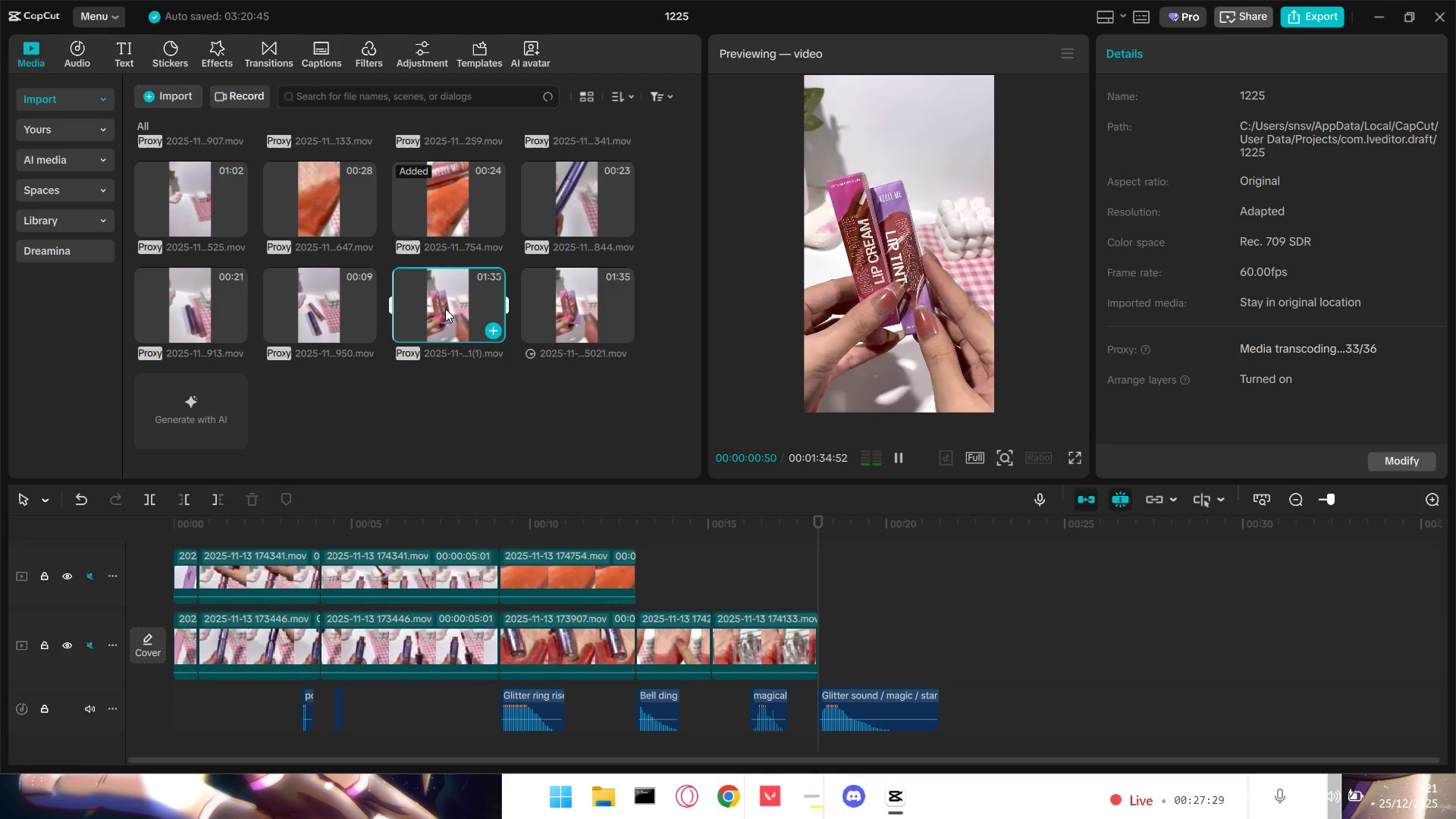 
left_click([576, 317])
 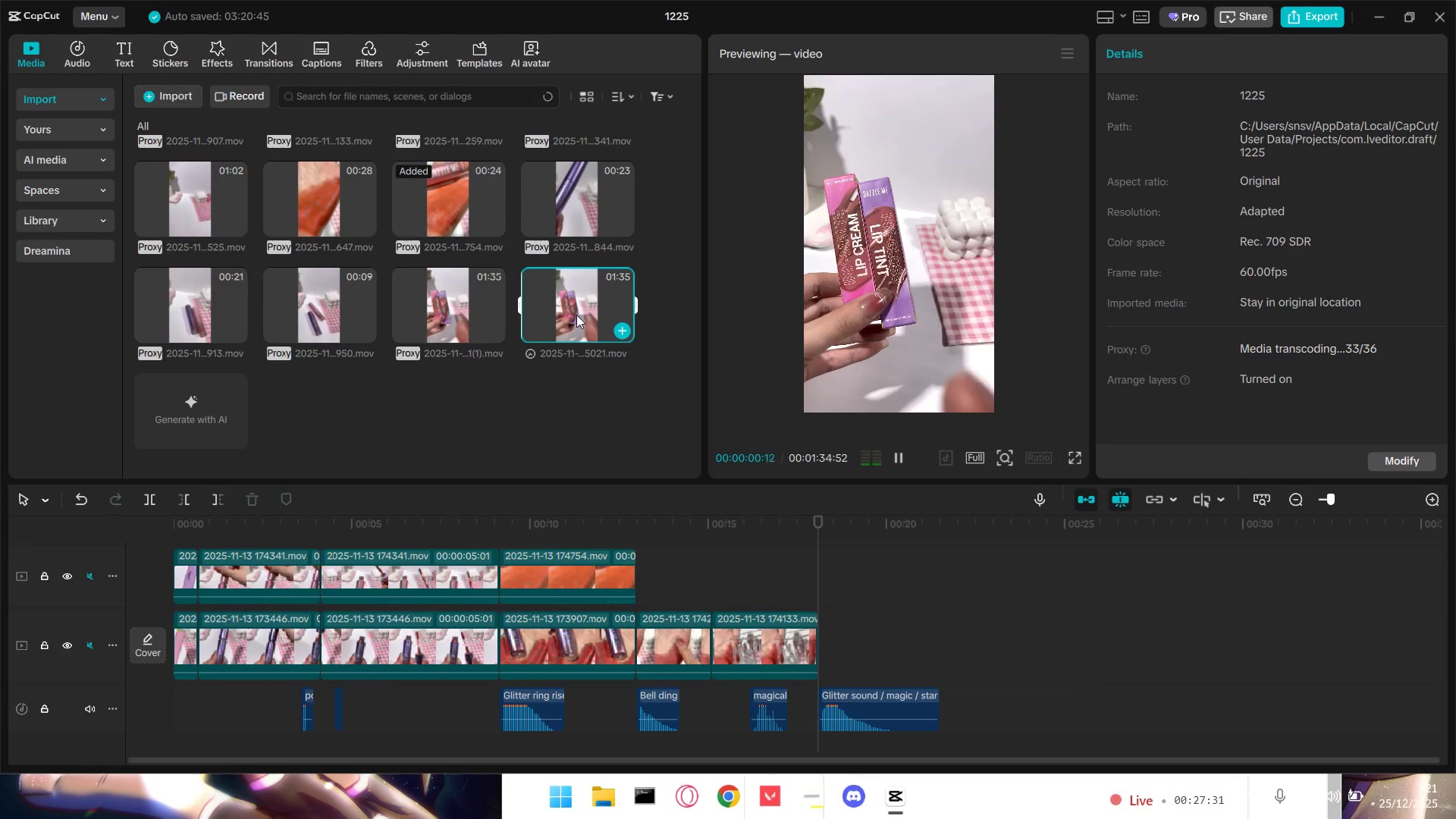 
left_click([571, 309])
 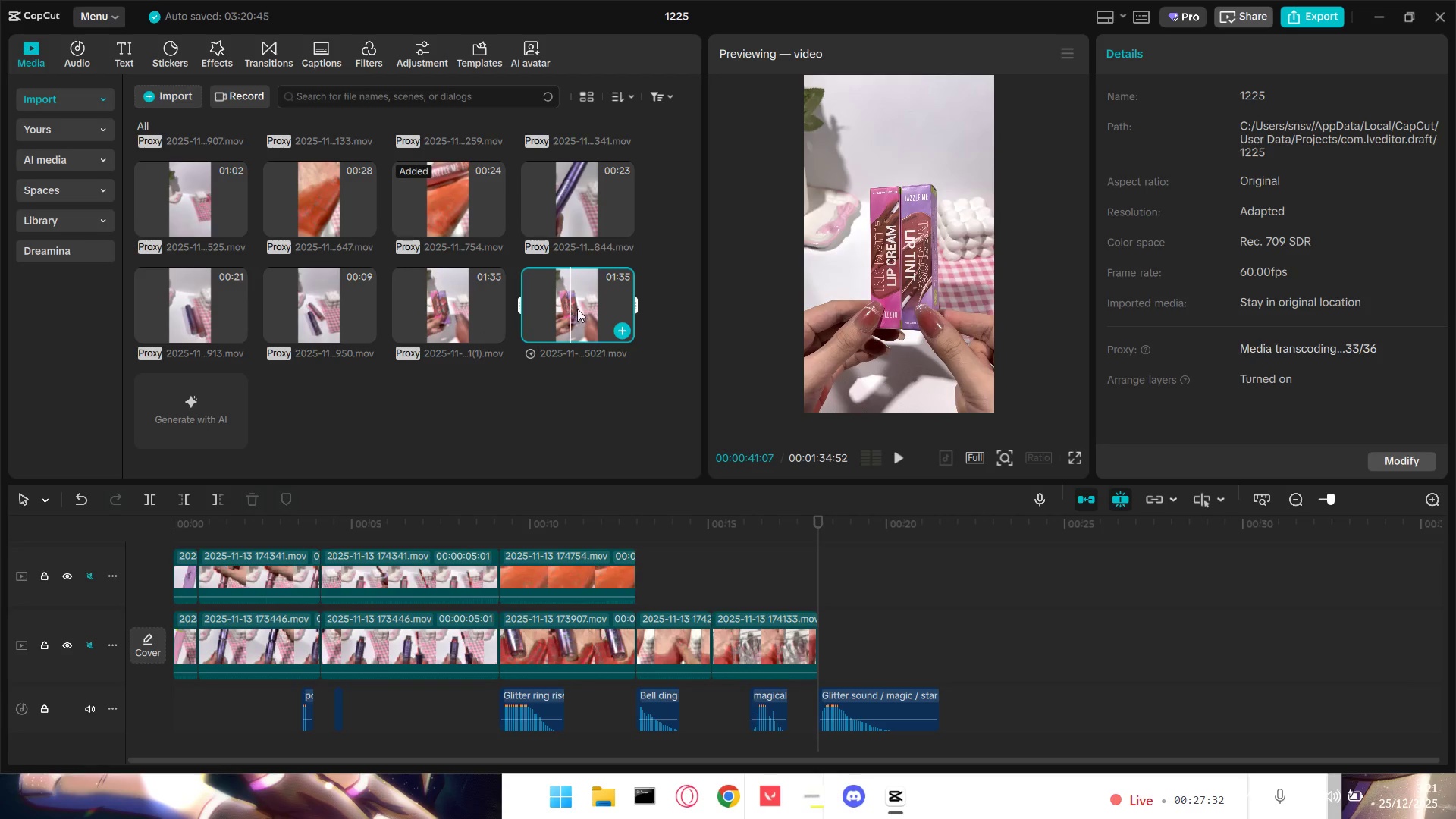 
double_click([593, 307])
 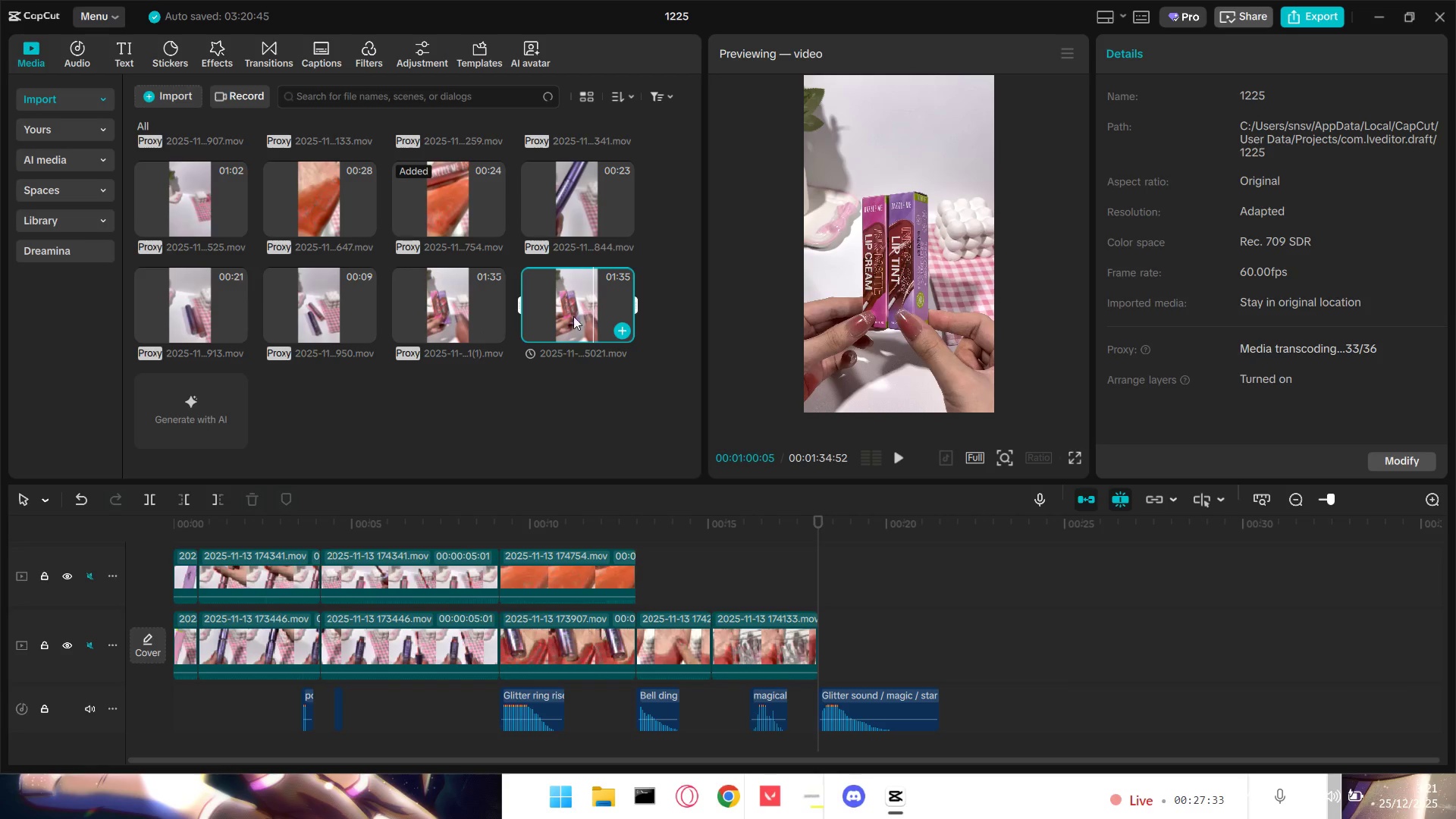 
scroll: coordinate [346, 337], scroll_direction: up, amount: 4.0
 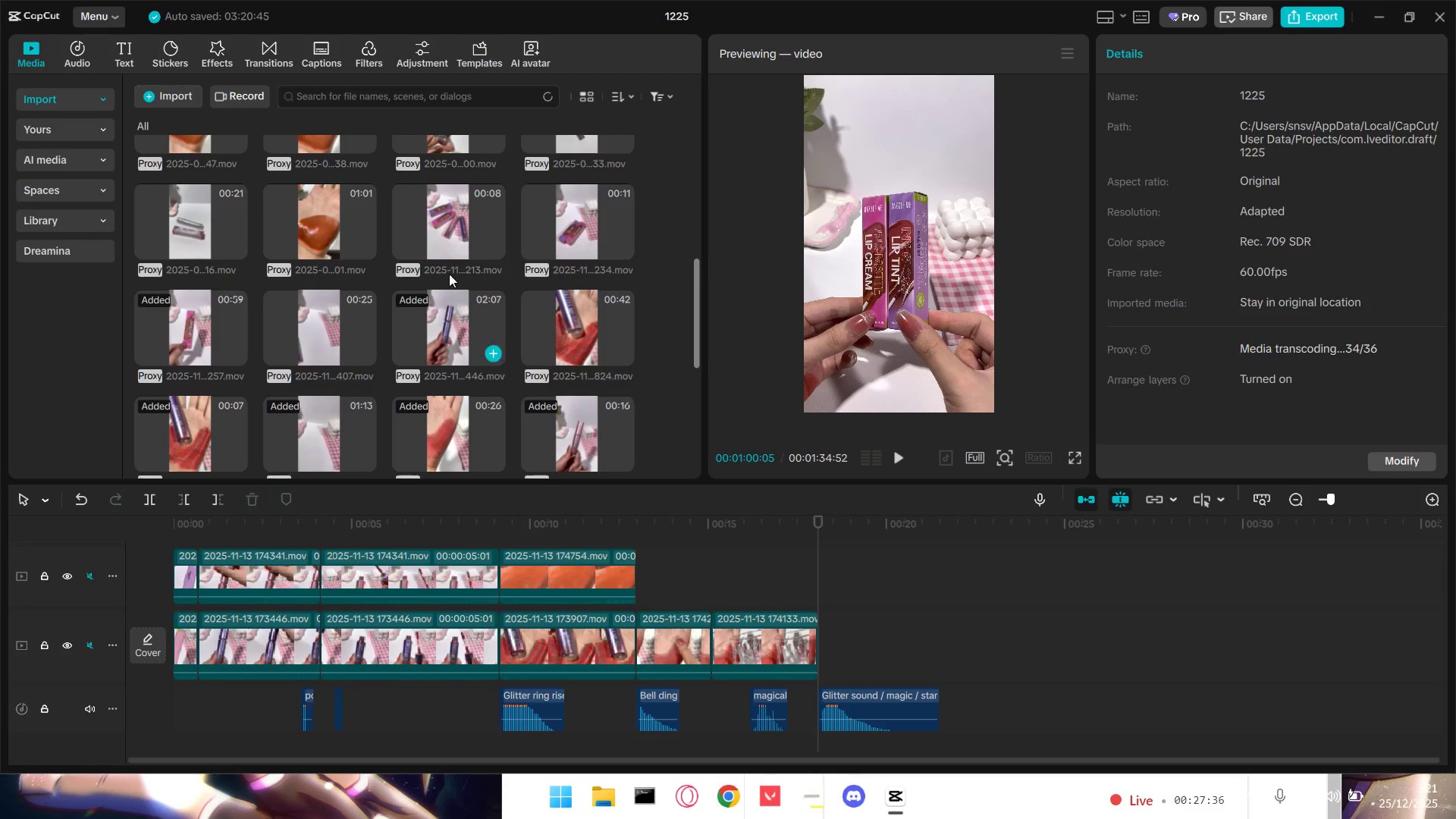 
left_click([453, 210])
 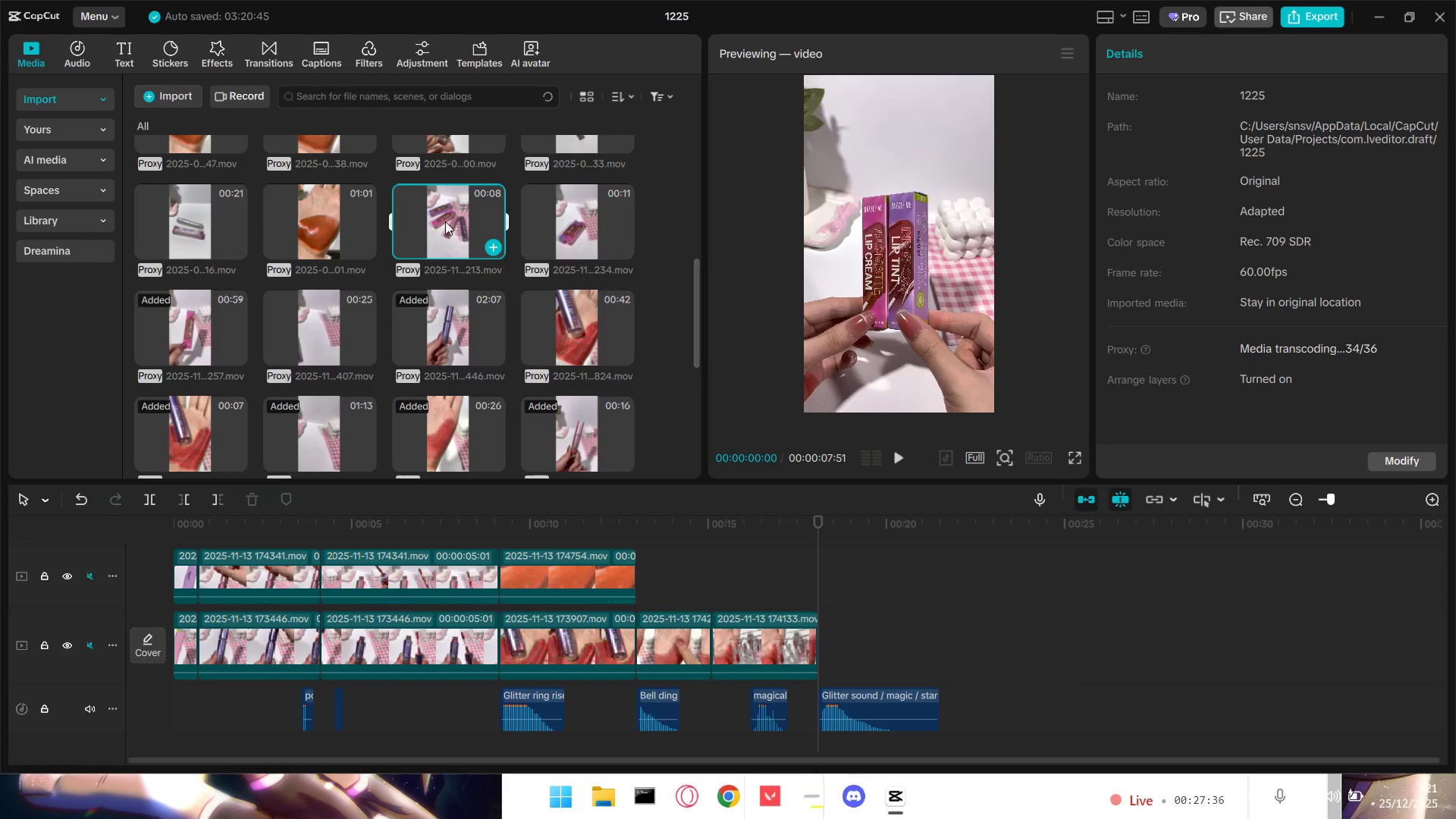 
left_click_drag(start_coordinate=[445, 221], to_coordinate=[826, 645])
 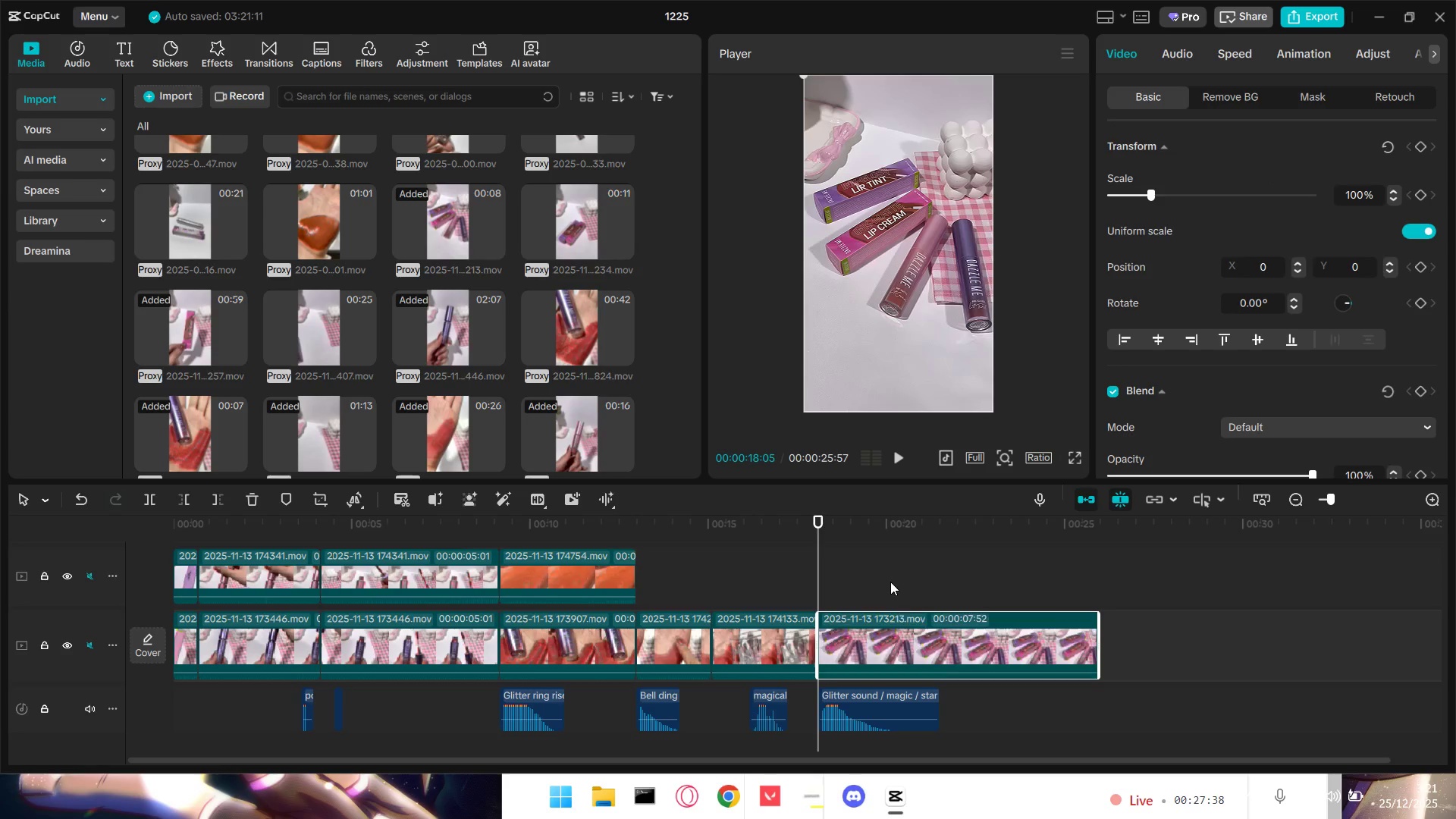 
left_click([900, 573])
 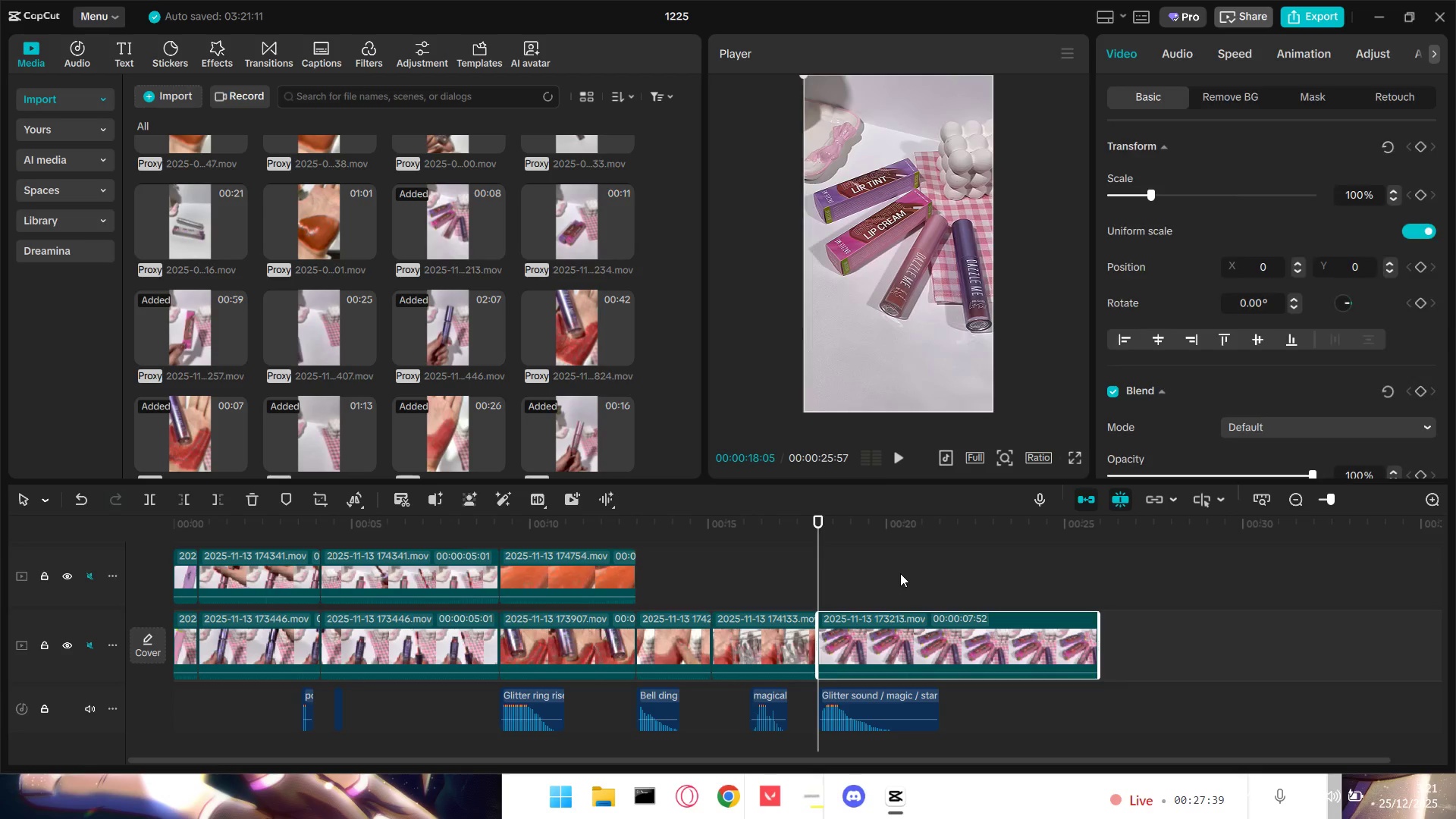 
key(Space)
 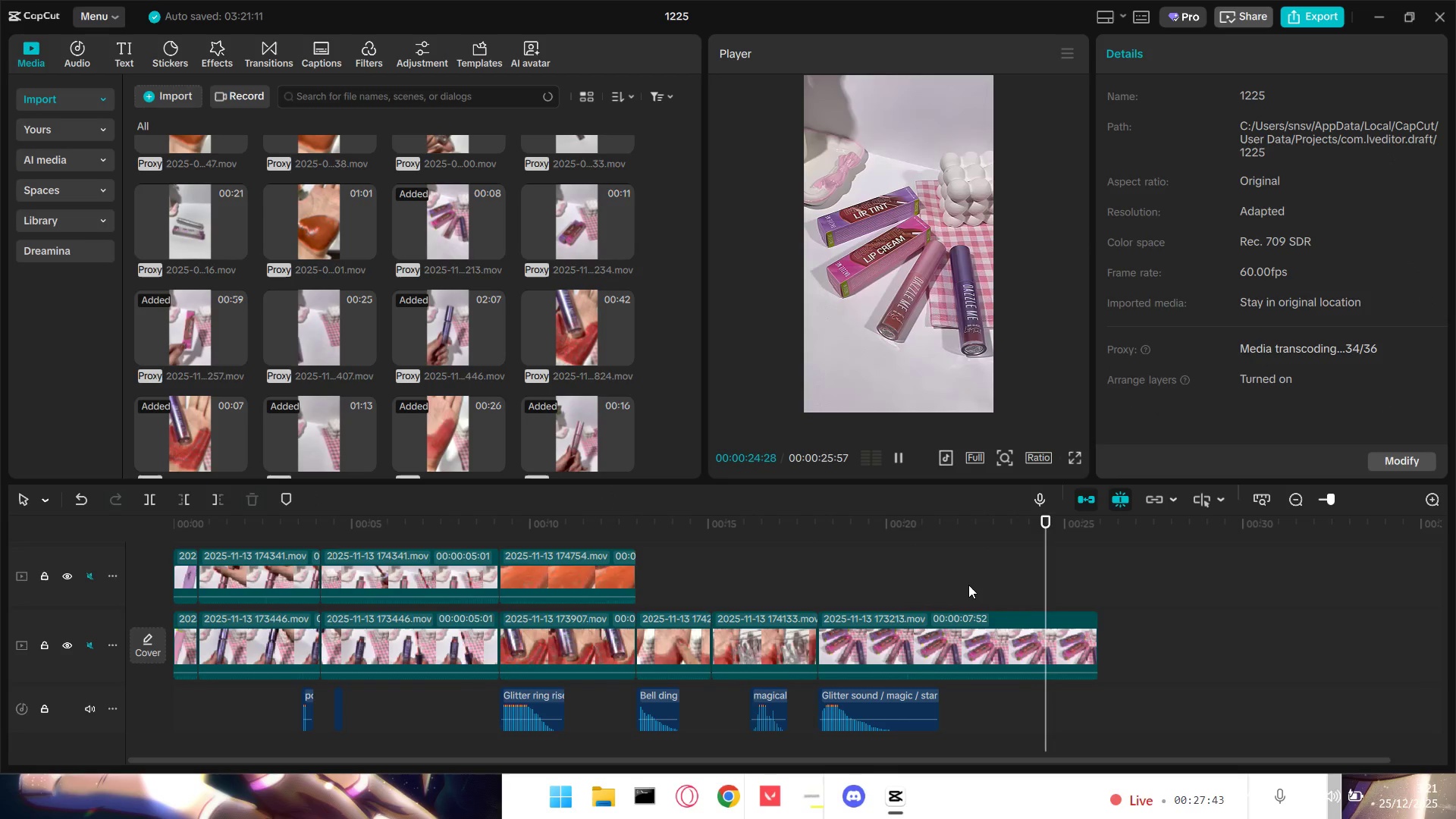 
wait(5.64)
 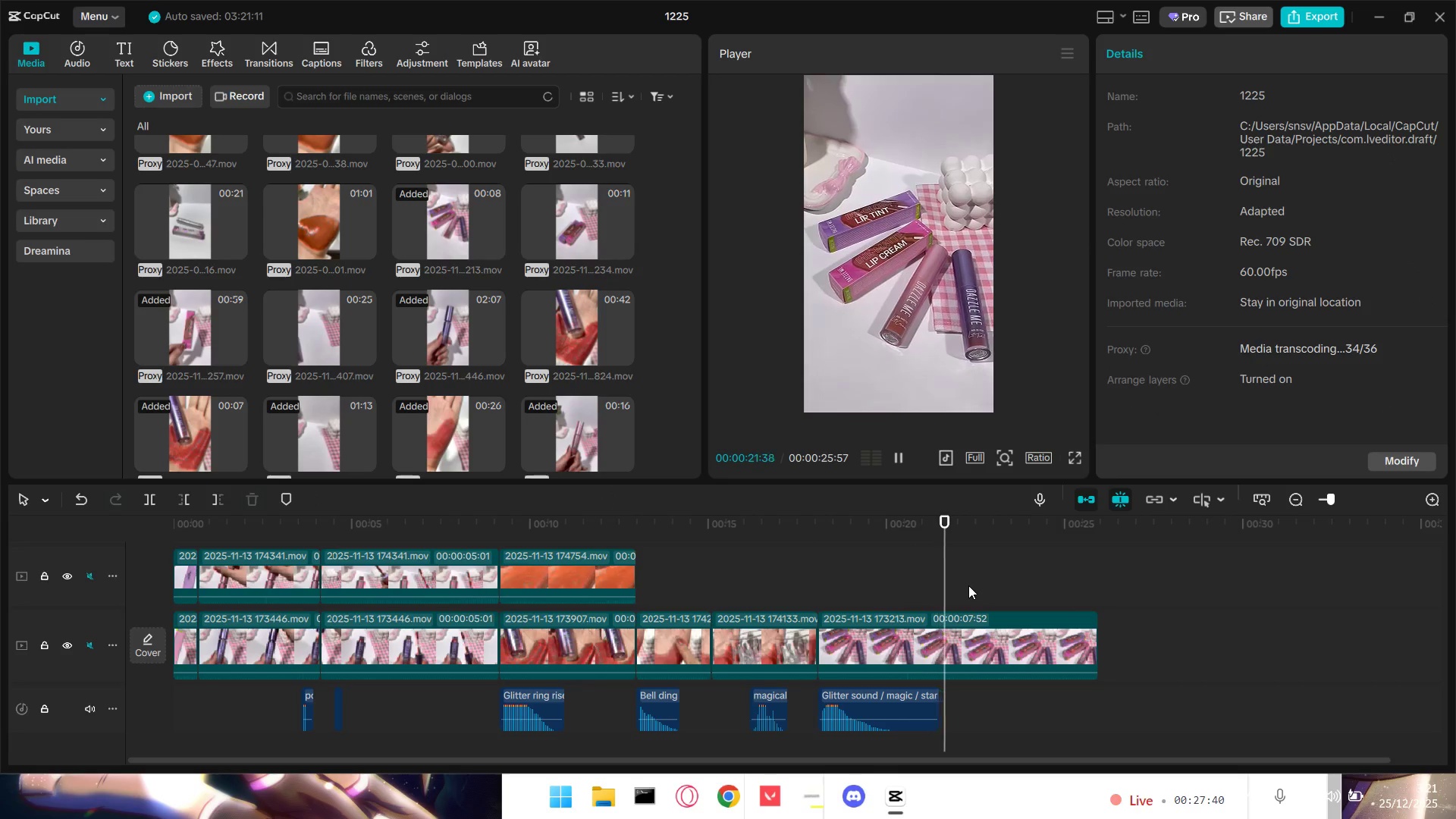 
key(Space)
 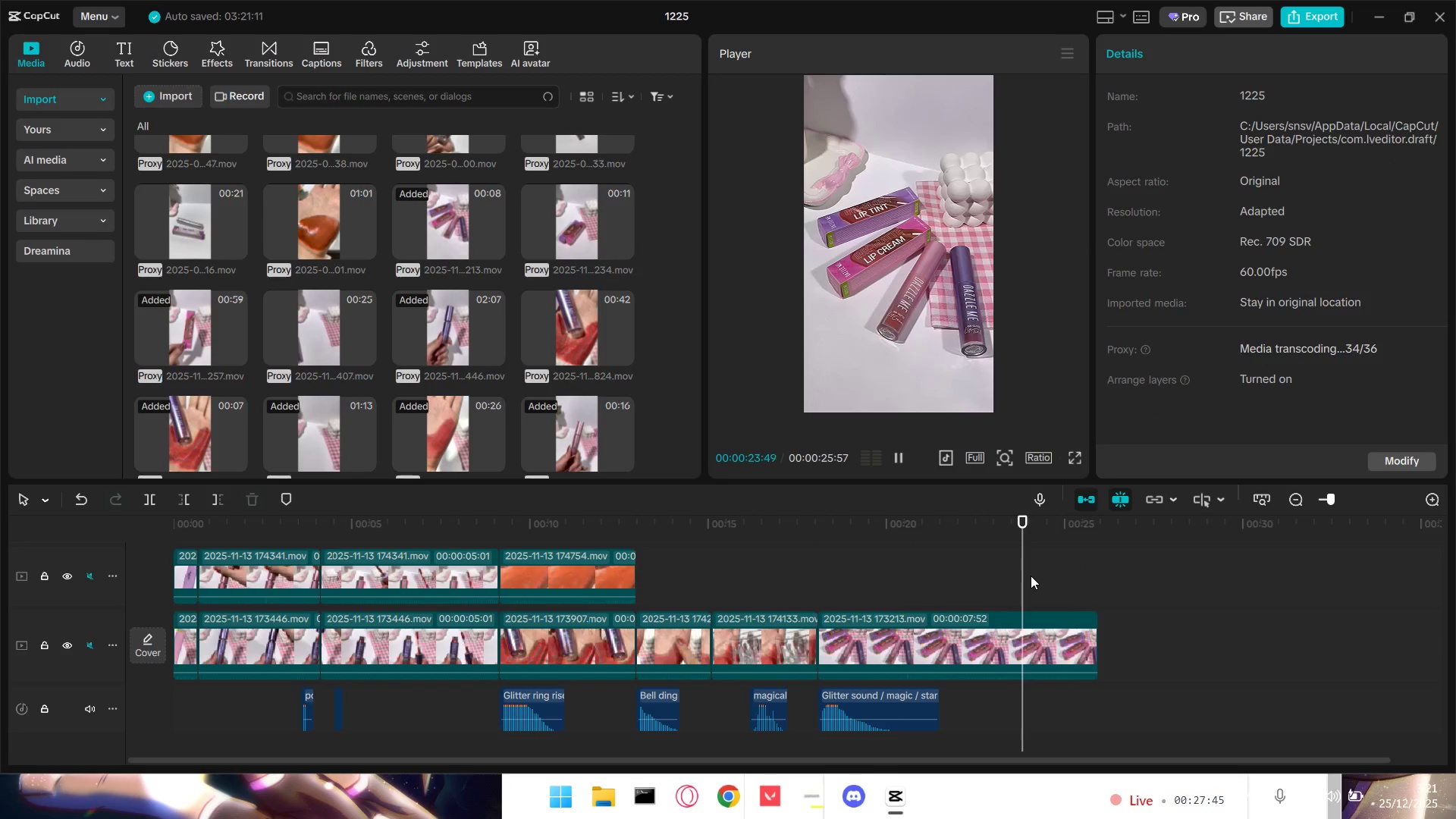 
key(Space)
 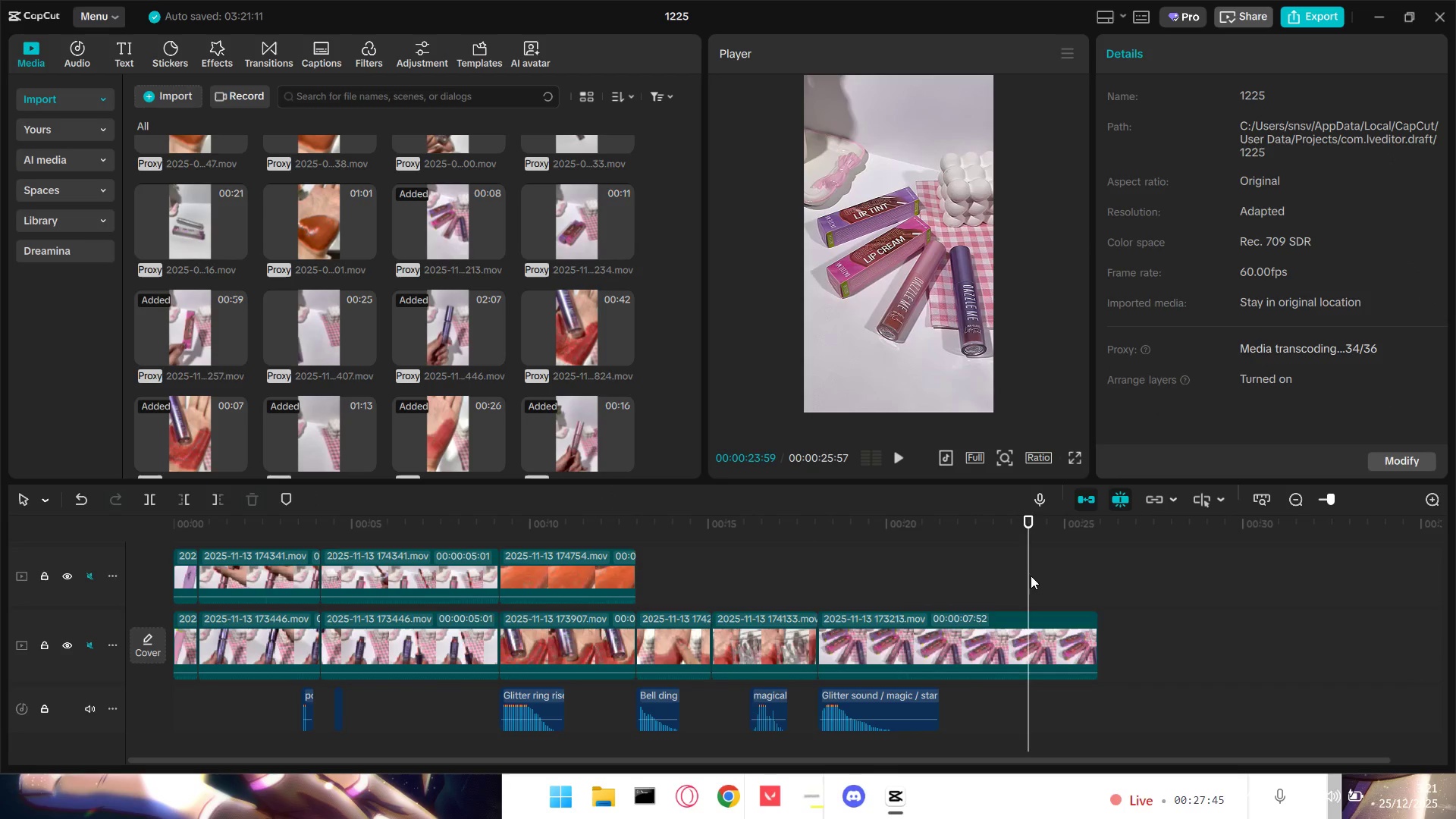 
key(Q)
 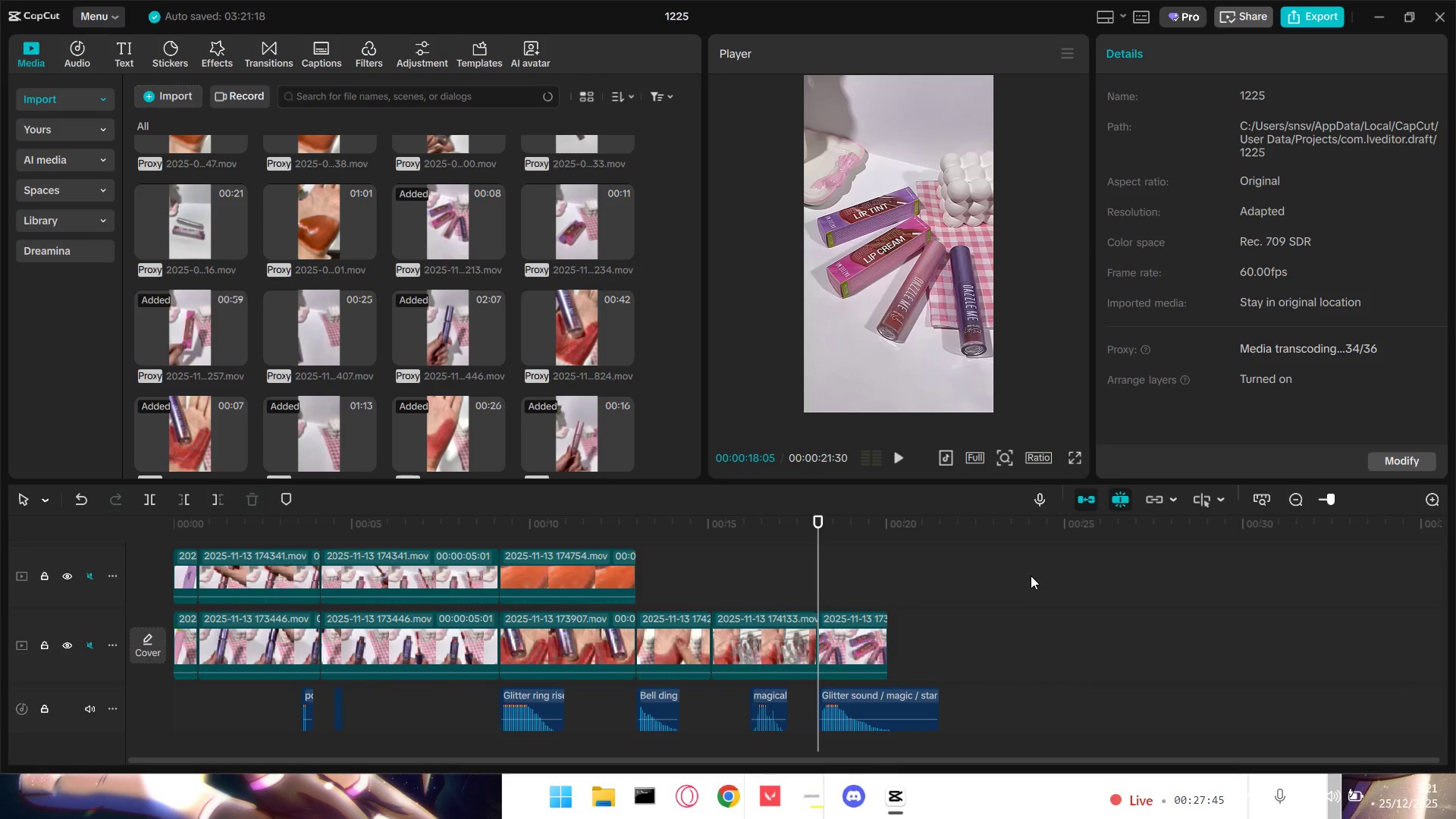 
key(Space)
 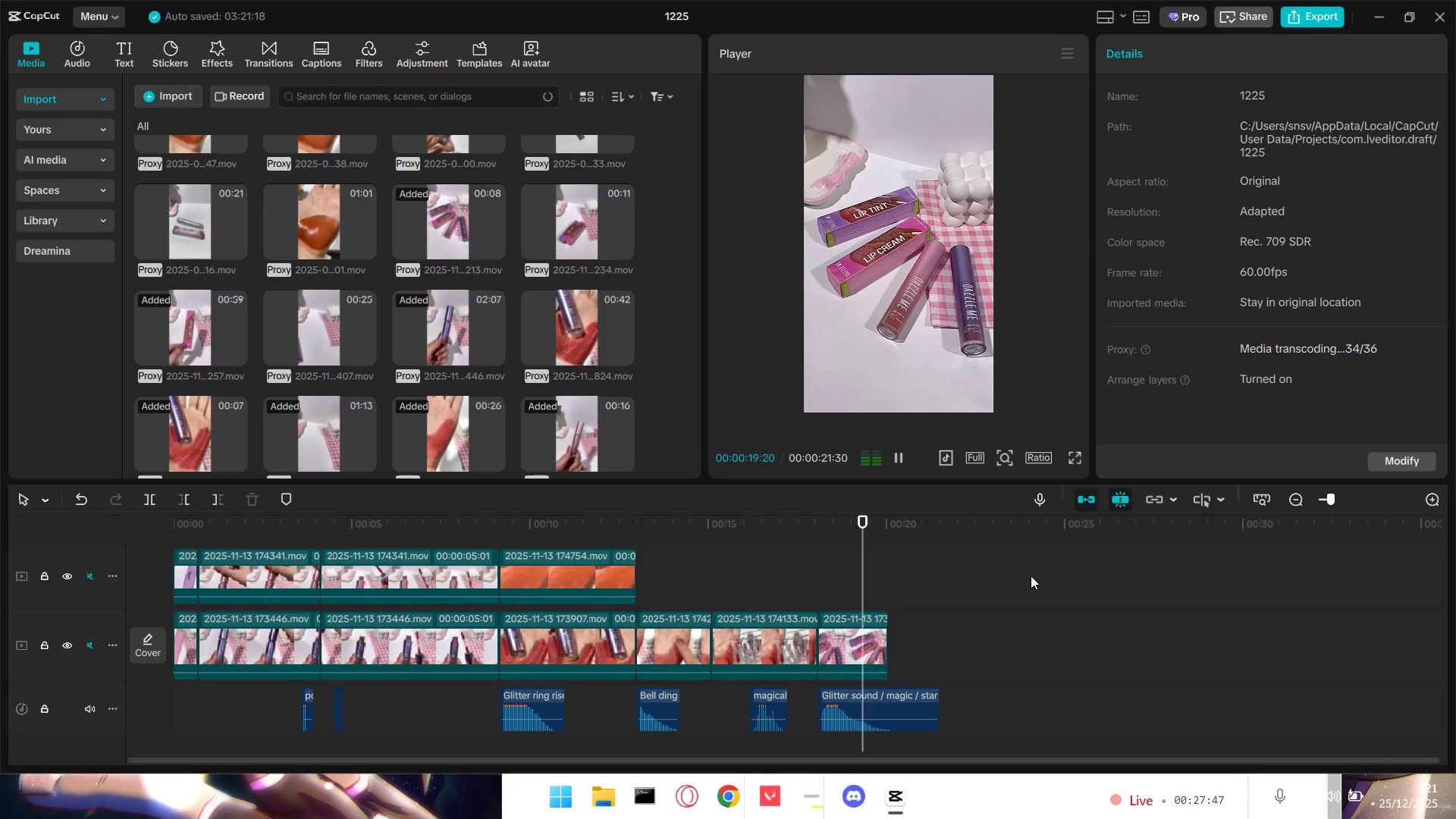 
key(Space)
 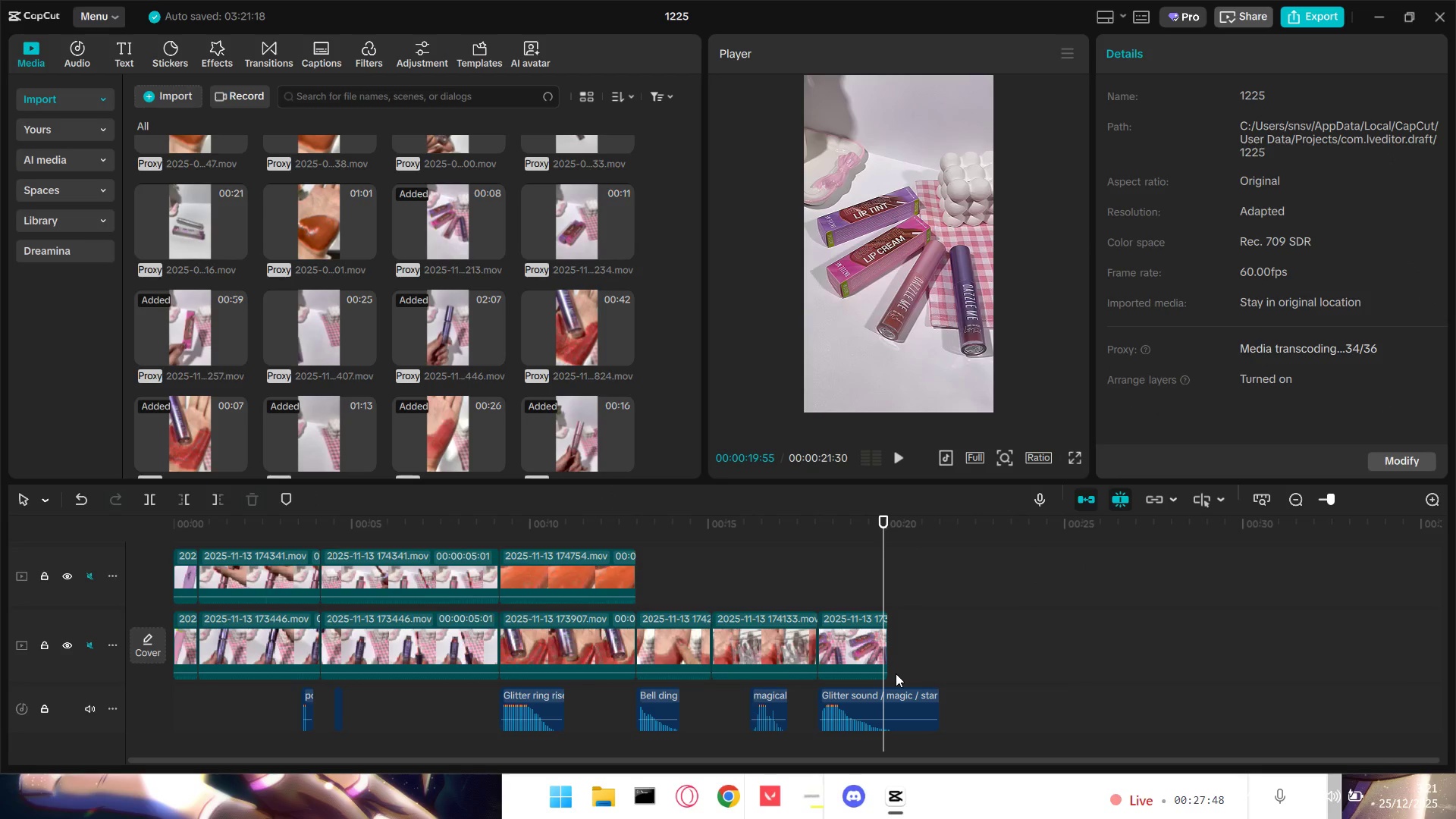 
key(Space)
 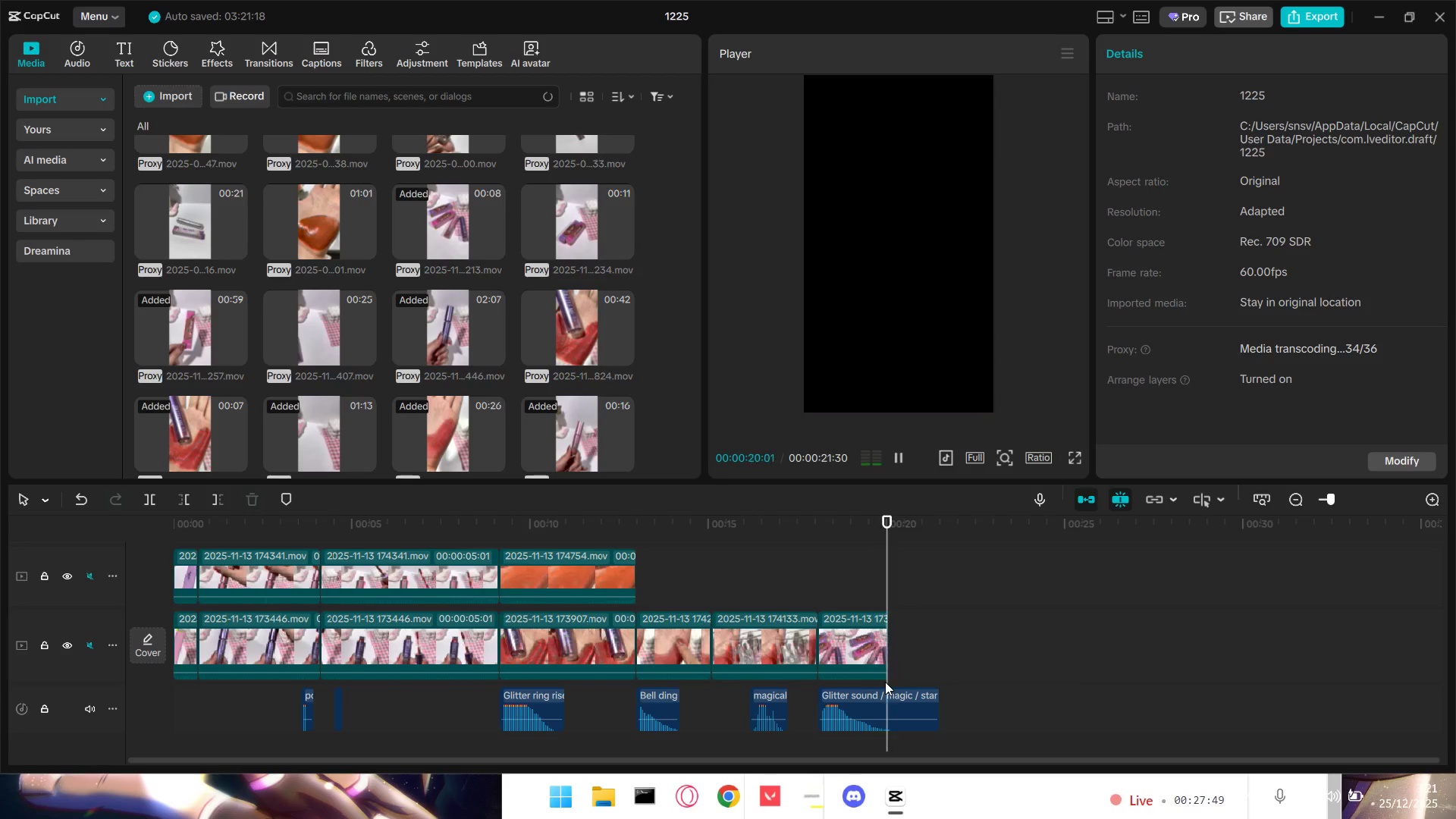 
key(Space)
 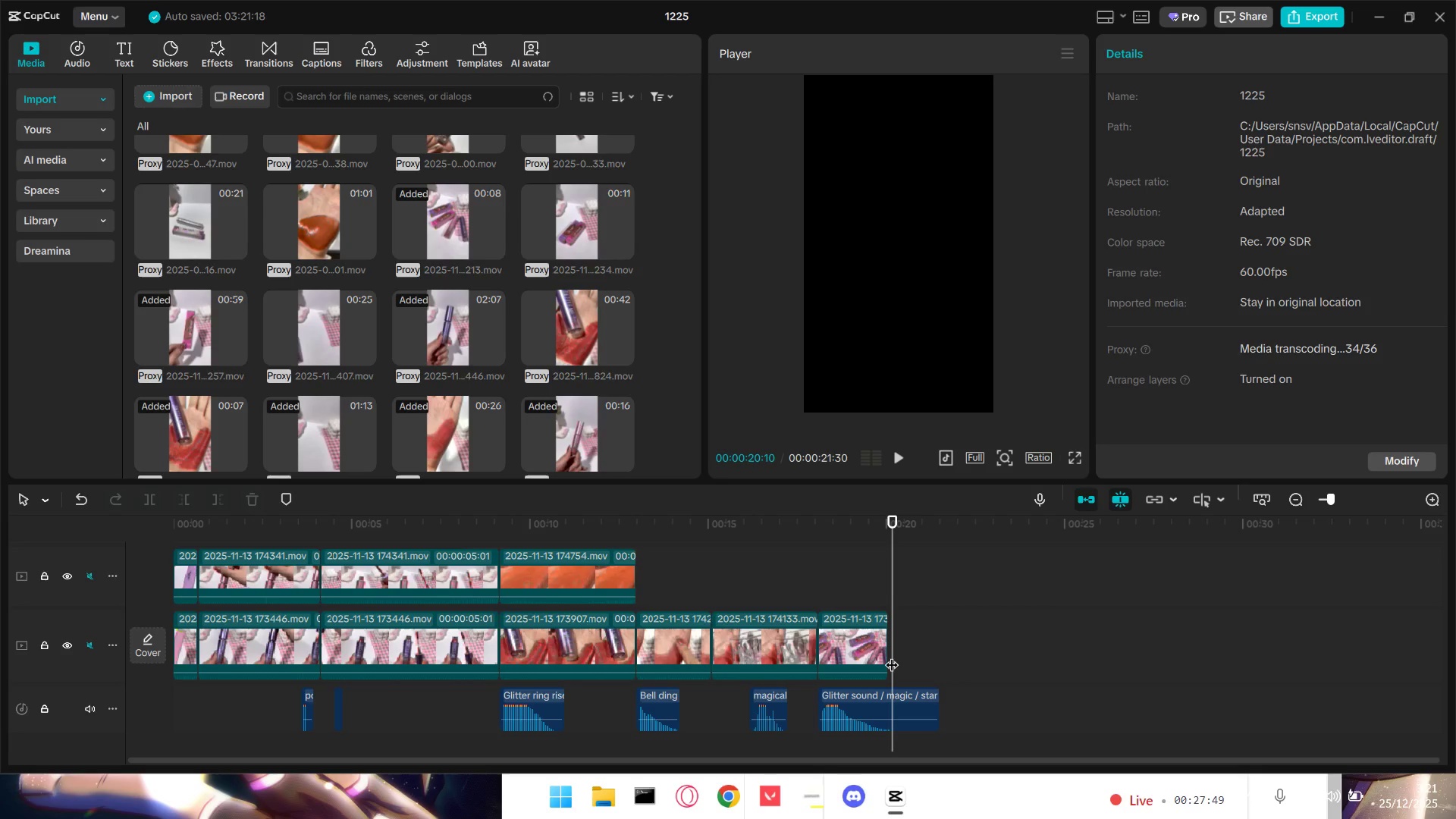 
key(Space)
 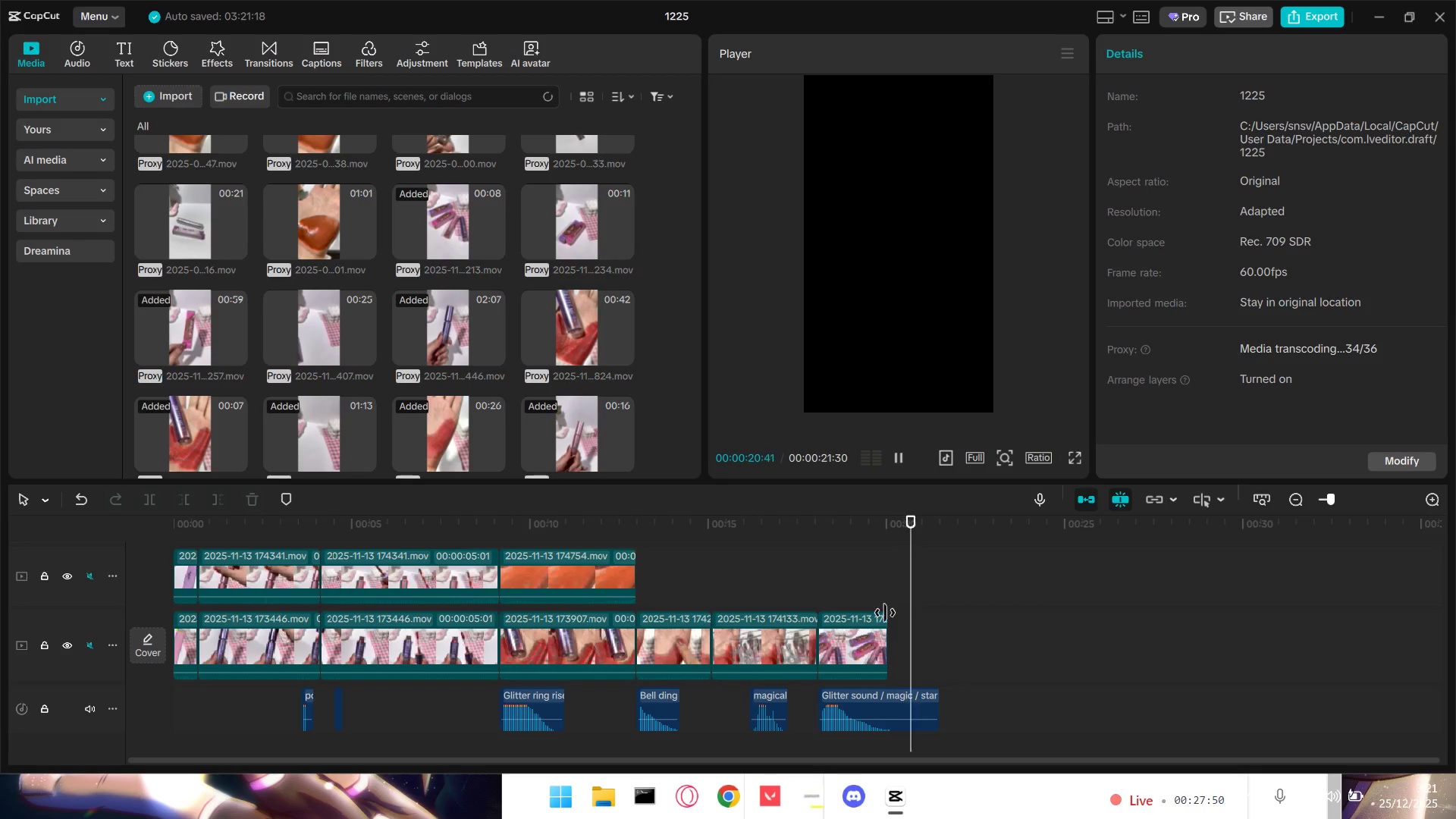 
left_click([883, 598])
 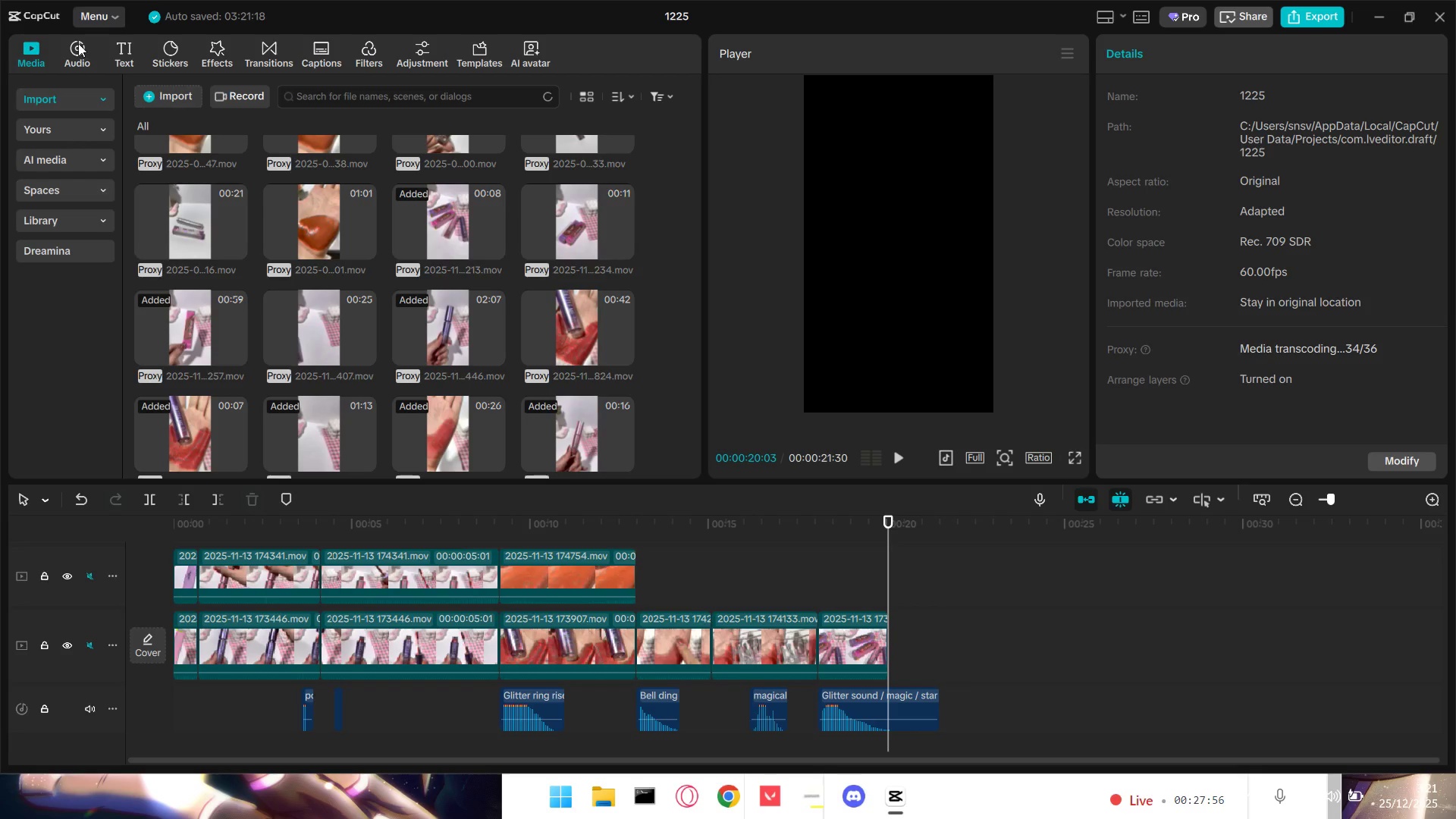 
wait(7.25)
 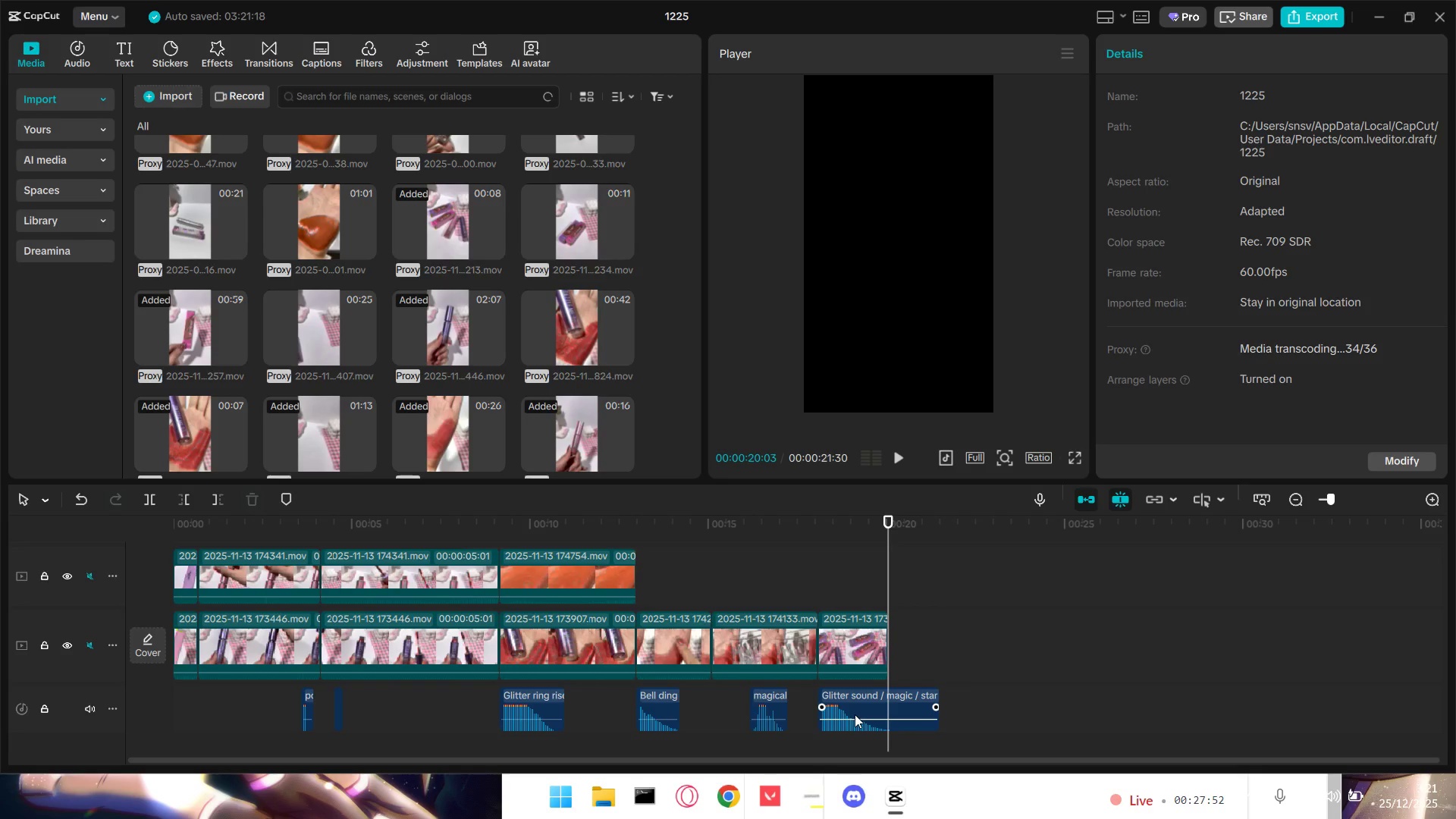 
left_click([81, 58])
 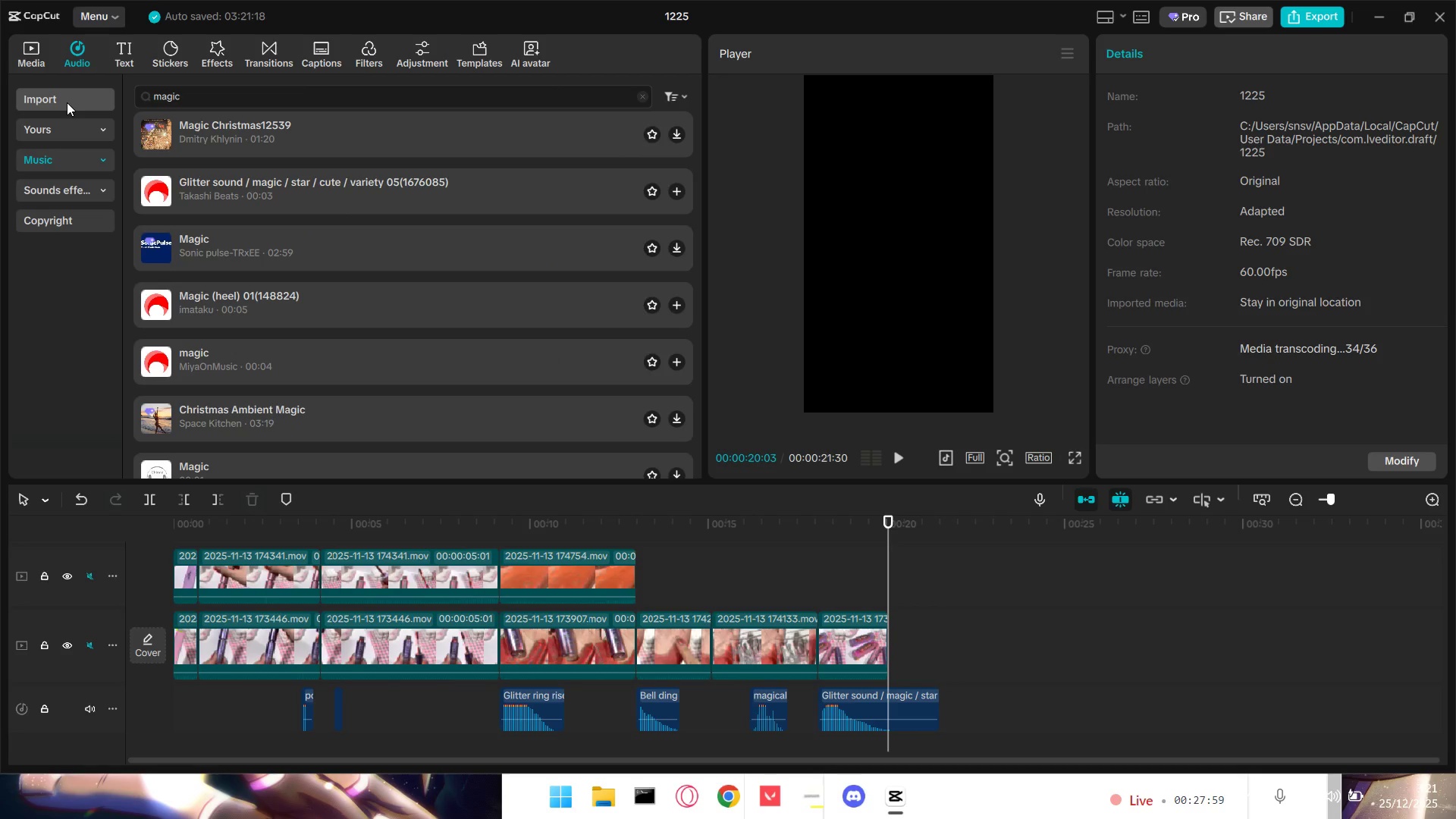 
double_click([64, 121])
 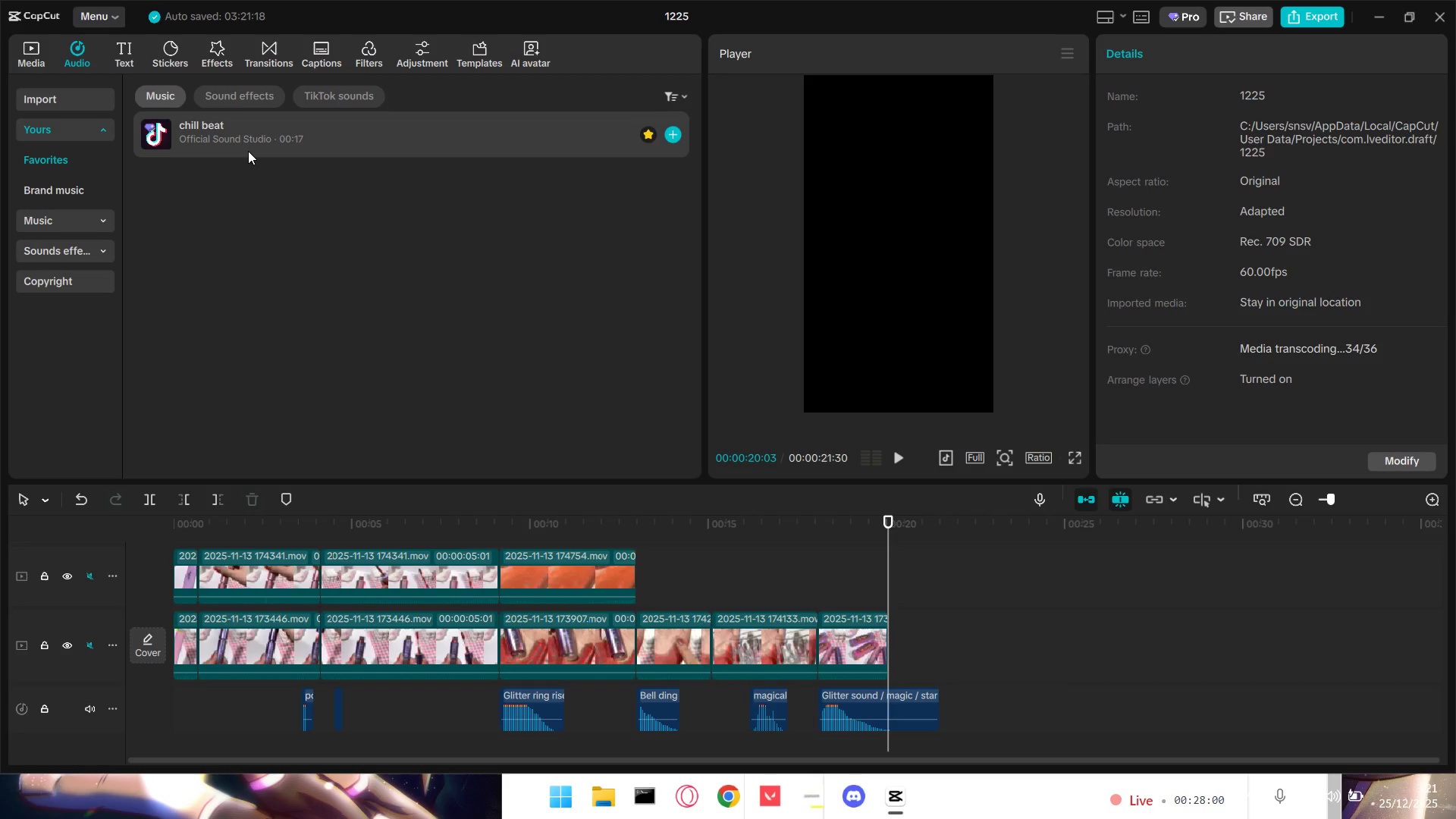 
left_click([252, 143])
 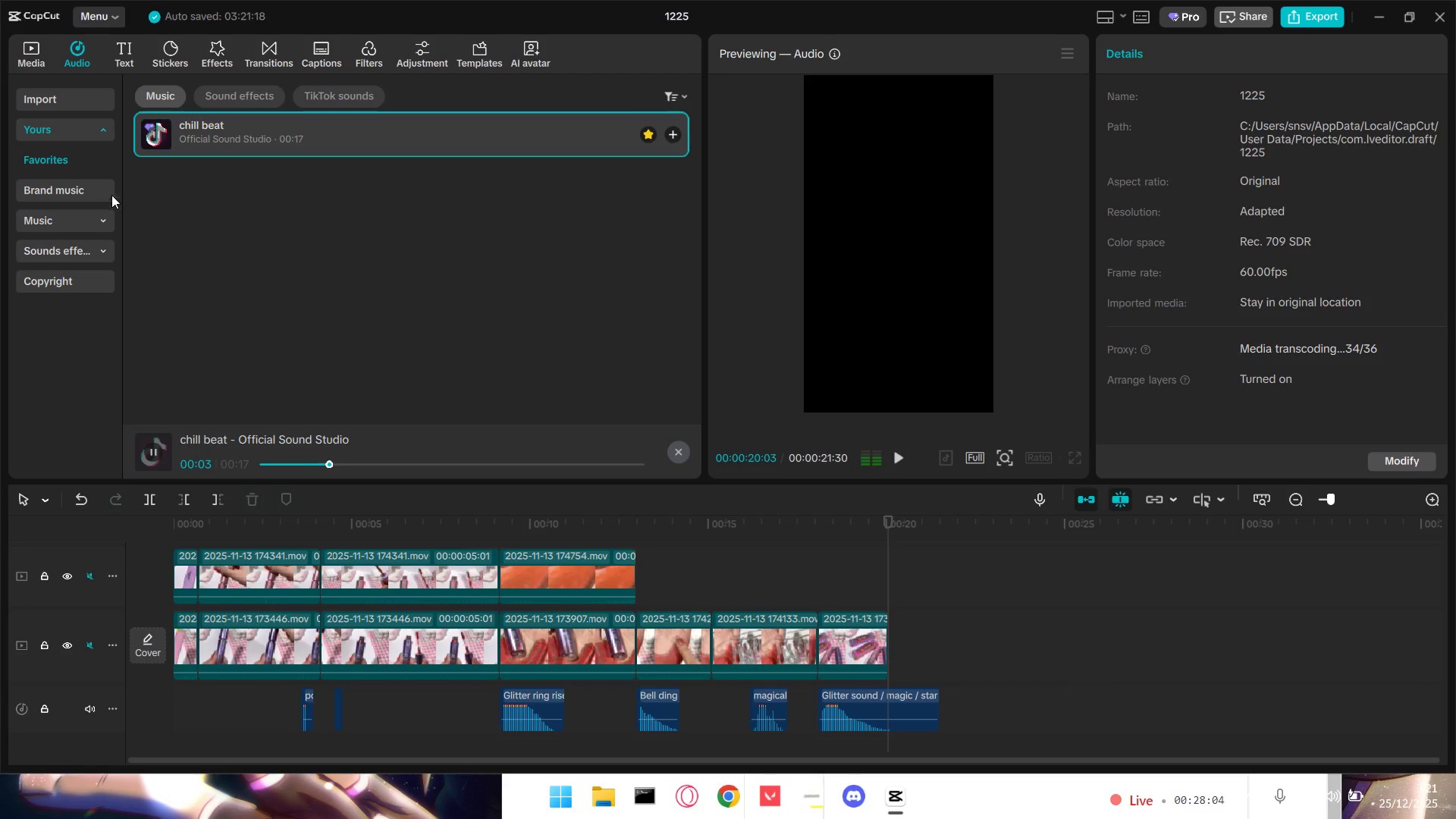 
left_click_drag(start_coordinate=[231, 137], to_coordinate=[168, 735])
 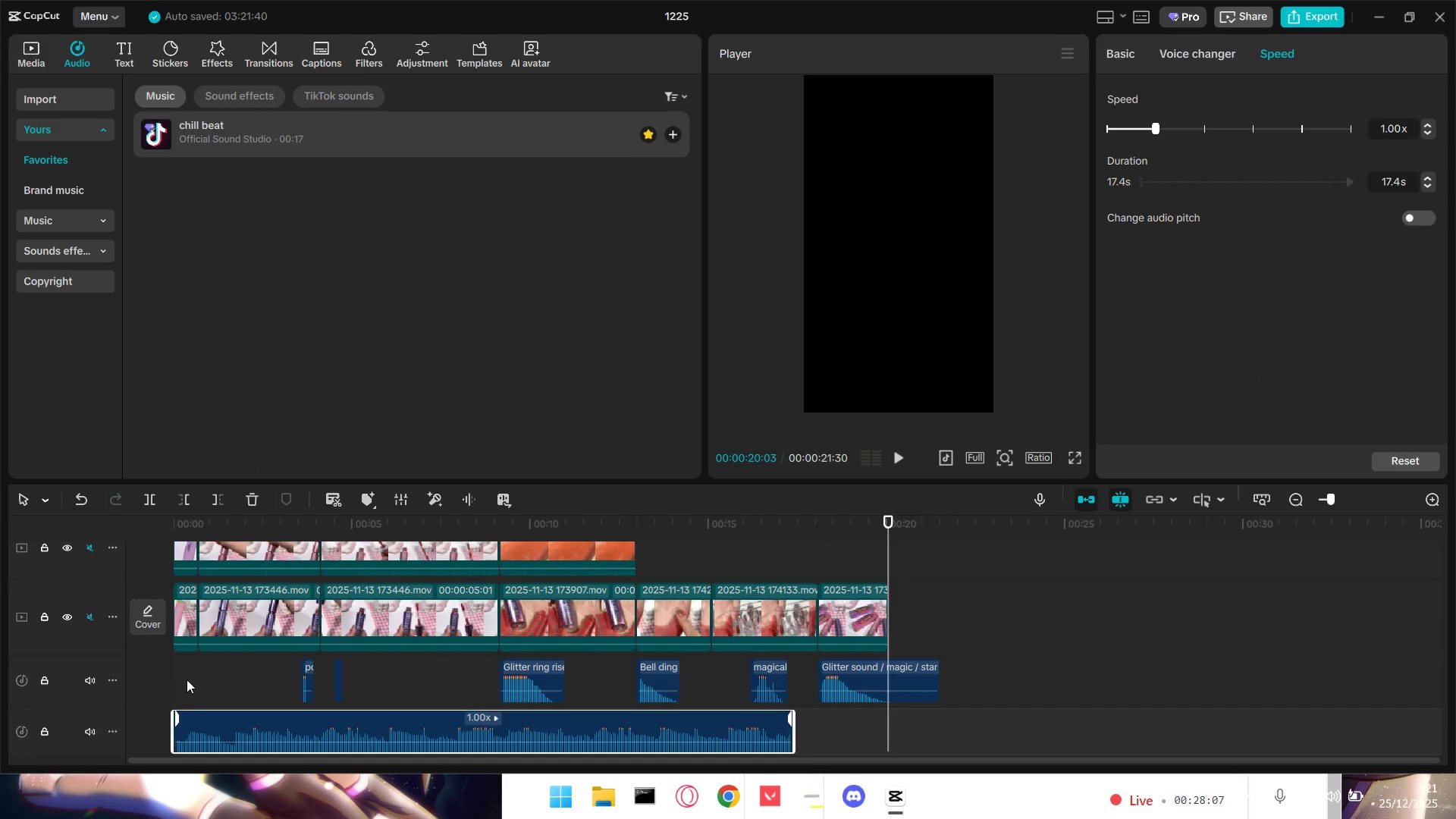 
left_click([187, 676])
 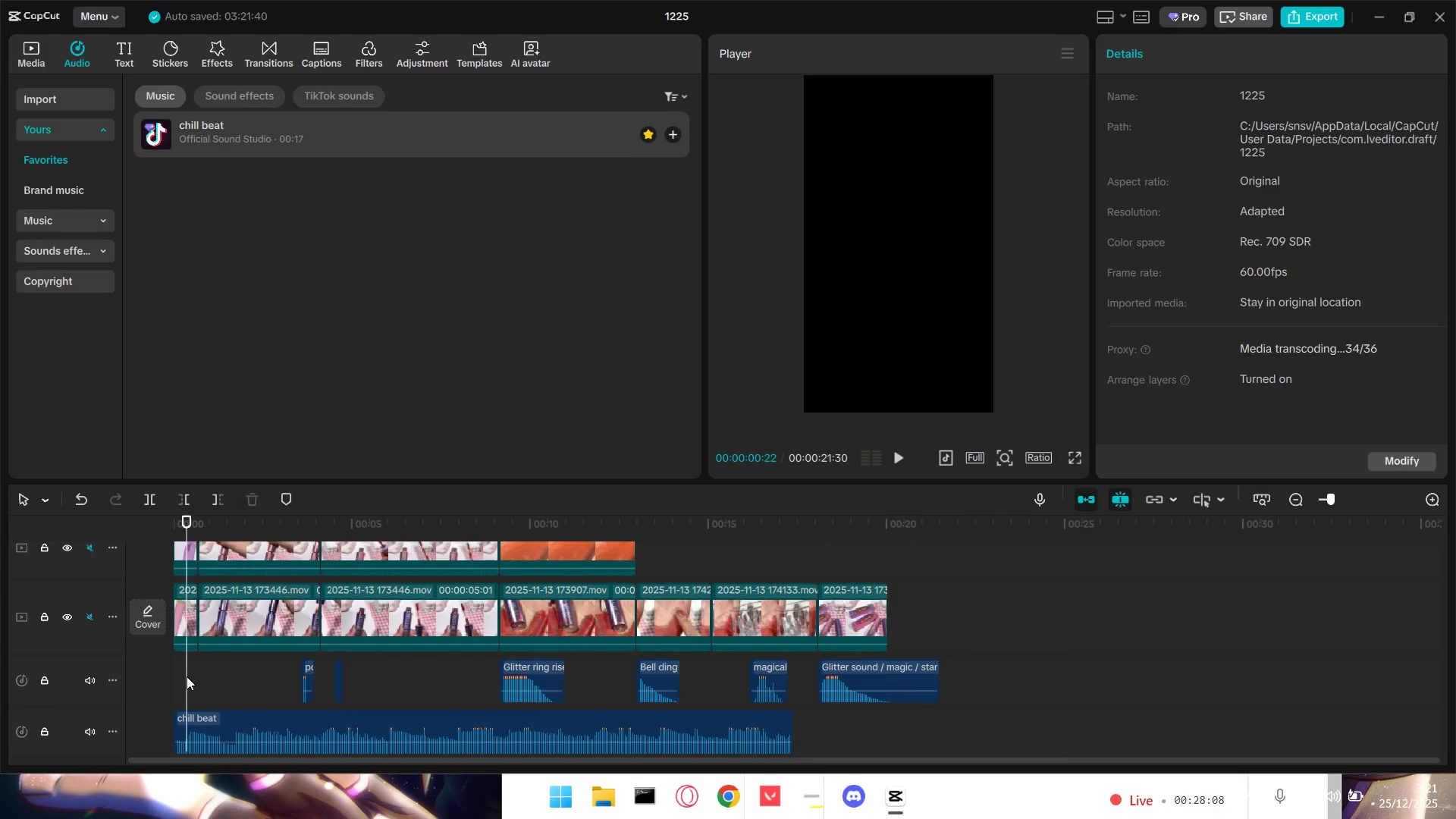 
left_click_drag(start_coordinate=[187, 676], to_coordinate=[146, 680])
 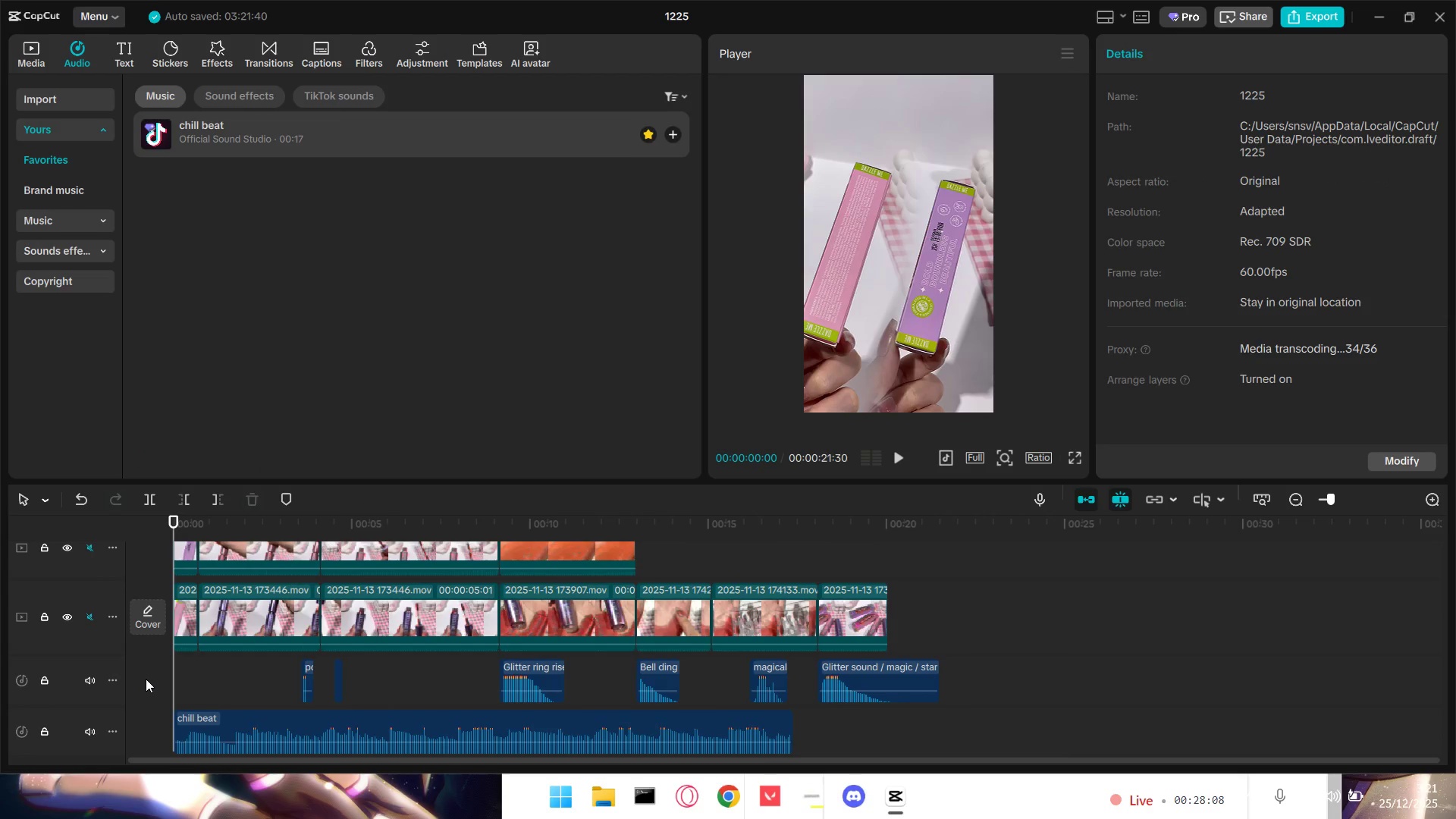 
key(Space)
 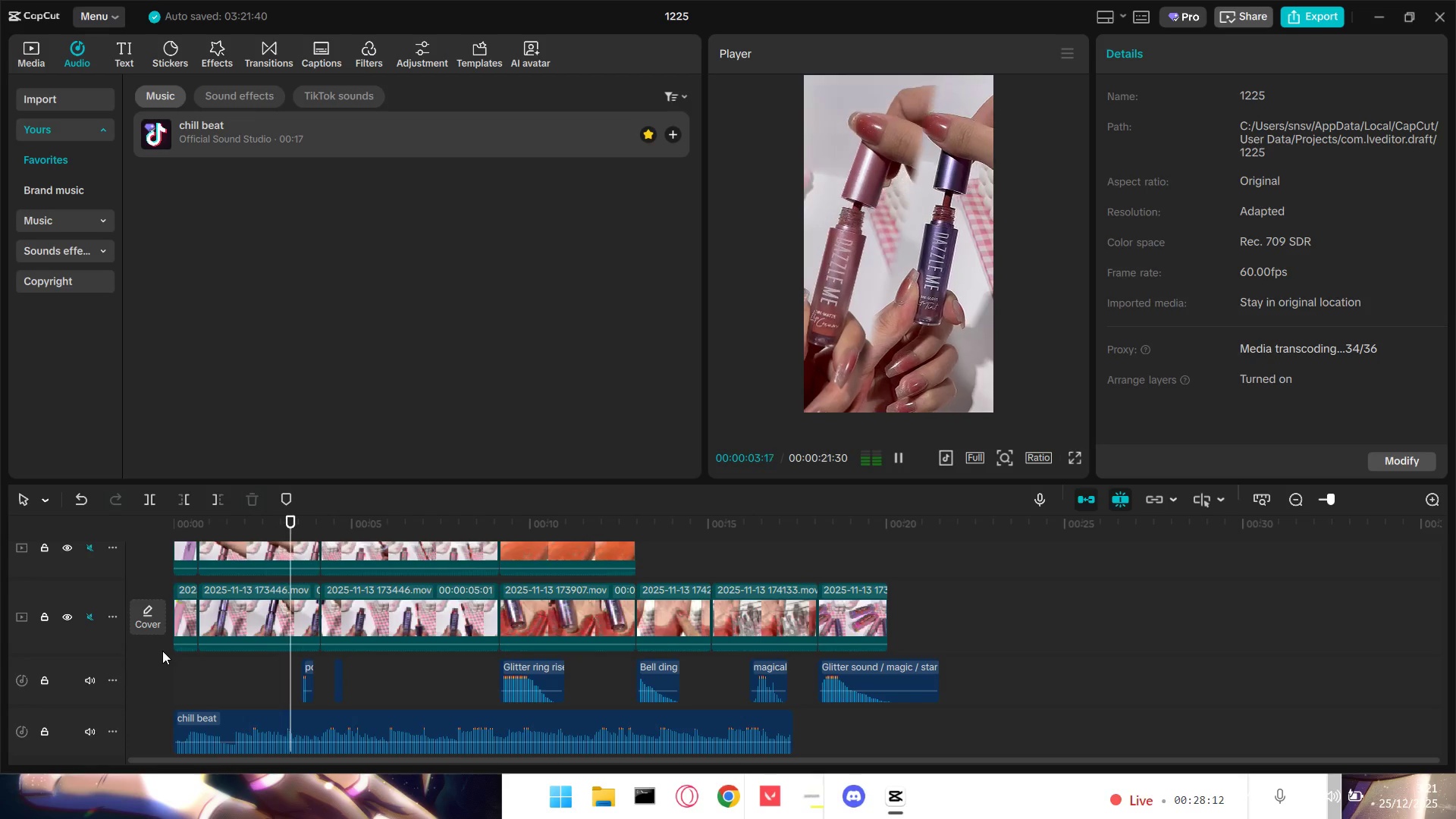 
wait(8.39)
 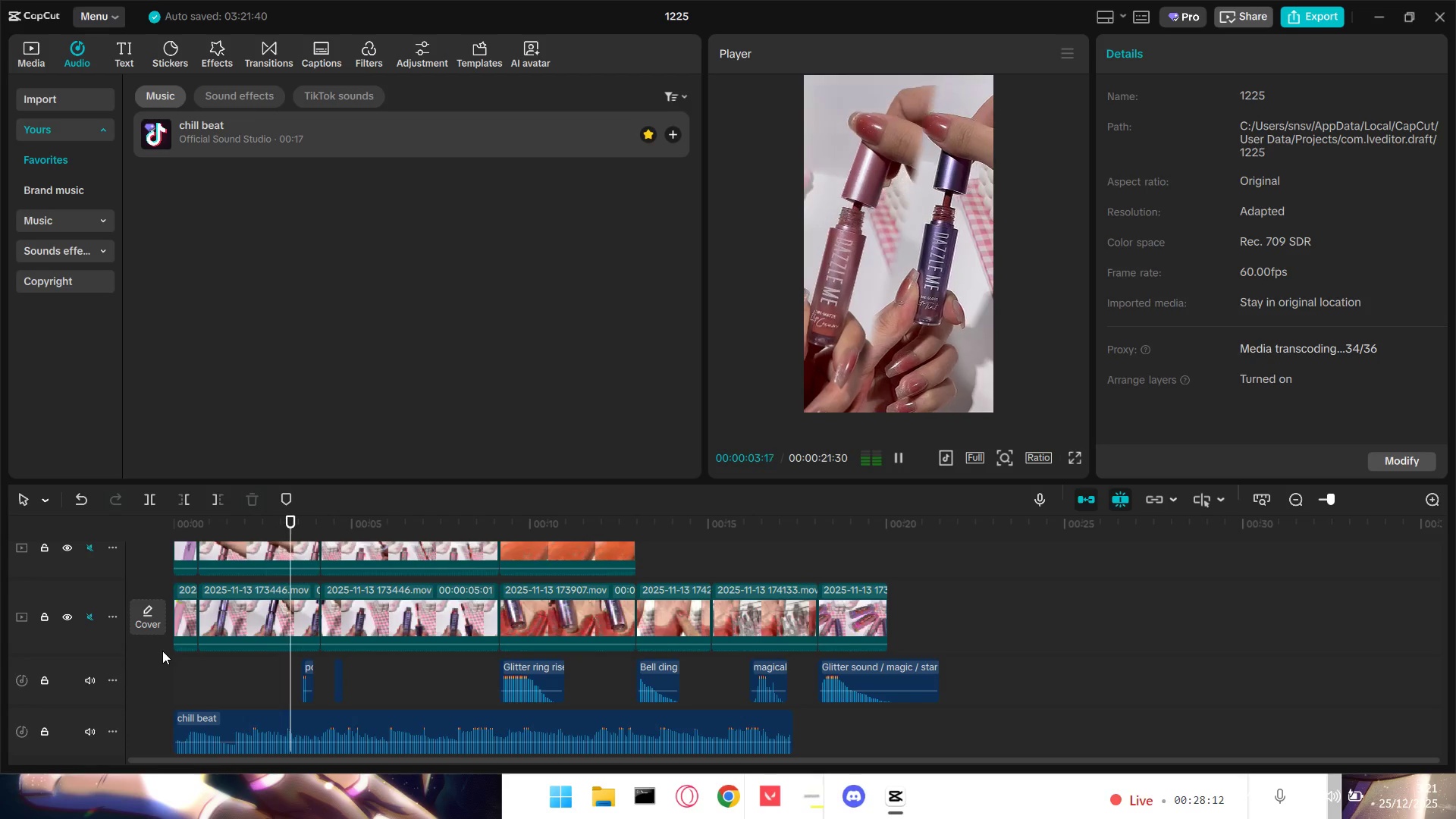 
left_click_drag(start_coordinate=[269, 741], to_coordinate=[270, 748])
 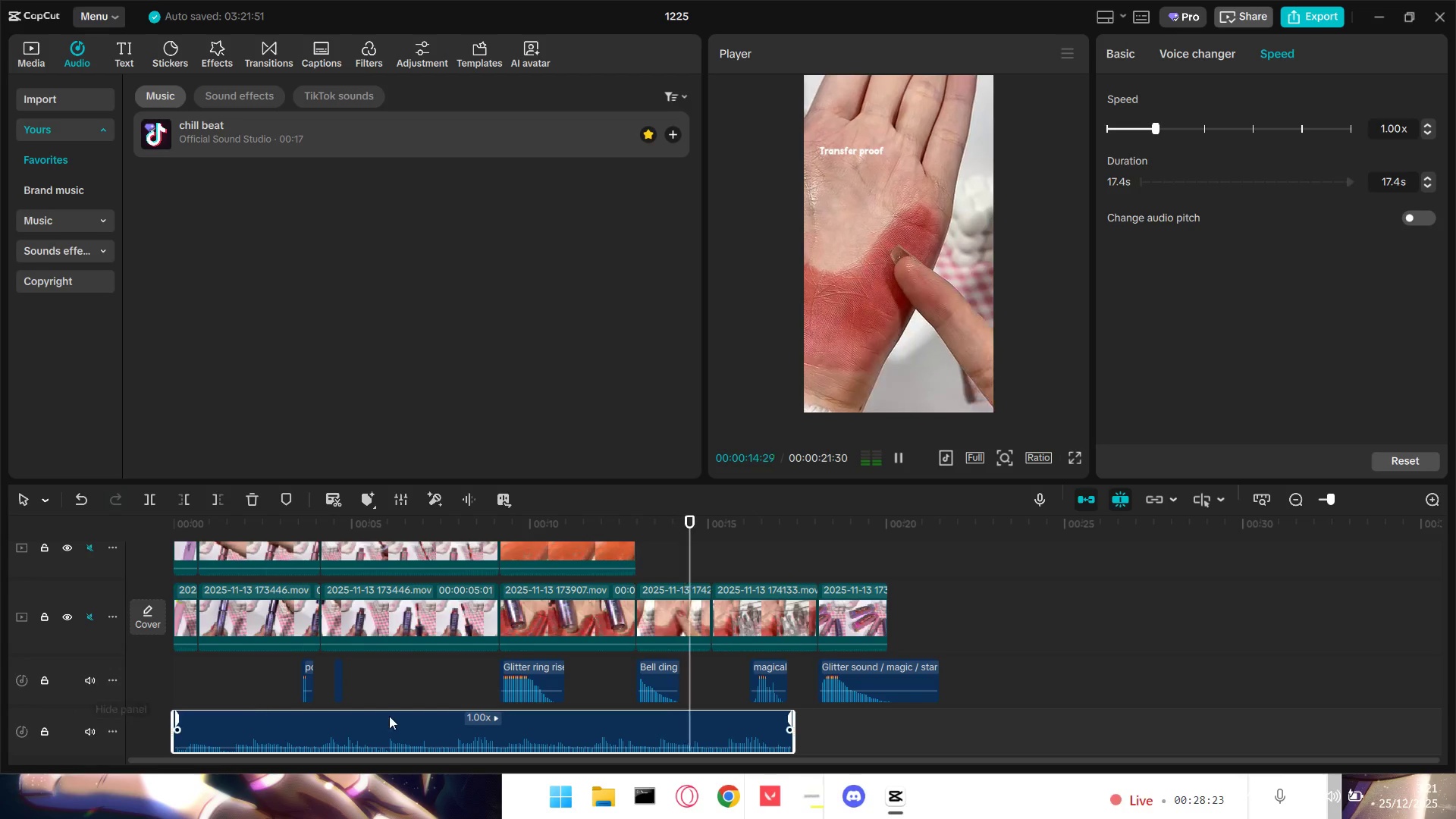 
wait(10.39)
 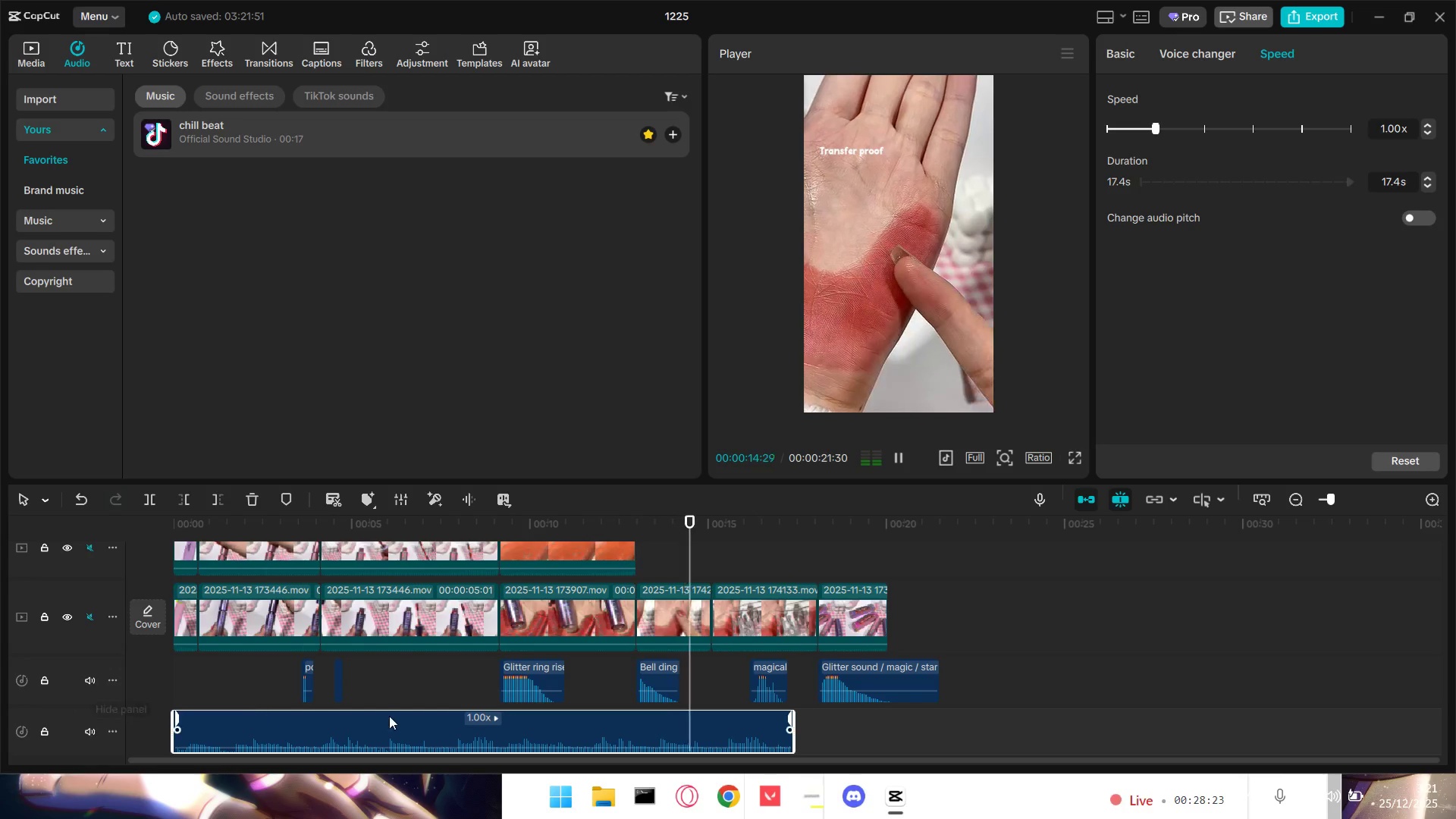 
left_click([407, 727])
 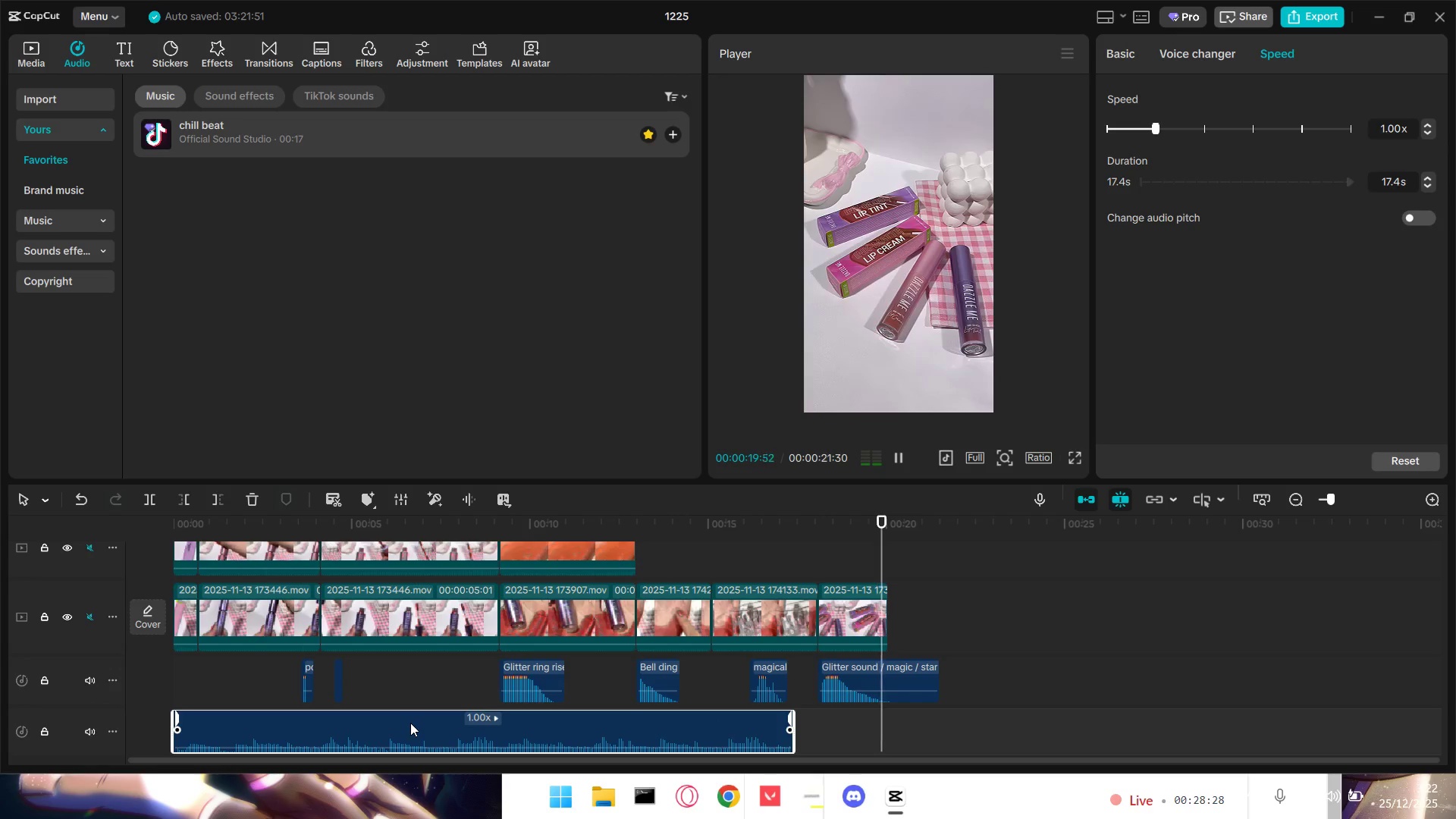 
key(Backslash)
 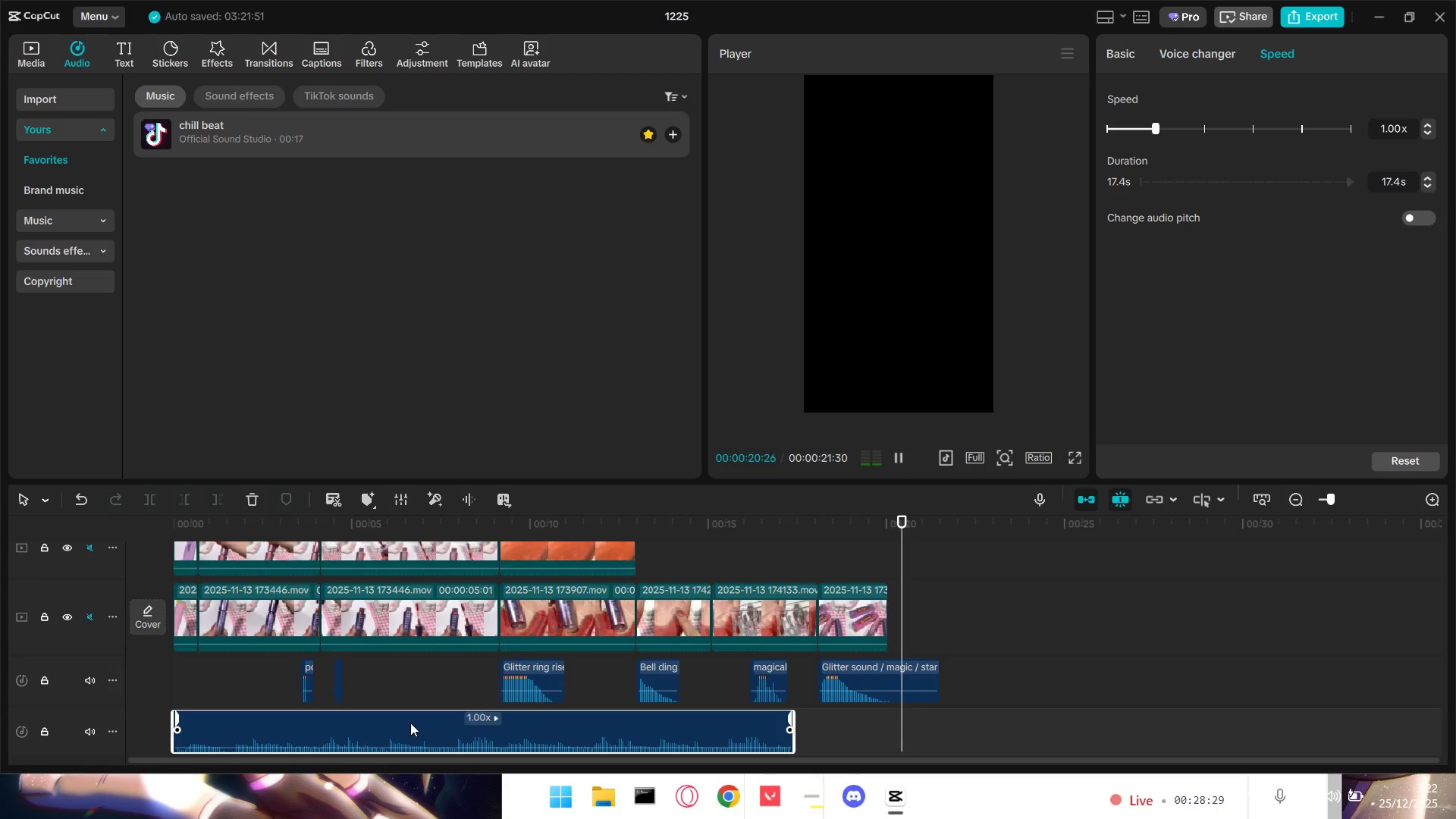 
key(Backspace)
 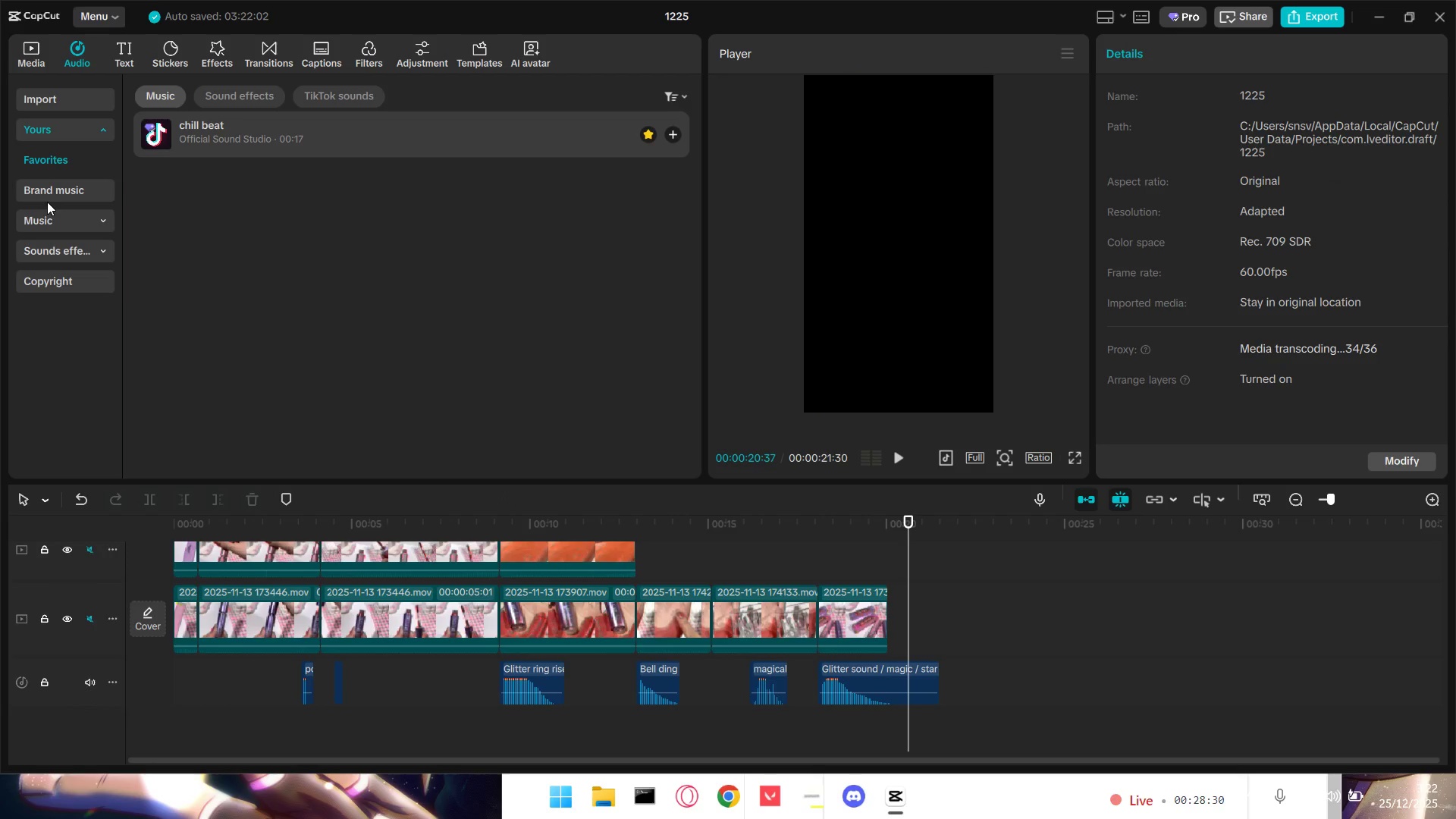 
left_click([49, 219])
 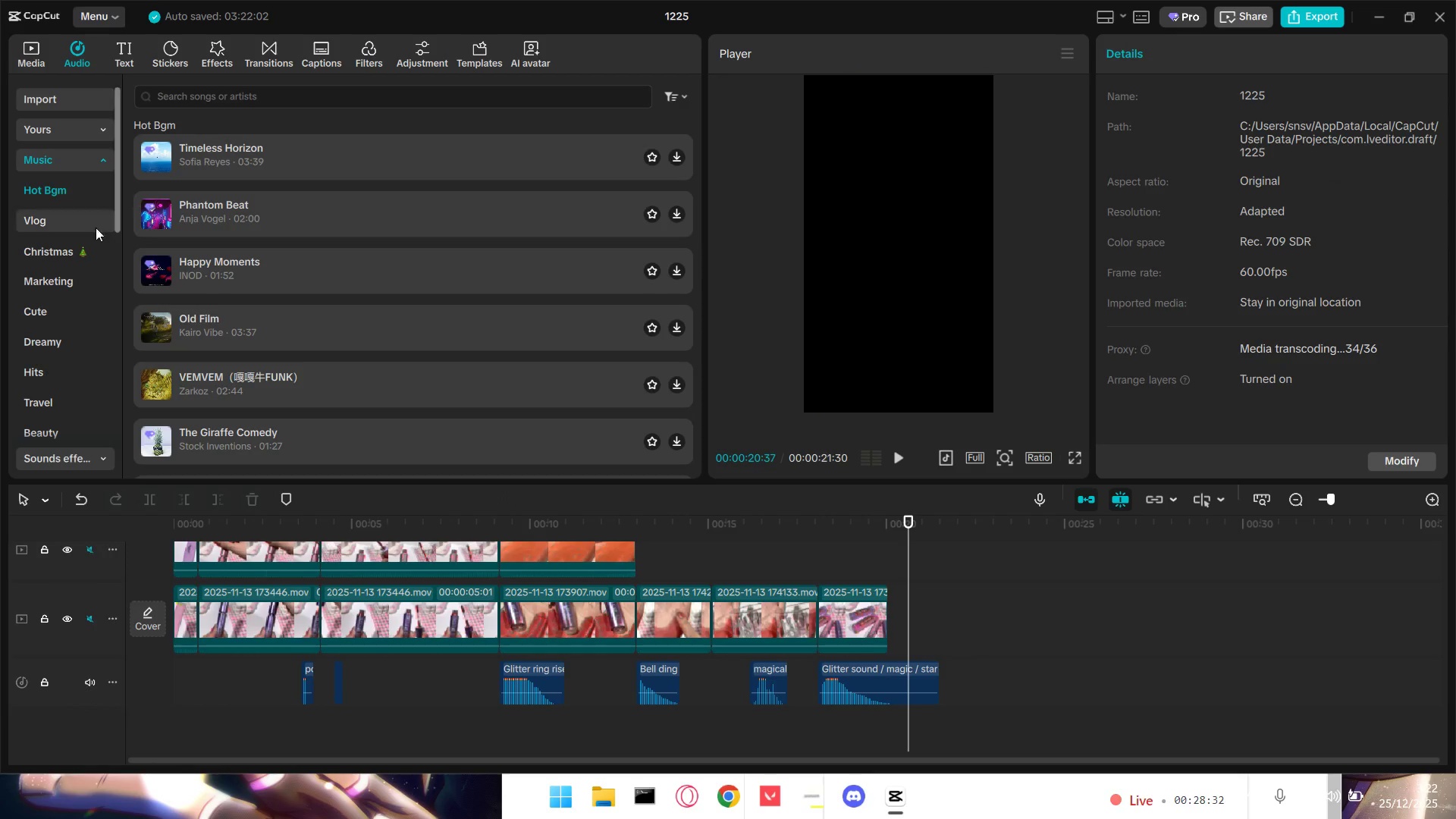 
left_click([240, 98])
 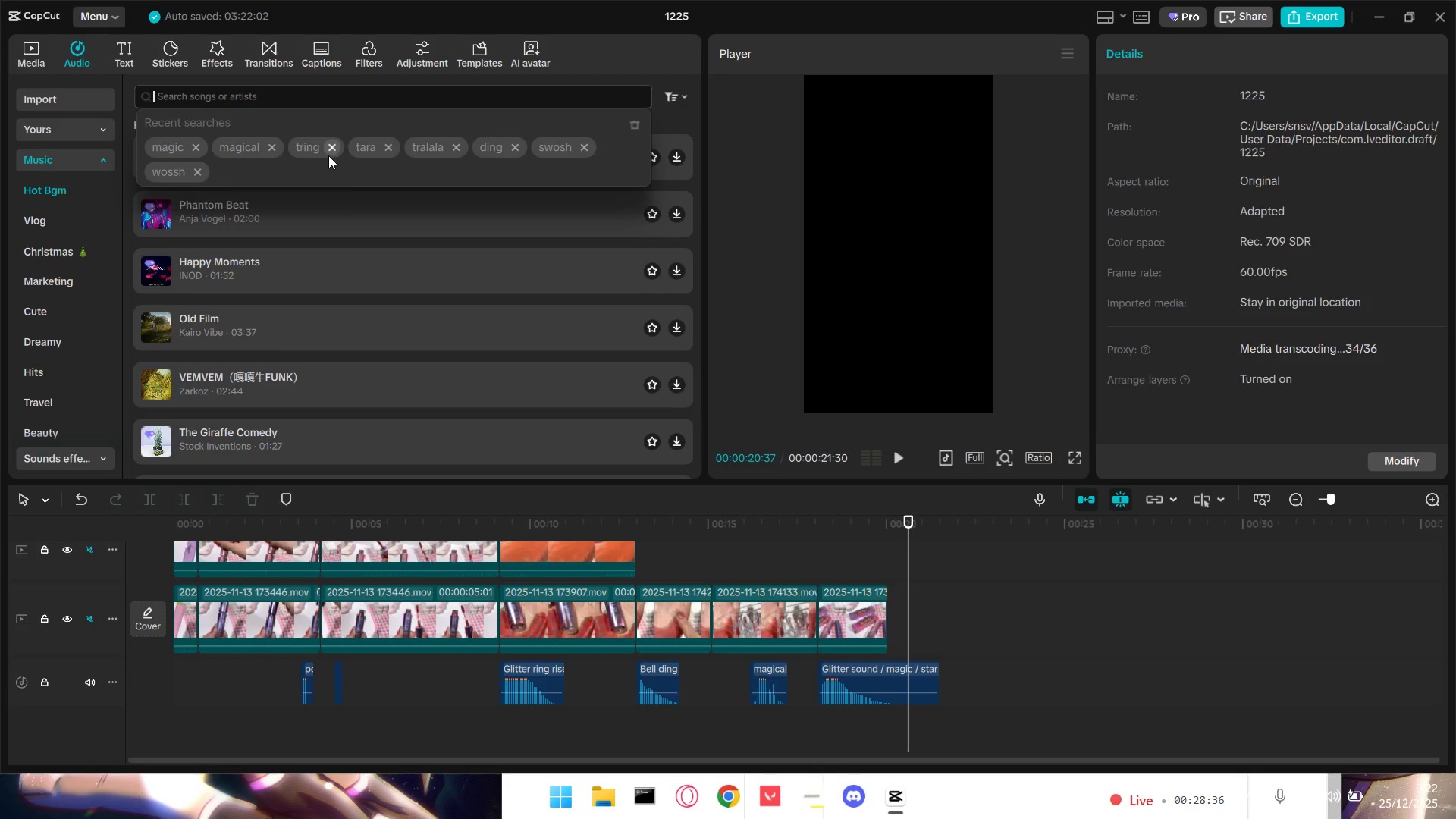 
type(korean guitar)
 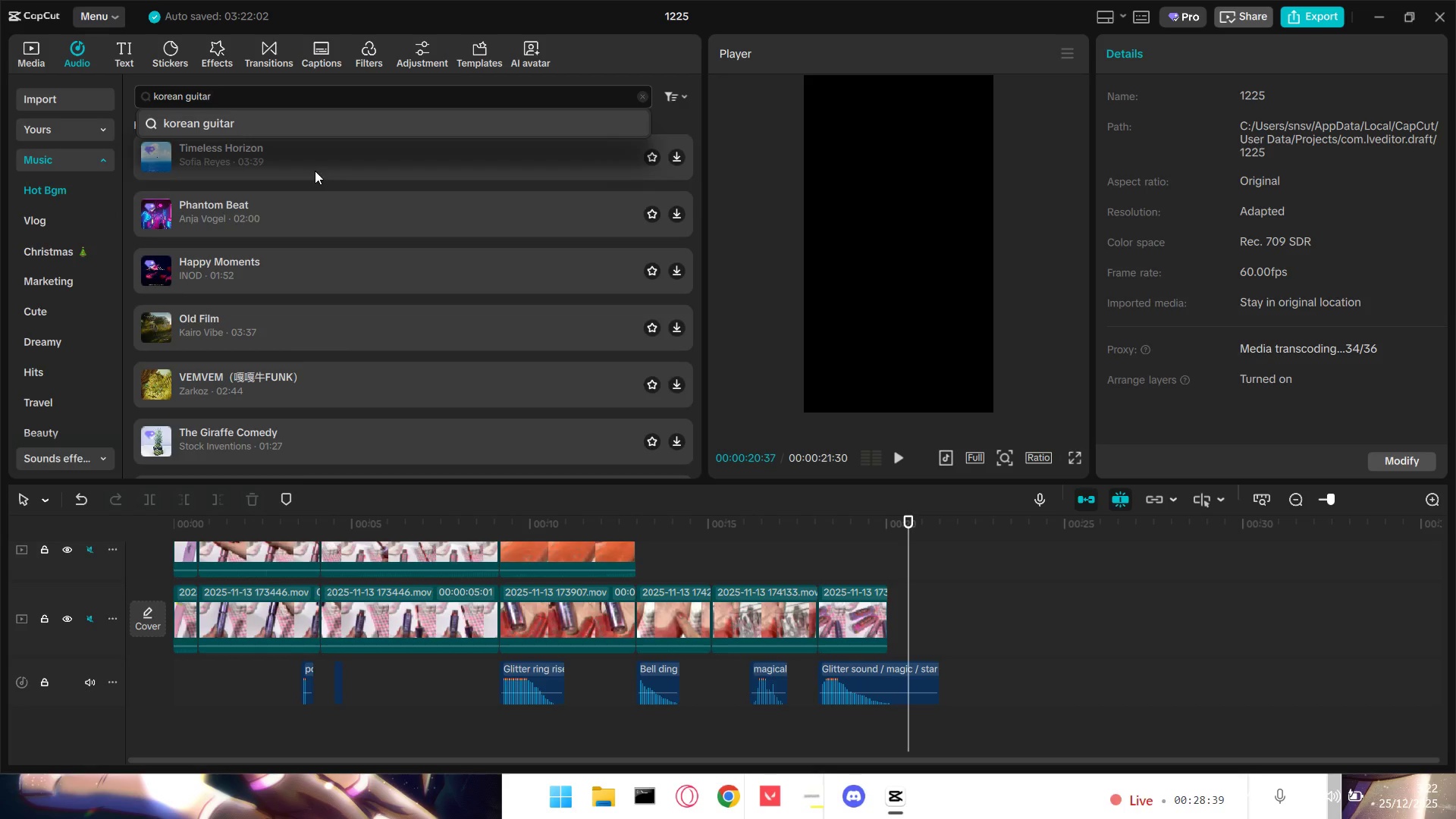 
key(Enter)
 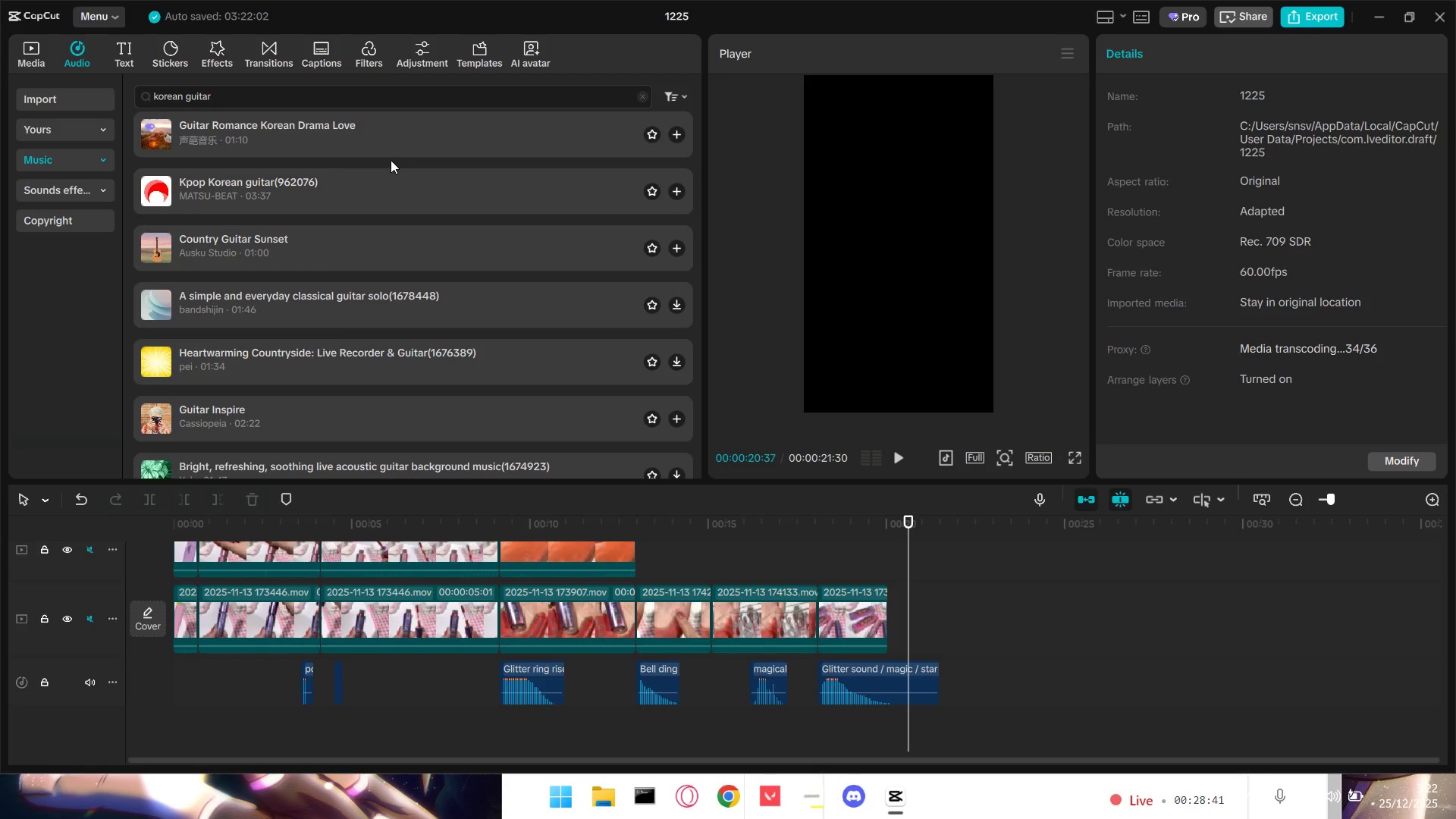 
left_click_drag(start_coordinate=[275, 133], to_coordinate=[171, 743])
 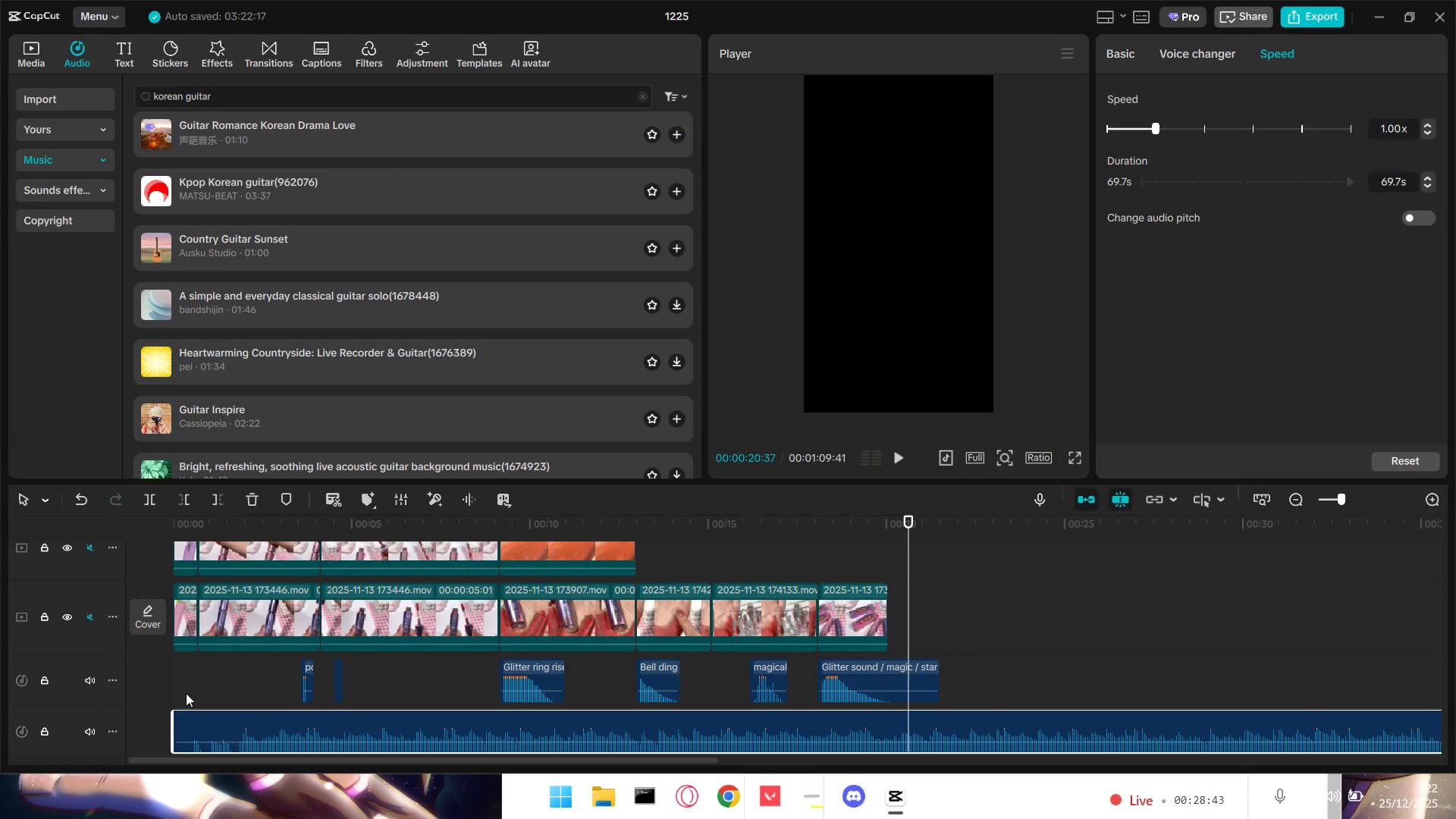 
left_click([184, 683])
 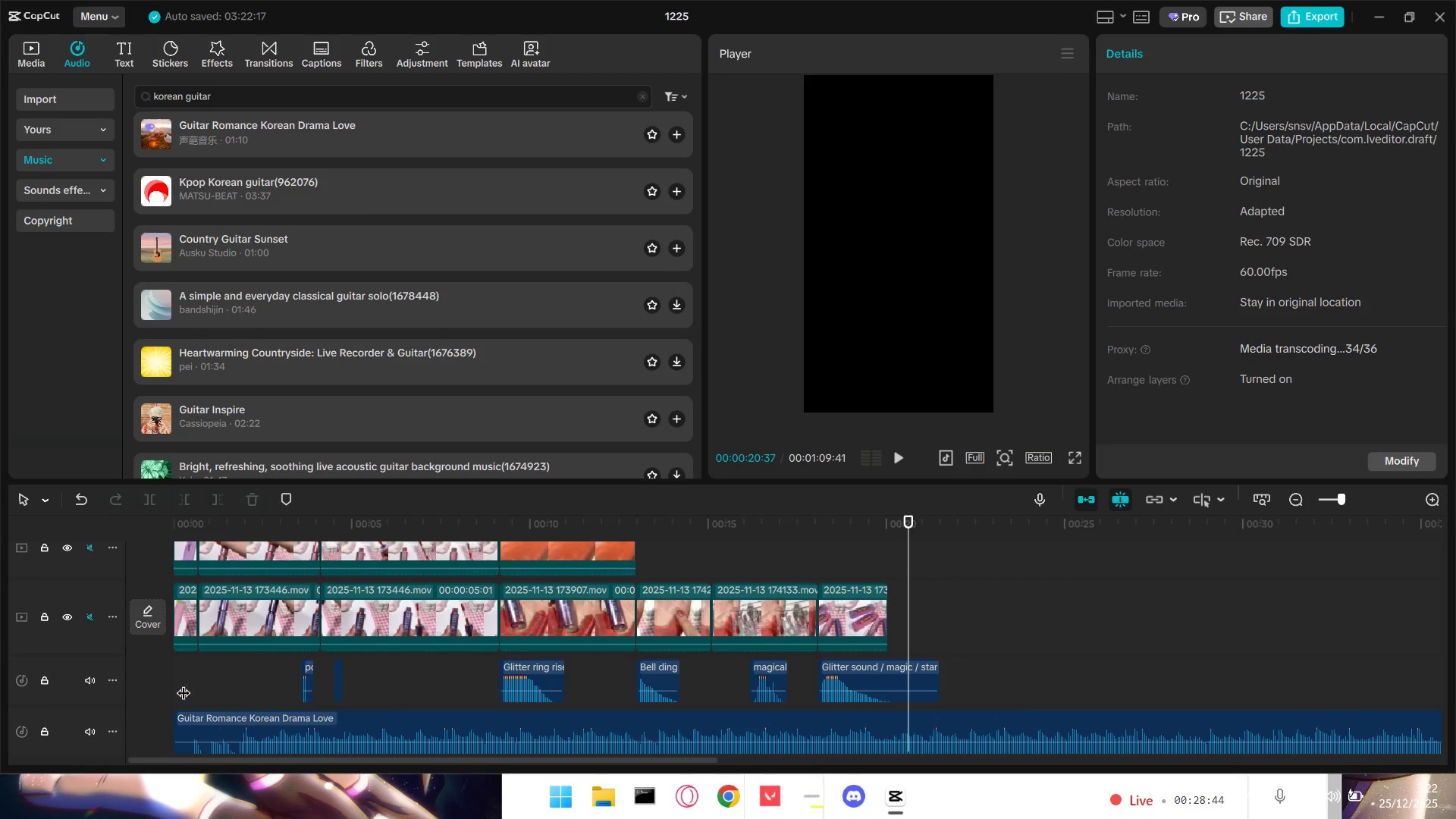 
left_click_drag(start_coordinate=[184, 683], to_coordinate=[148, 688])
 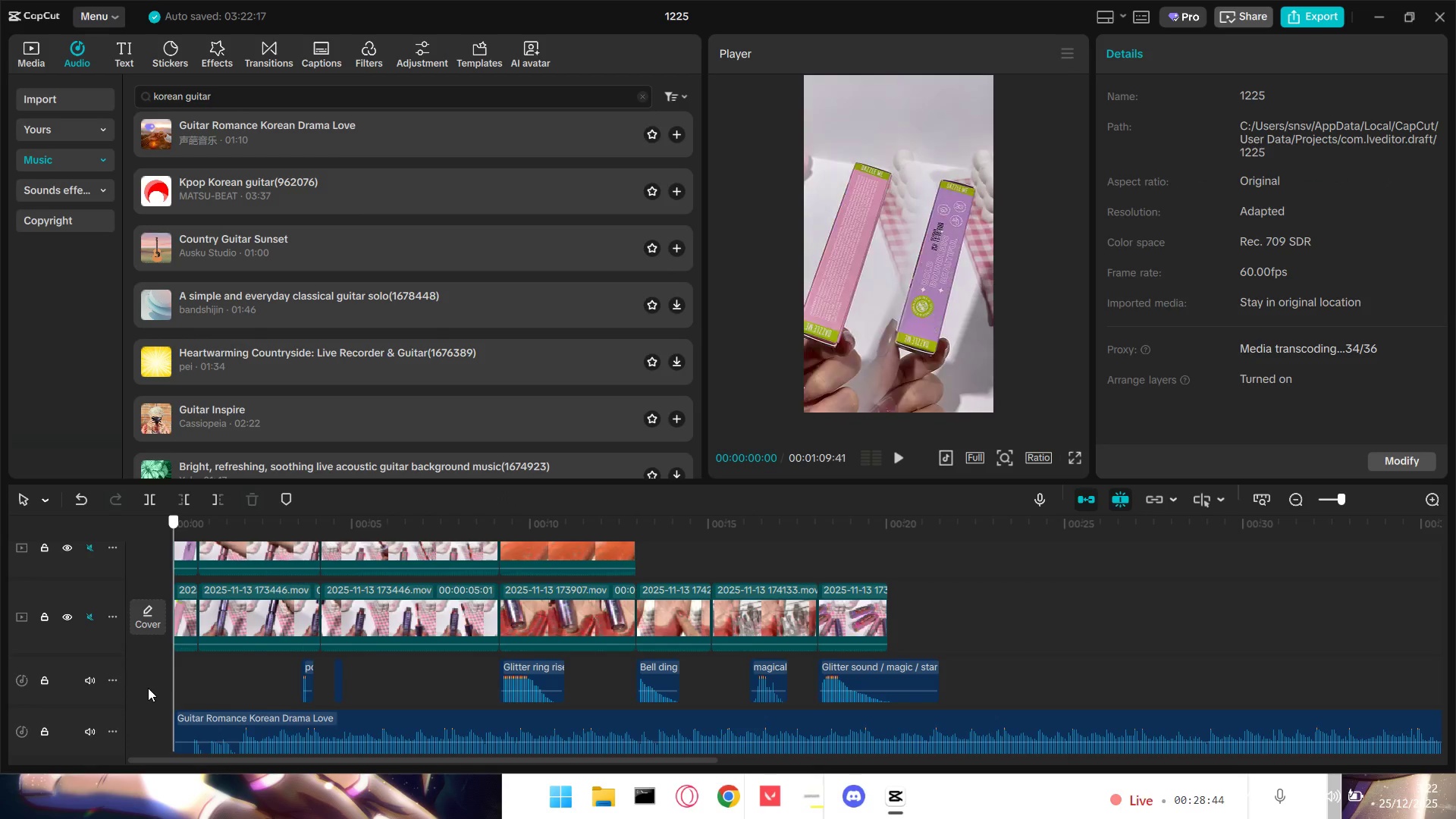 
key(Space)
 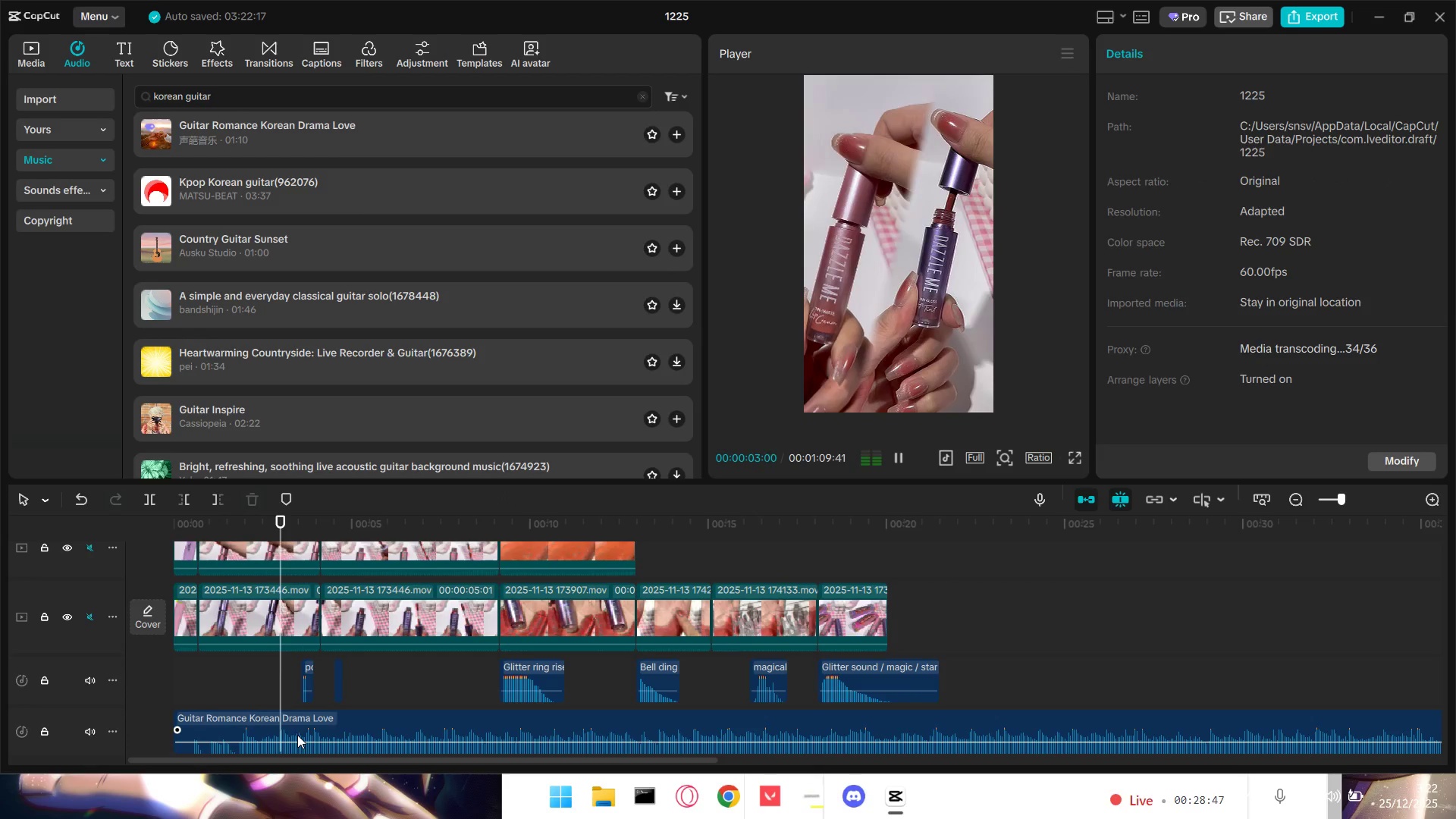 
left_click_drag(start_coordinate=[287, 741], to_coordinate=[286, 747])
 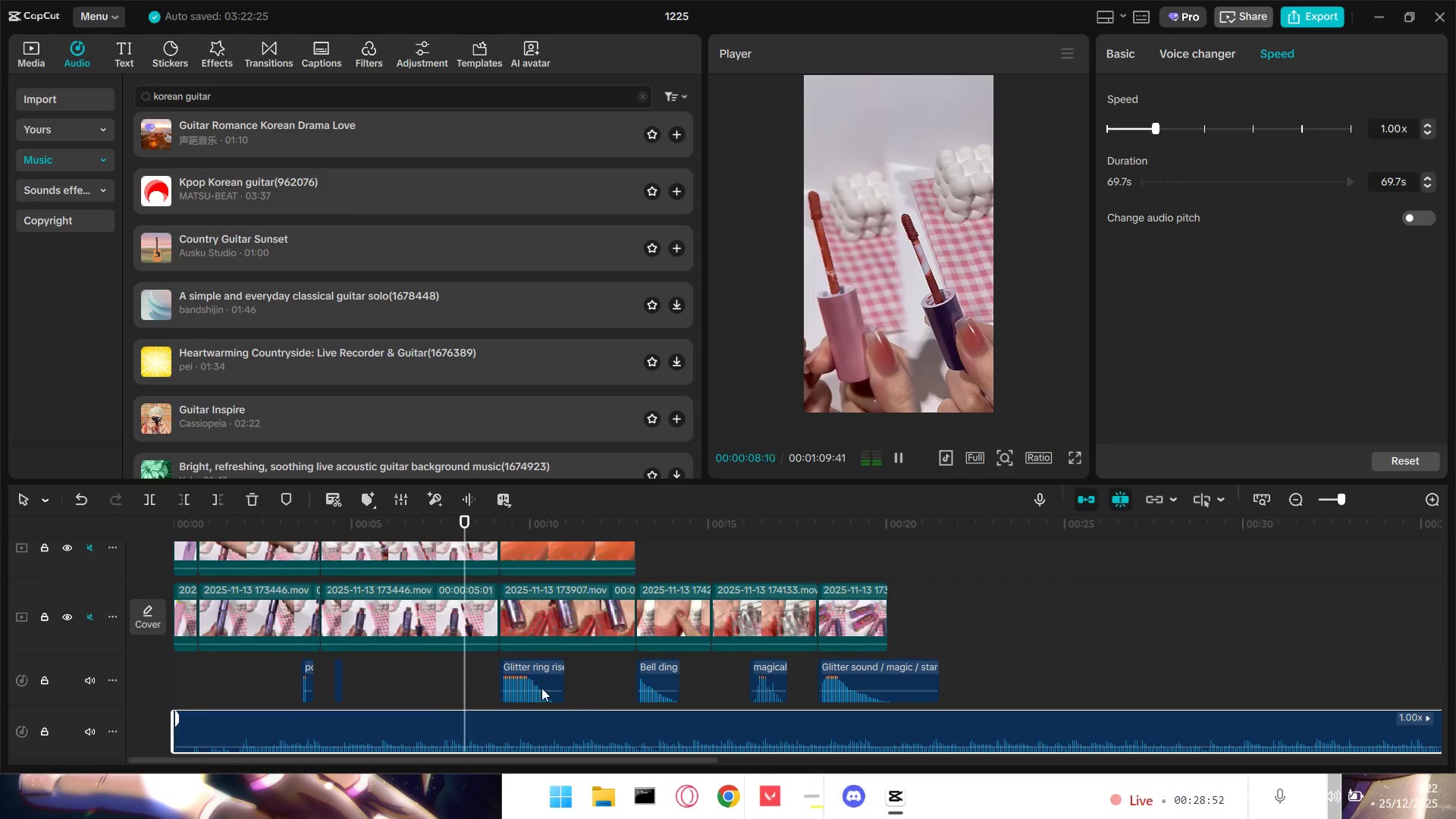 
left_click_drag(start_coordinate=[529, 690], to_coordinate=[530, 695])
 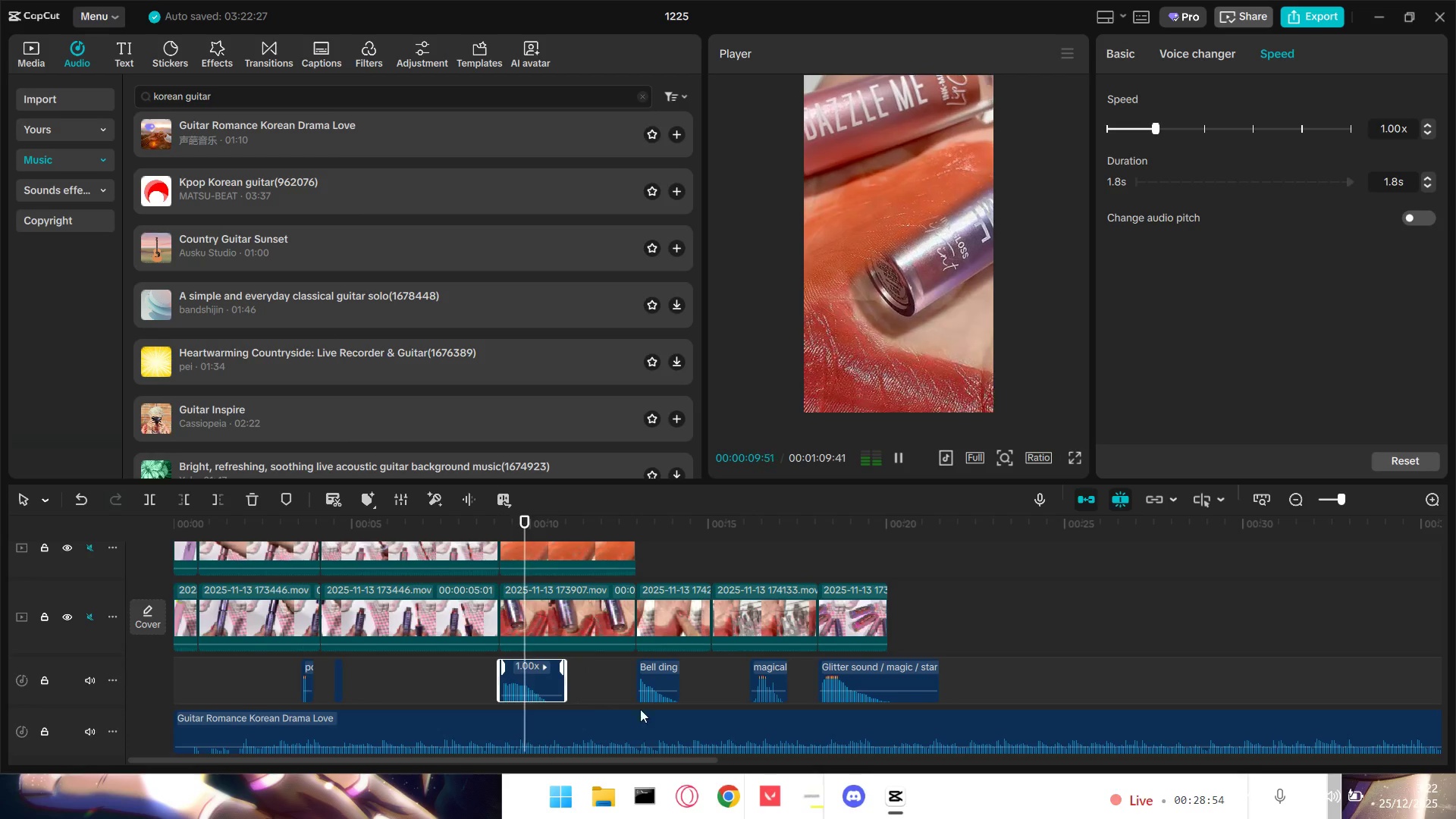 
mouse_move([769, 694])
 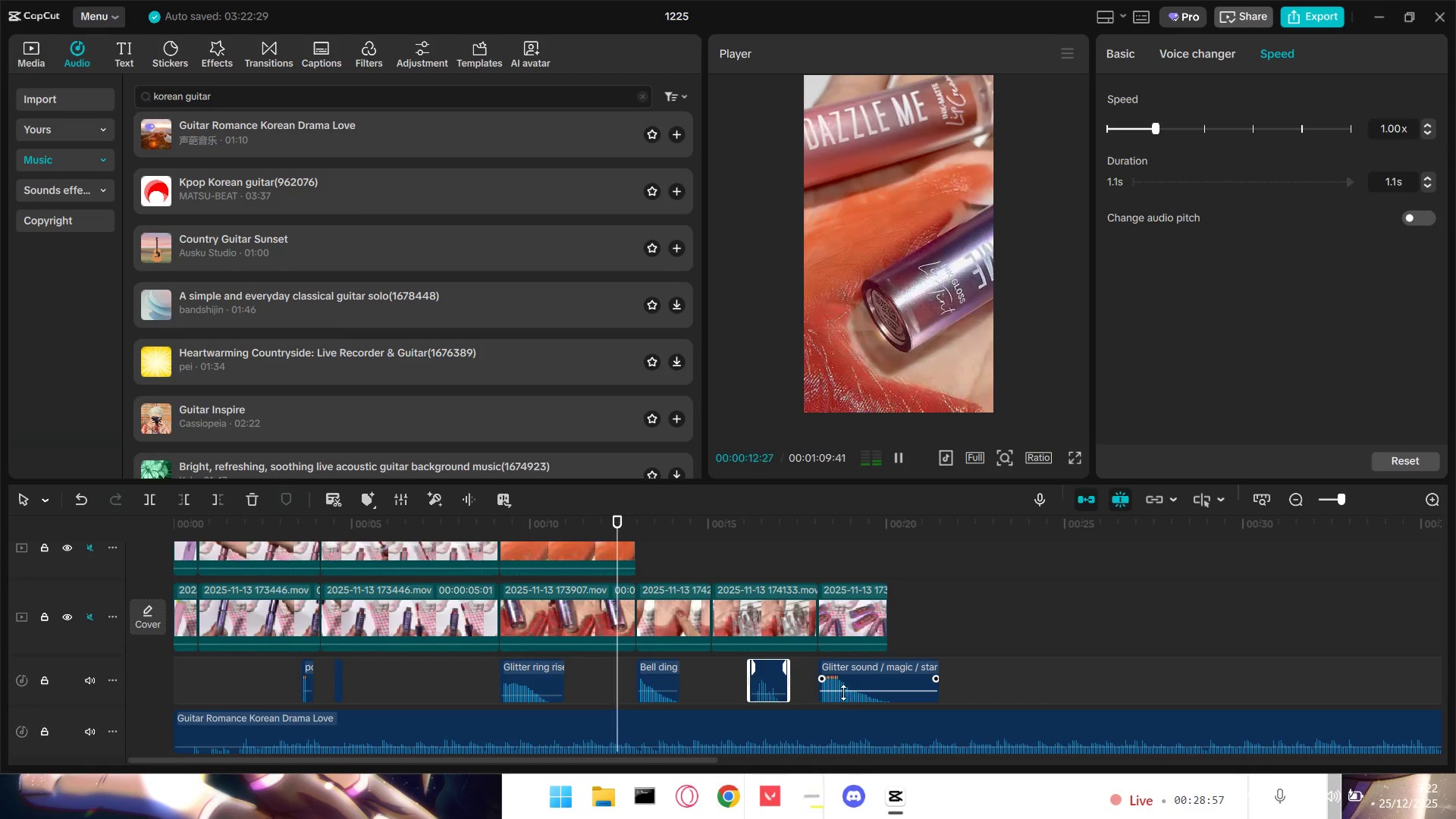 
left_click_drag(start_coordinate=[843, 692], to_coordinate=[844, 695])
 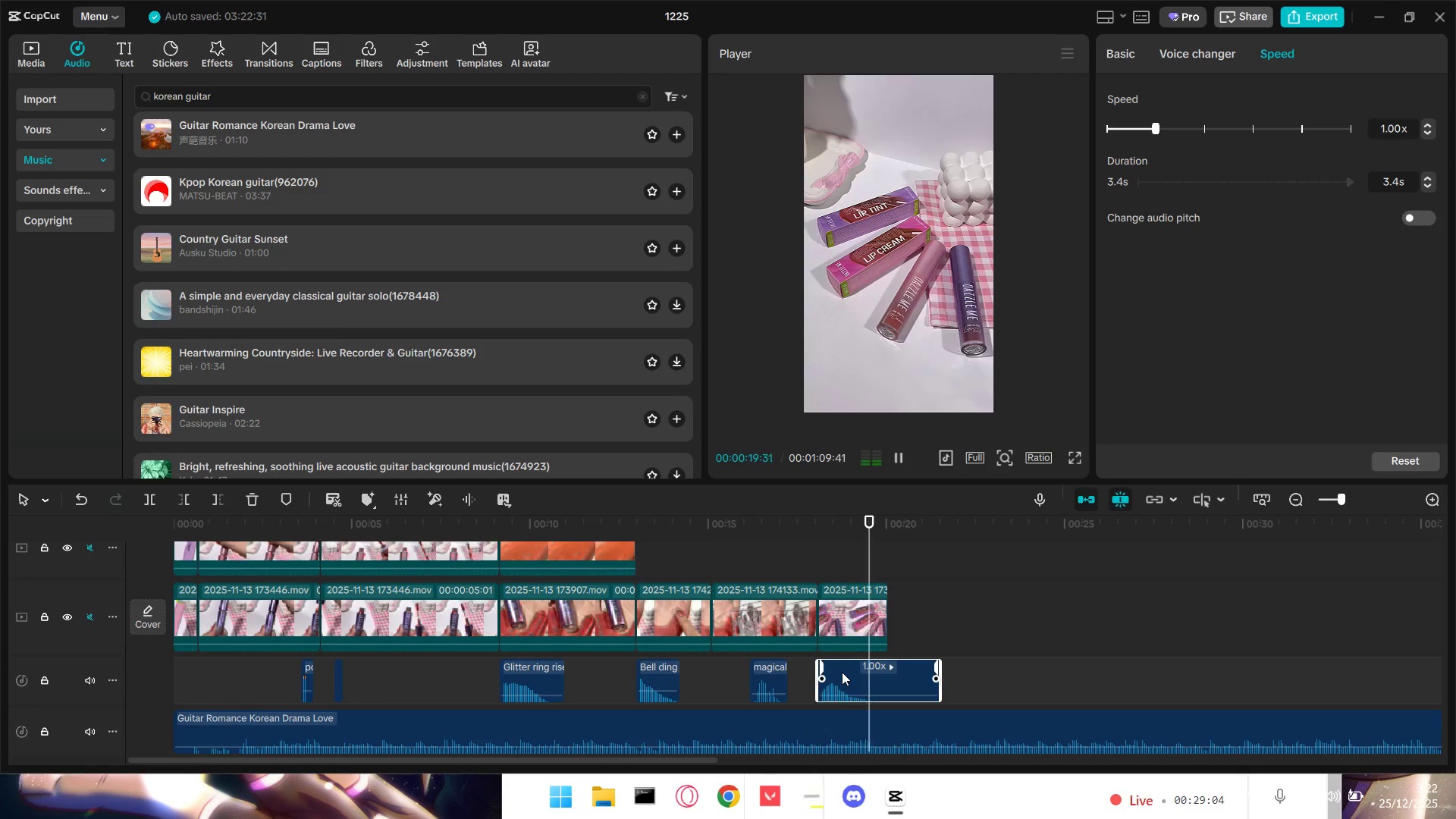 
wait(7.88)
 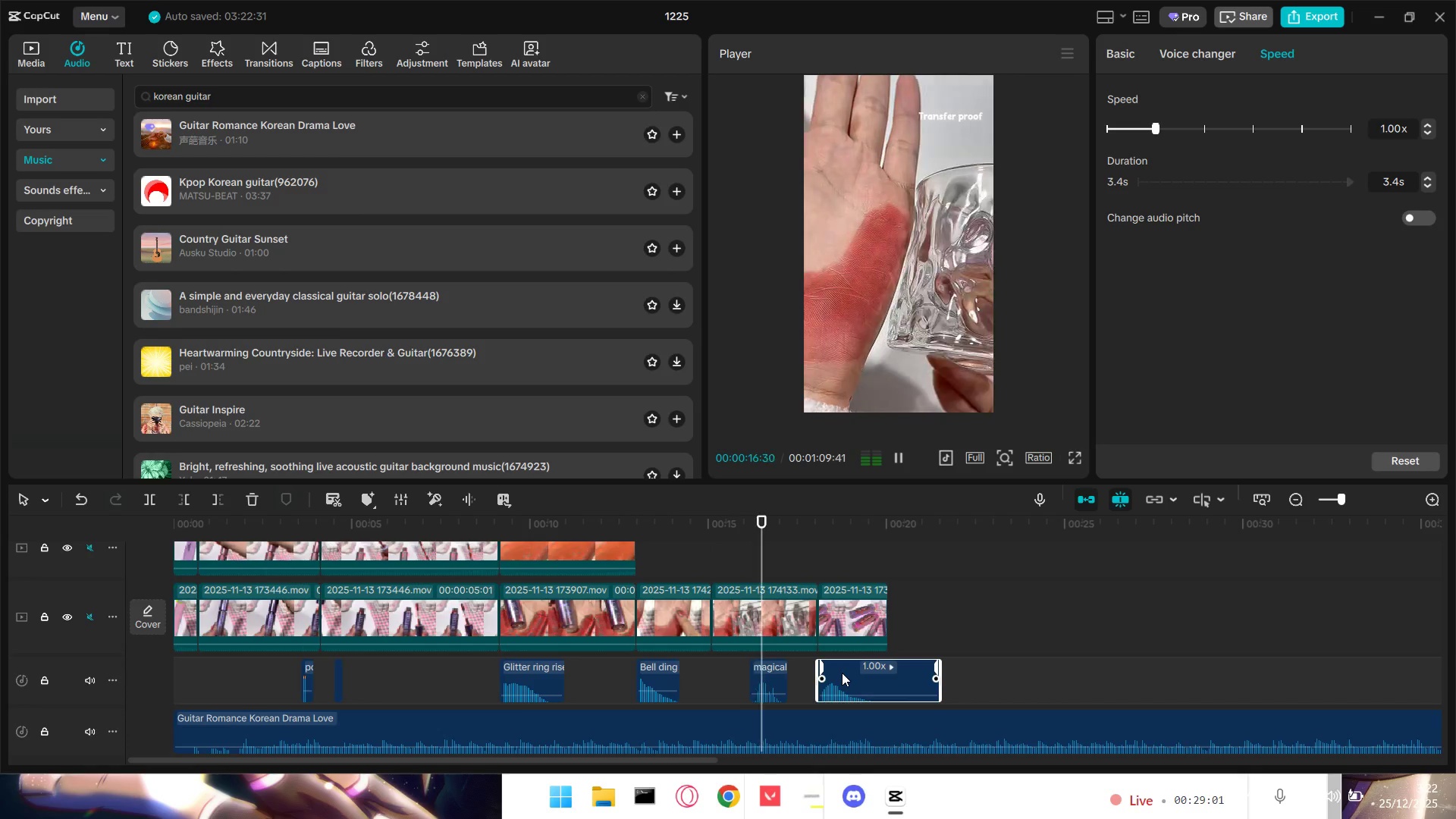 
key(Space)
 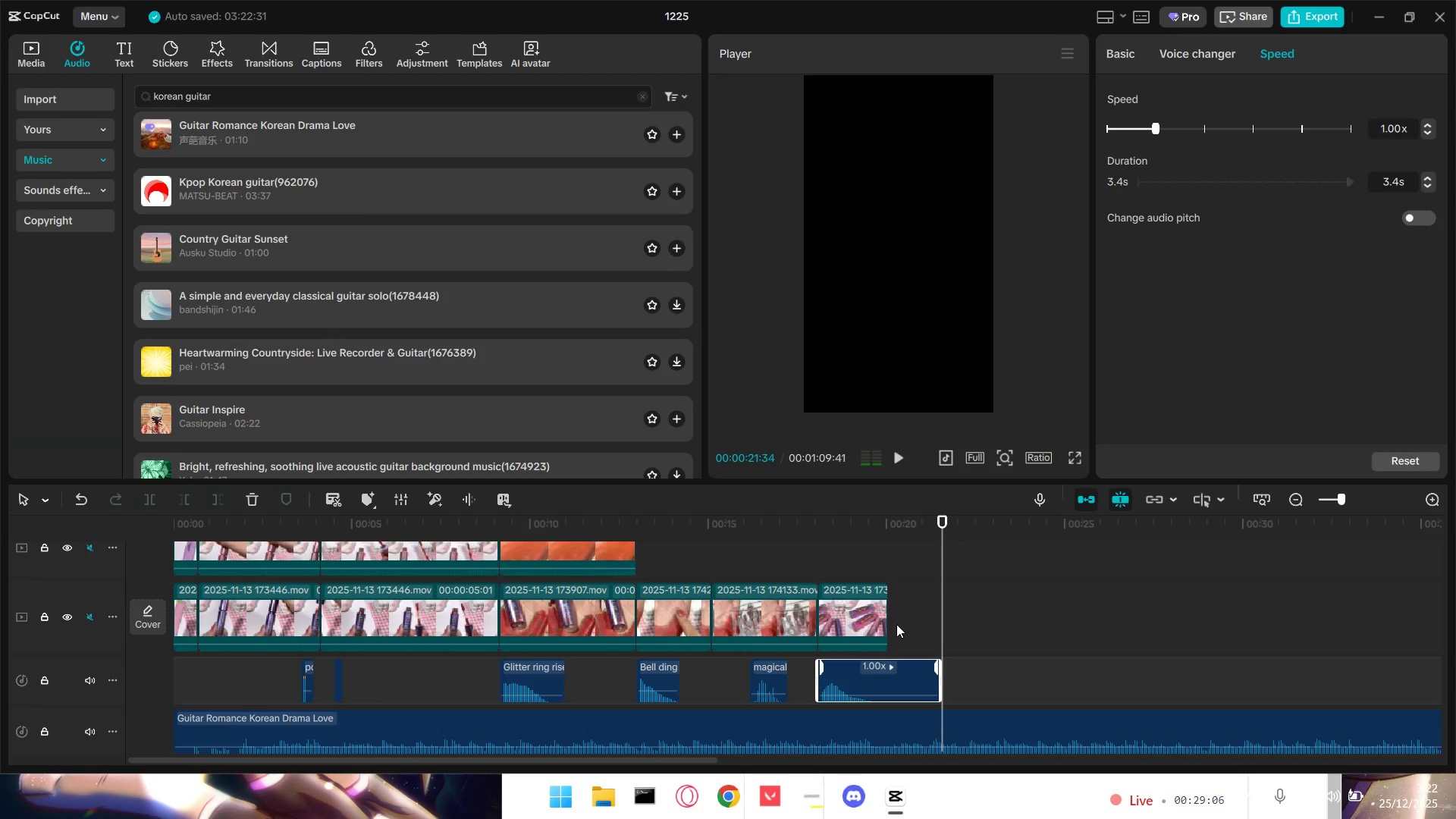 
left_click([891, 619])
 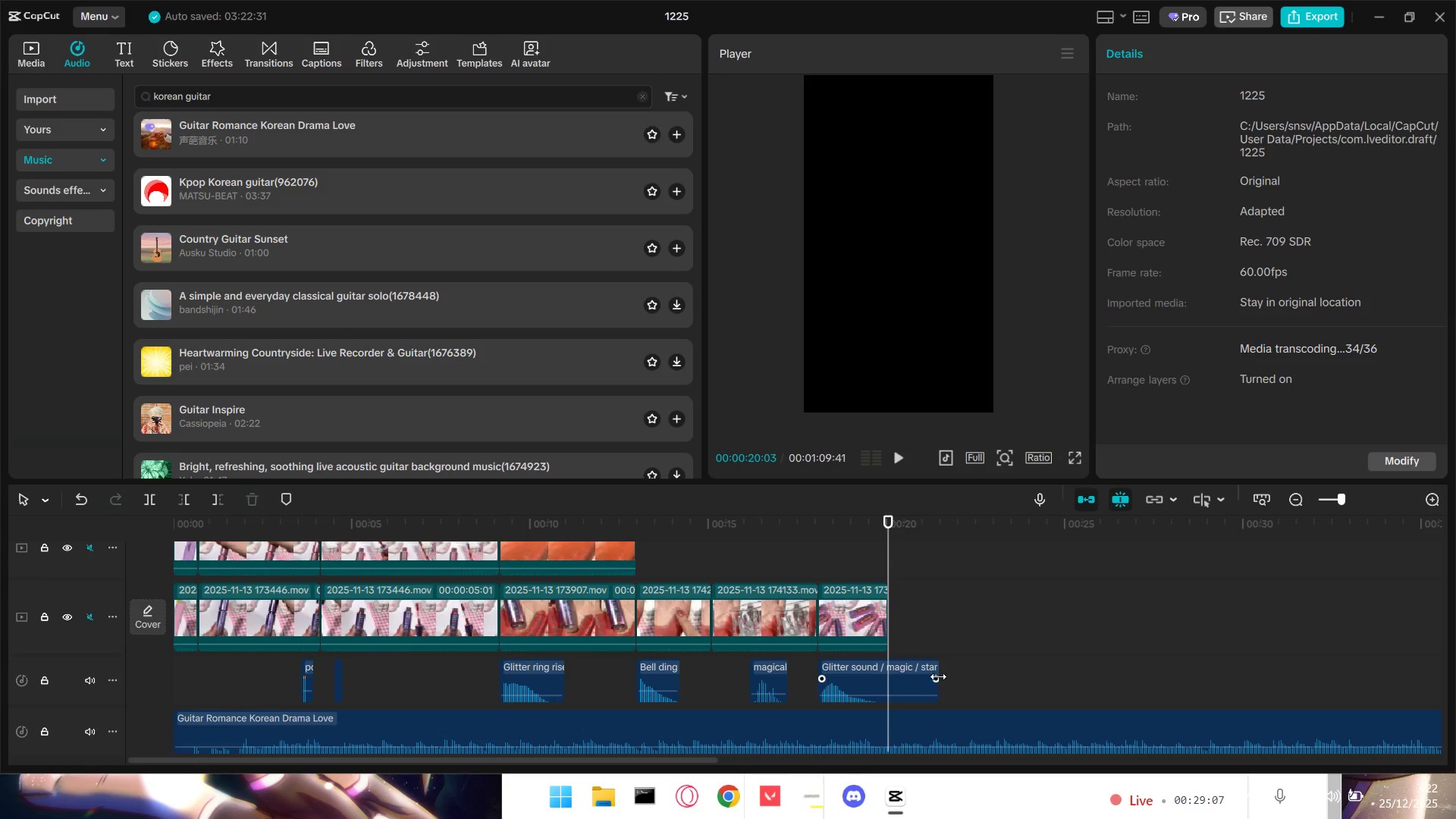 
left_click_drag(start_coordinate=[939, 684], to_coordinate=[957, 683])
 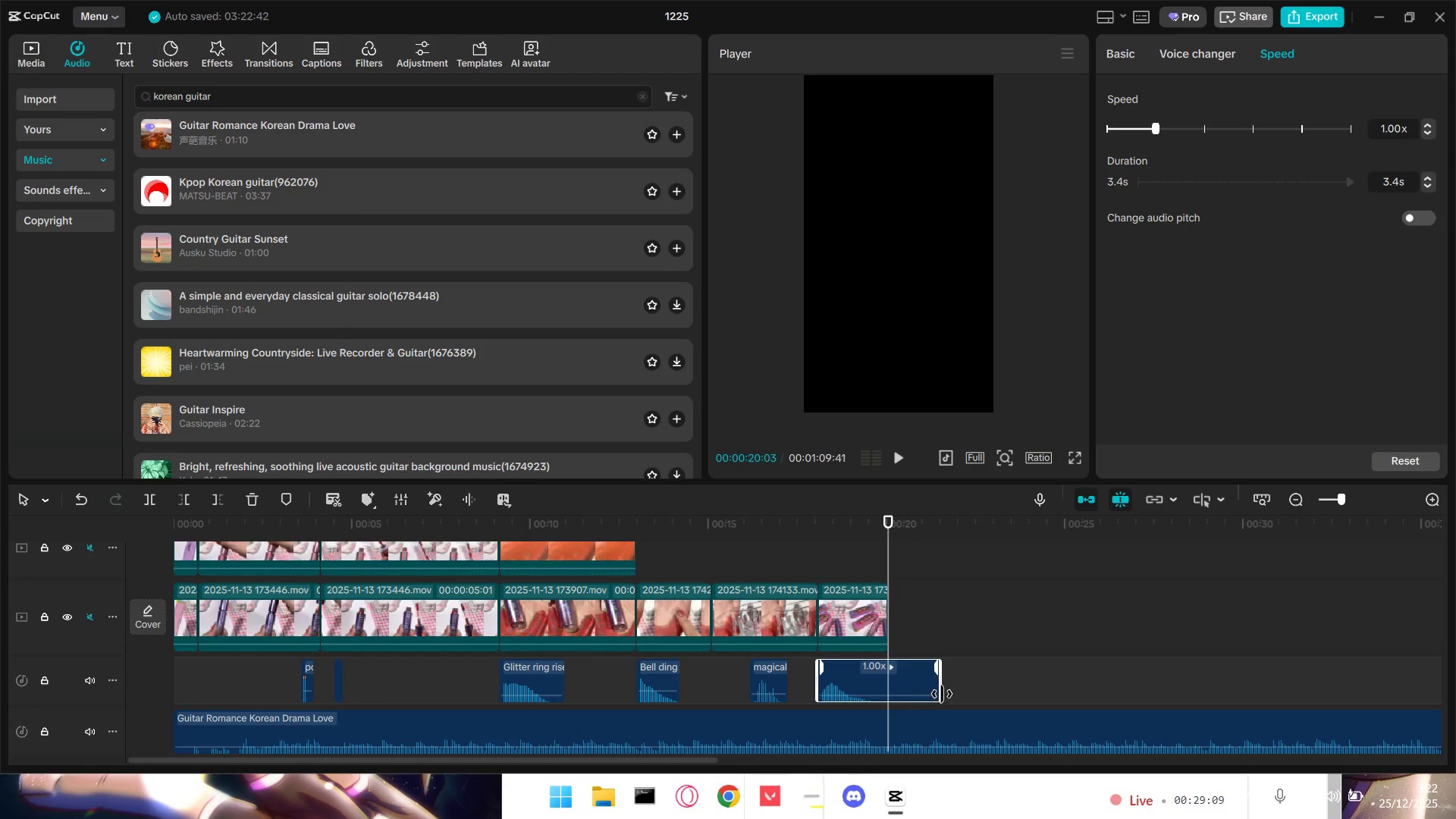 
left_click_drag(start_coordinate=[943, 693], to_coordinate=[889, 695])
 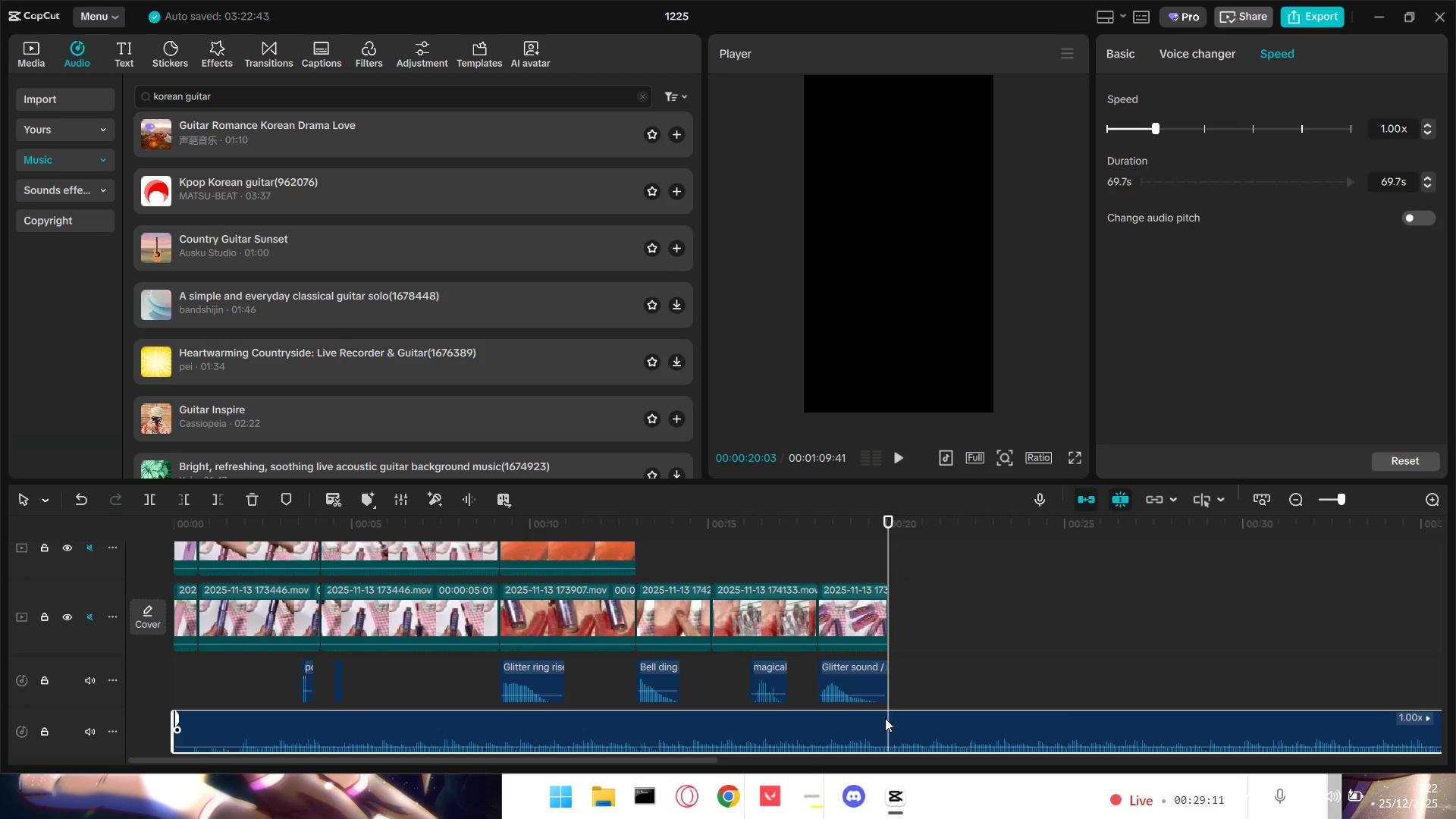 
key(Shift+E)
 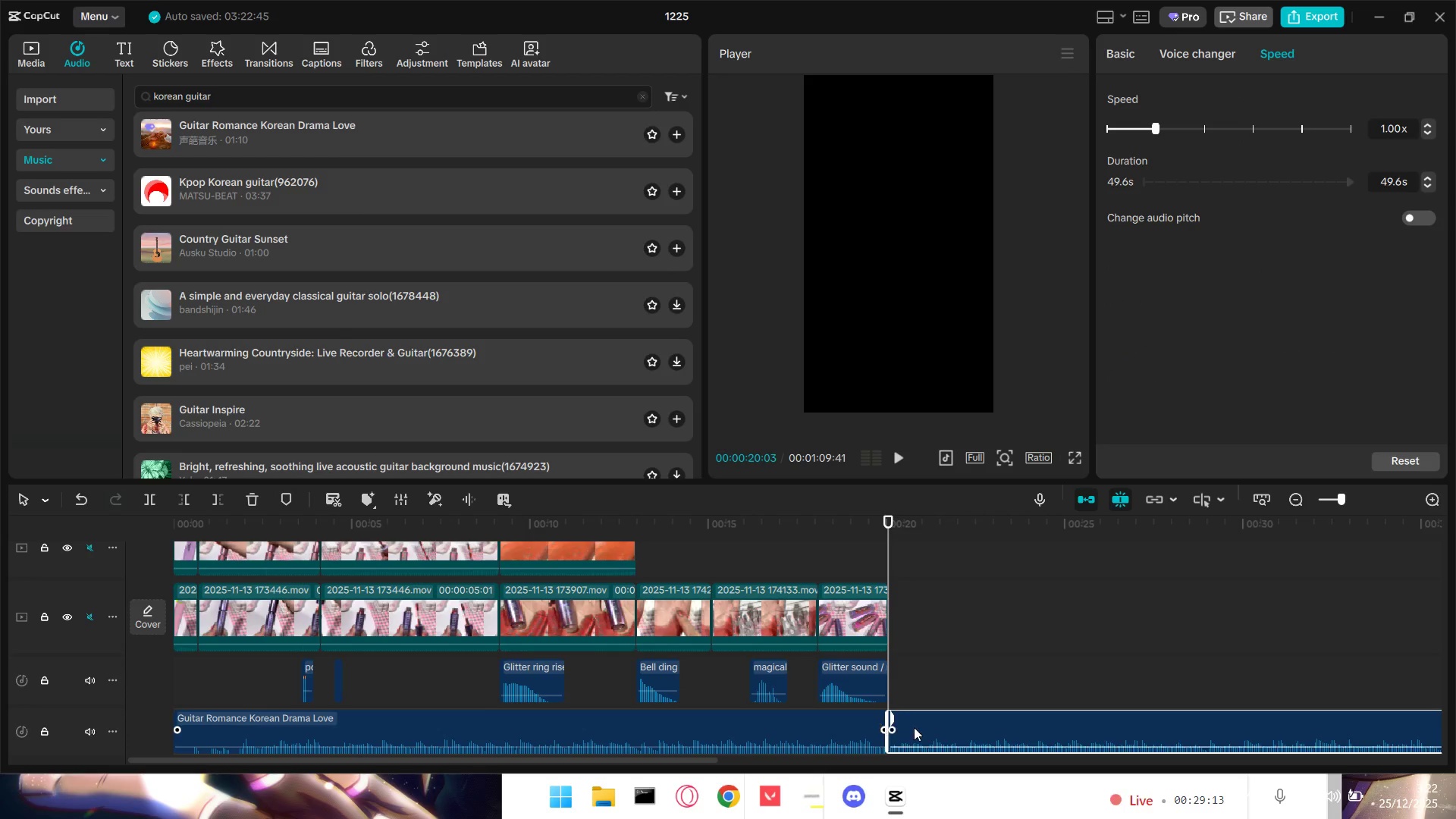 
key(Backspace)
 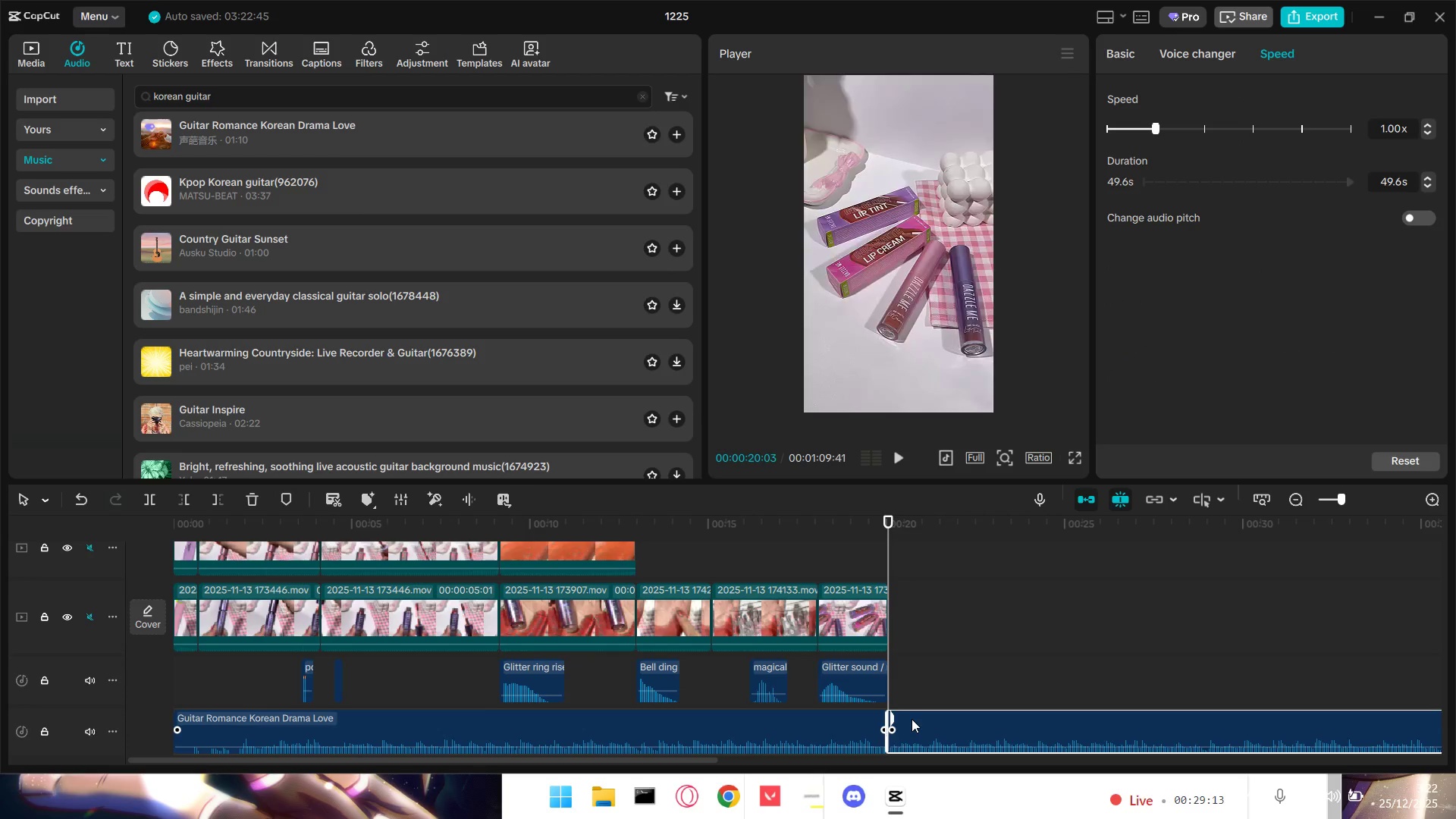 
key(Backslash)
 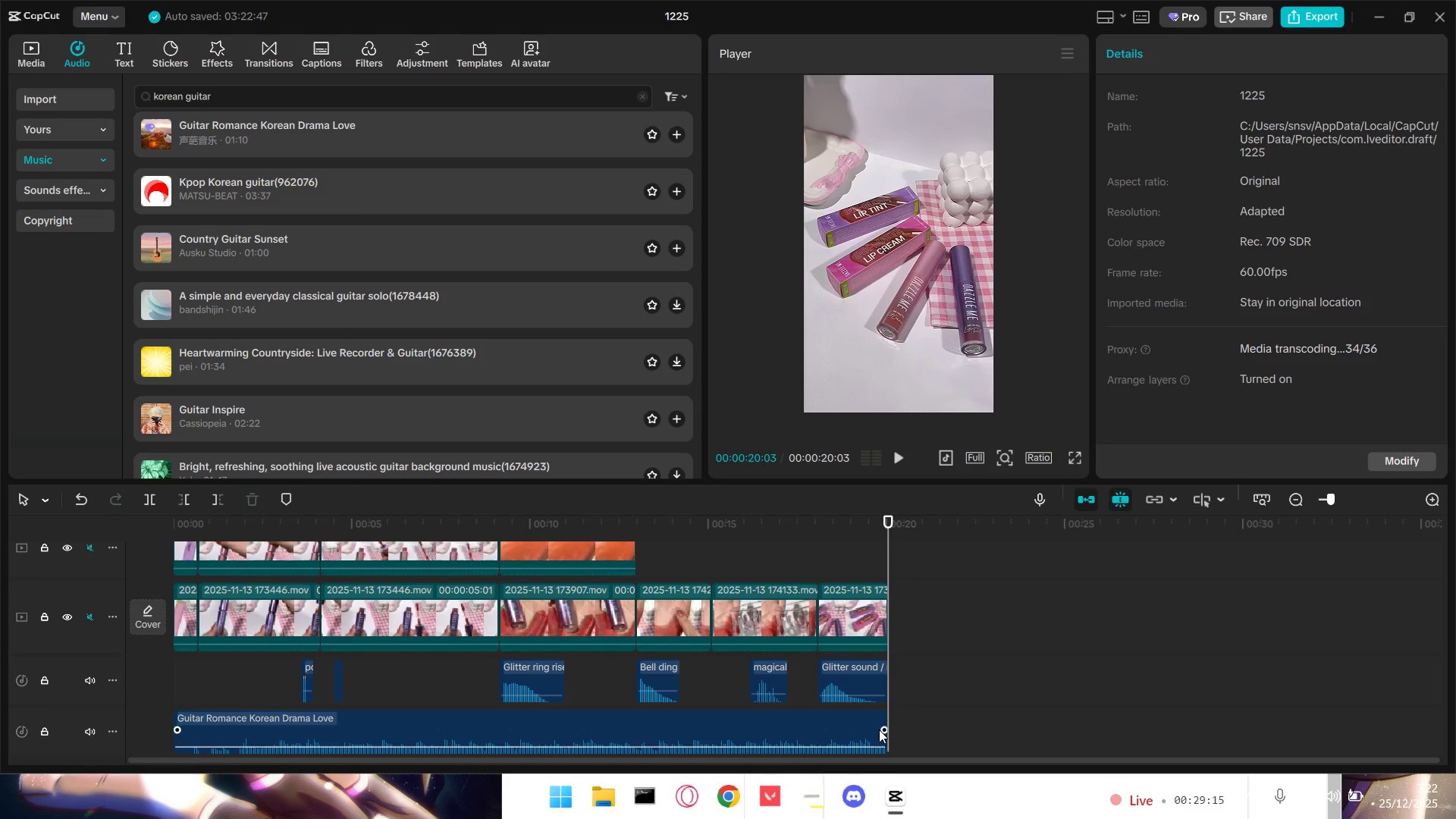 
left_click_drag(start_coordinate=[885, 730], to_coordinate=[869, 731])
 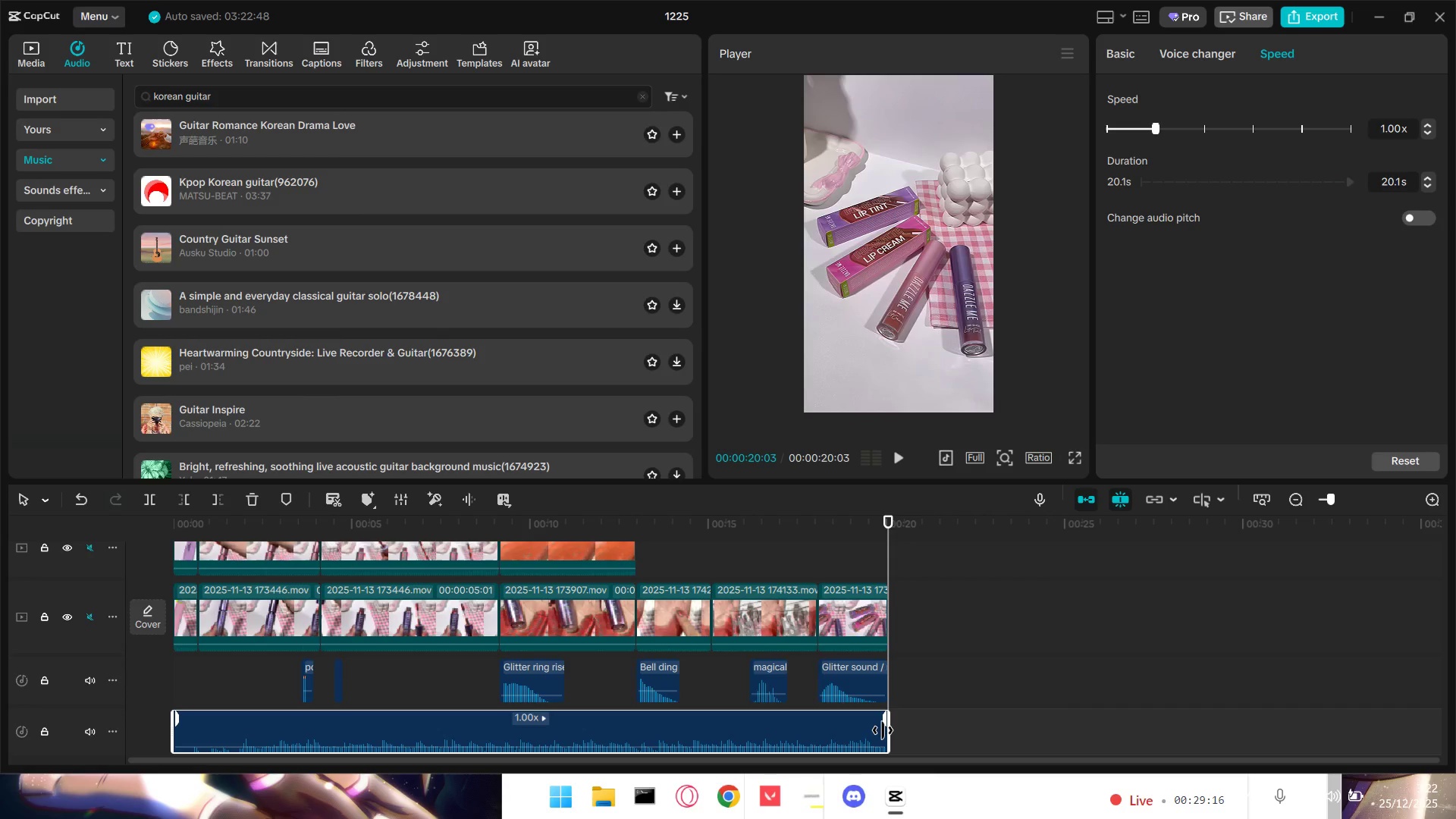 
left_click_drag(start_coordinate=[883, 730], to_coordinate=[833, 730])
 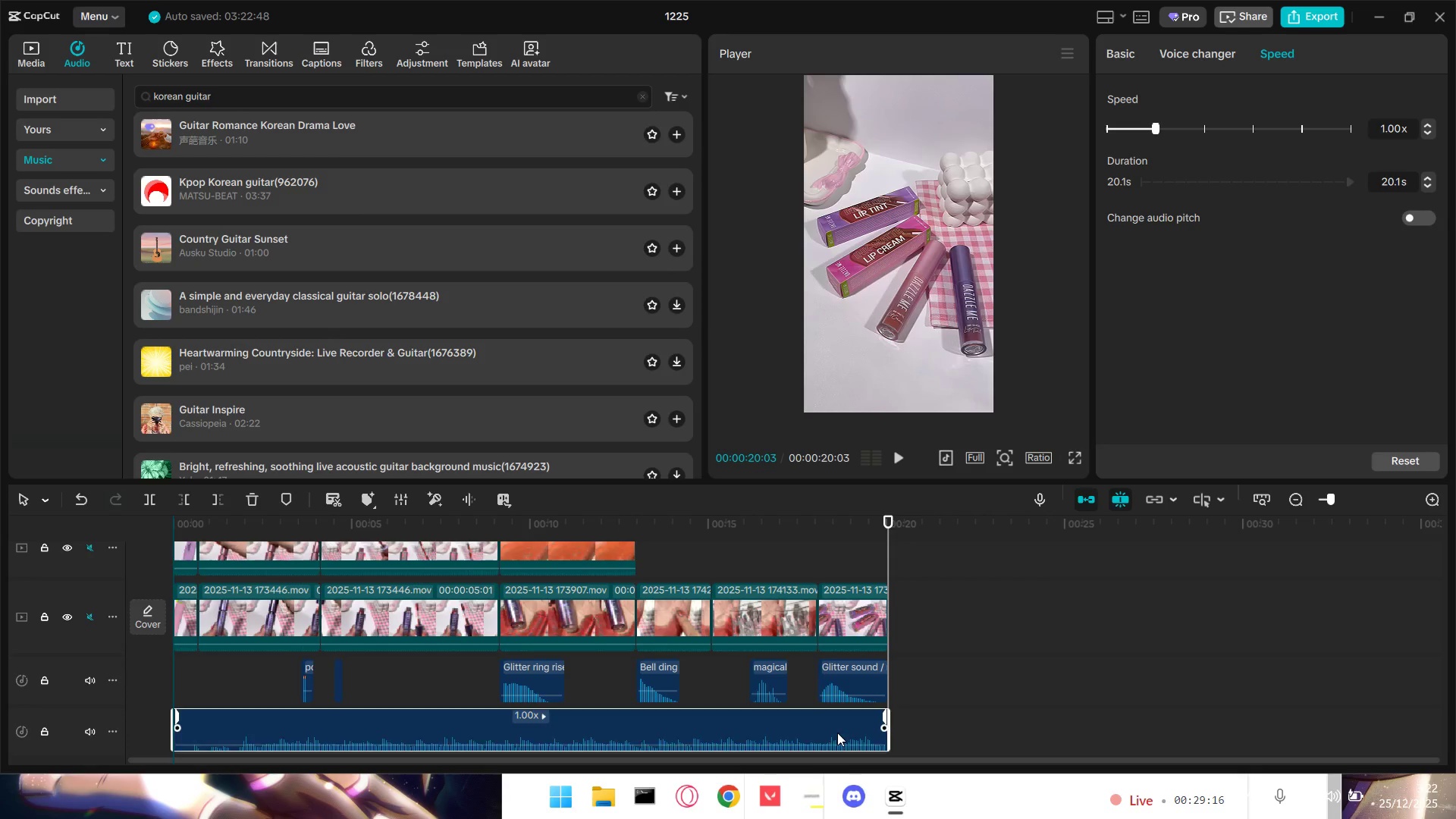 
key(Control+ControlLeft)
 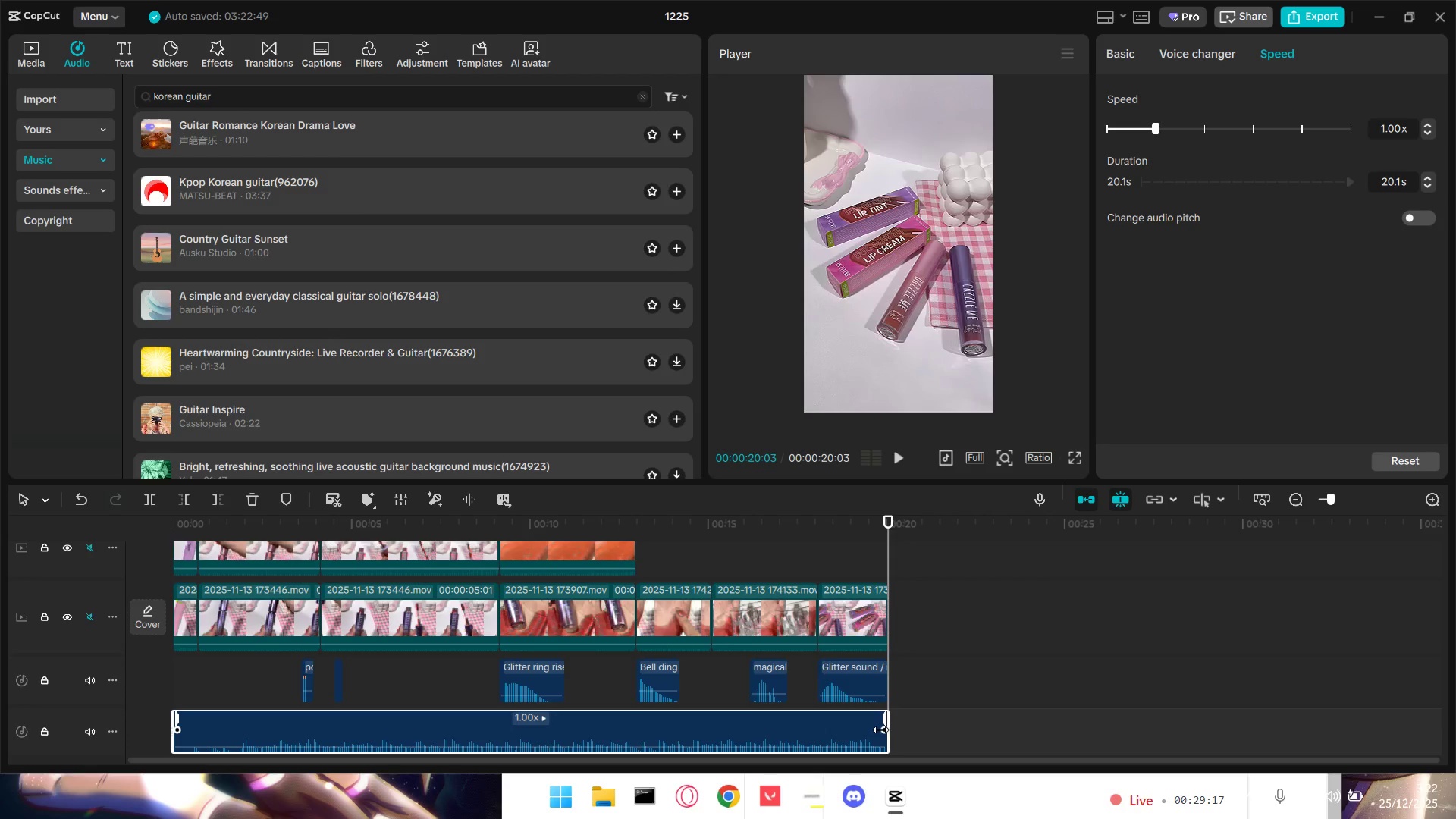 
left_click_drag(start_coordinate=[880, 730], to_coordinate=[780, 733])
 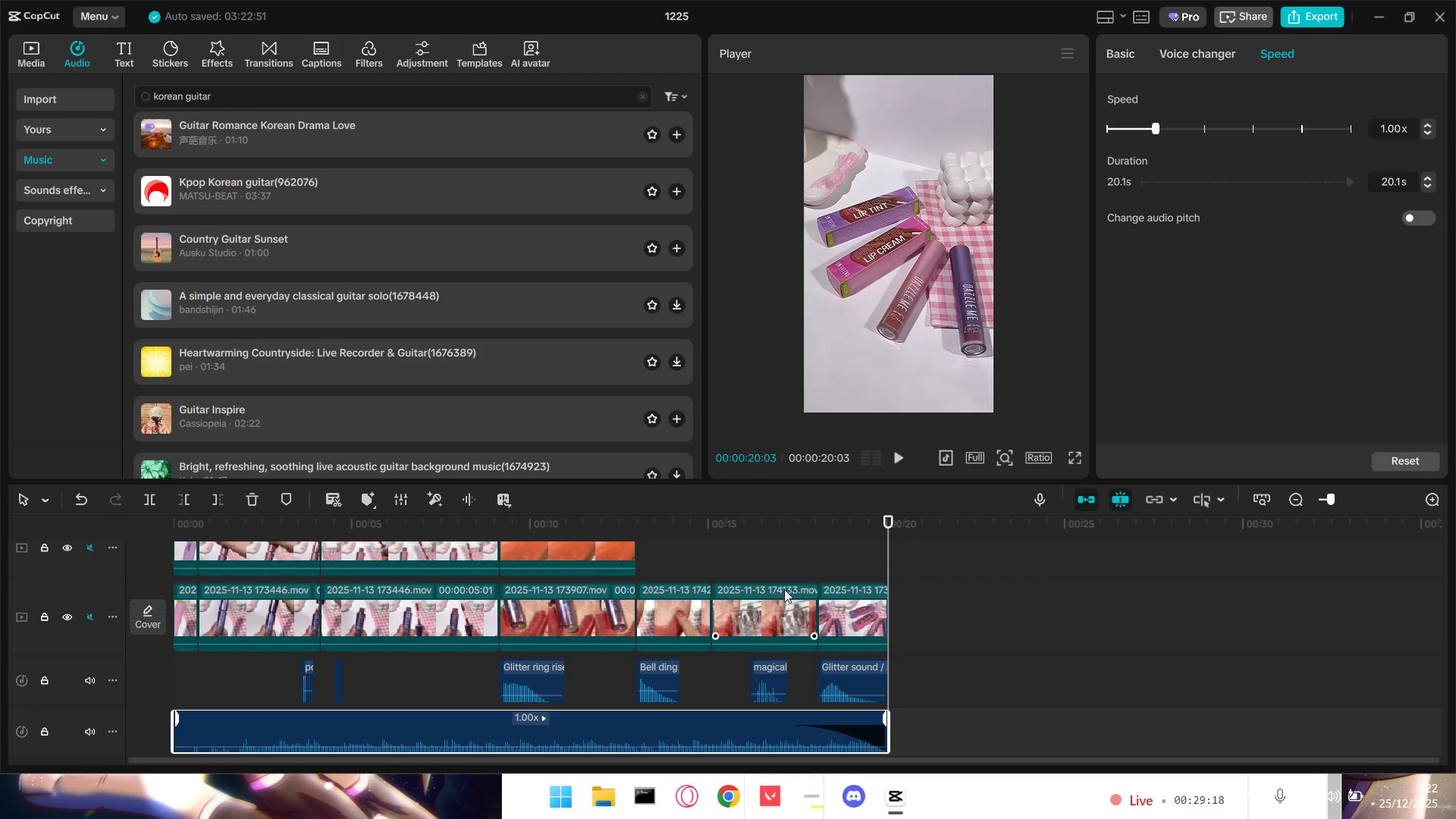 
left_click([780, 564])
 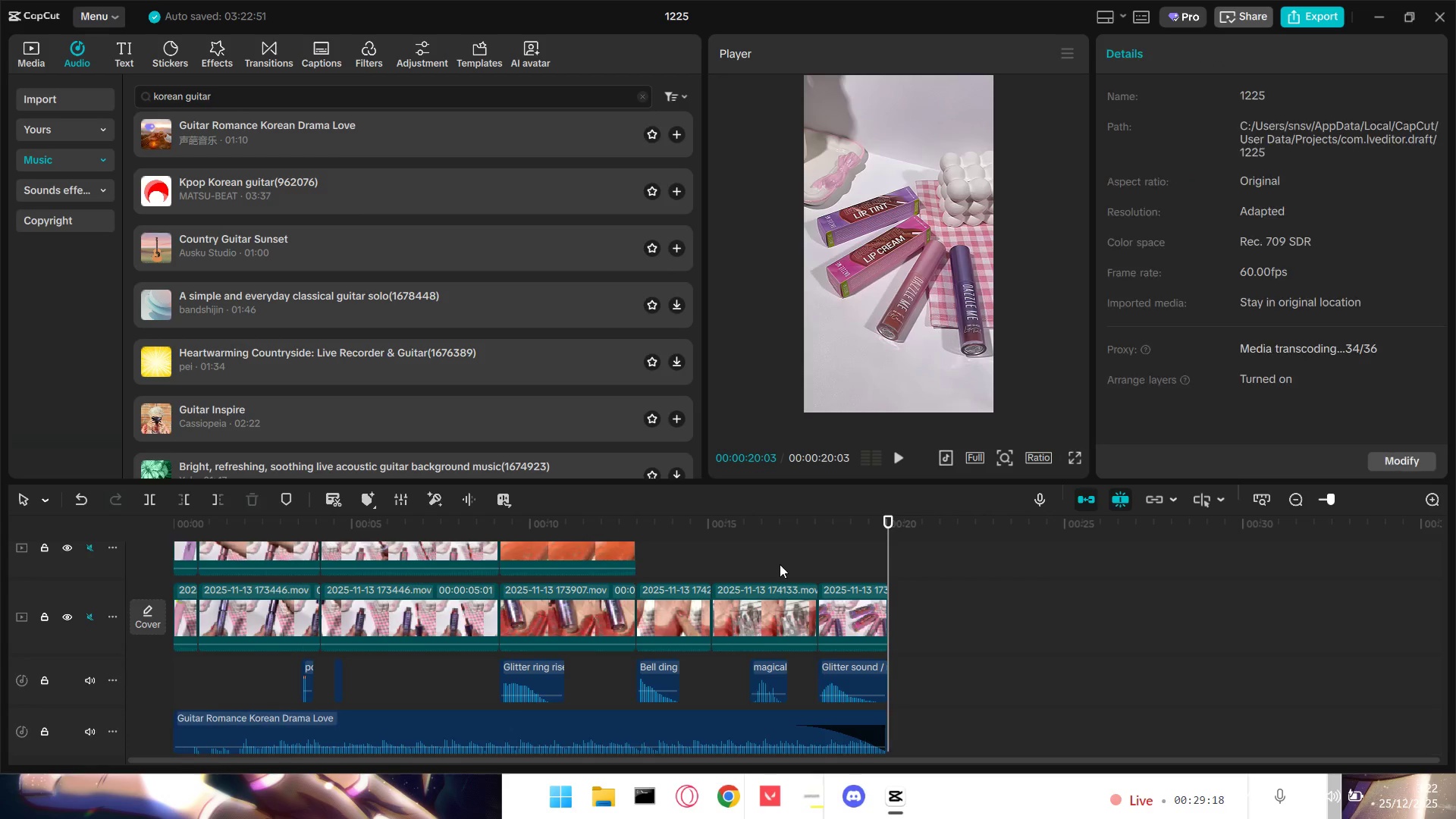 
key(Space)
 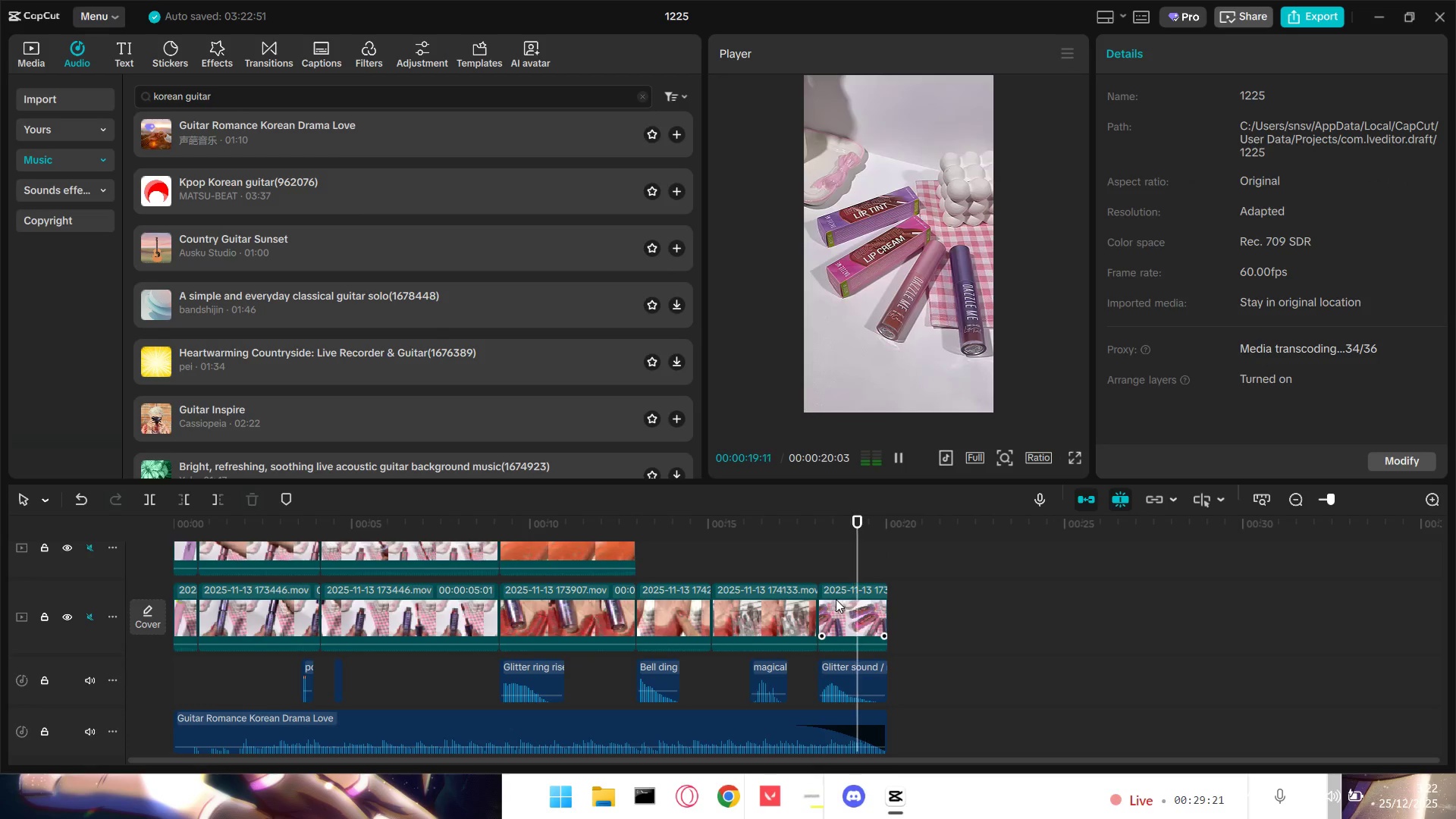 
key(Space)
 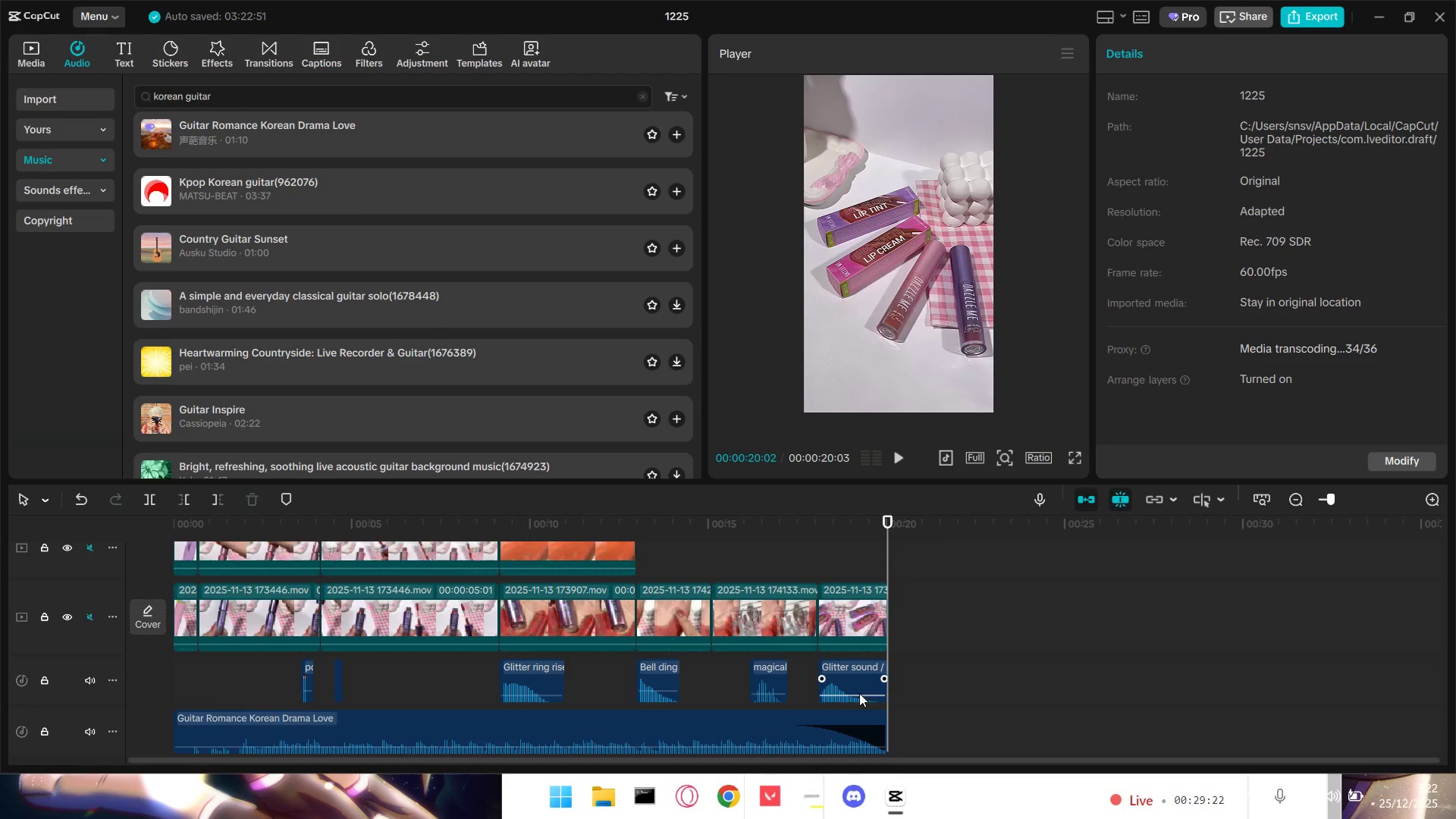 
mouse_move([840, 695])
 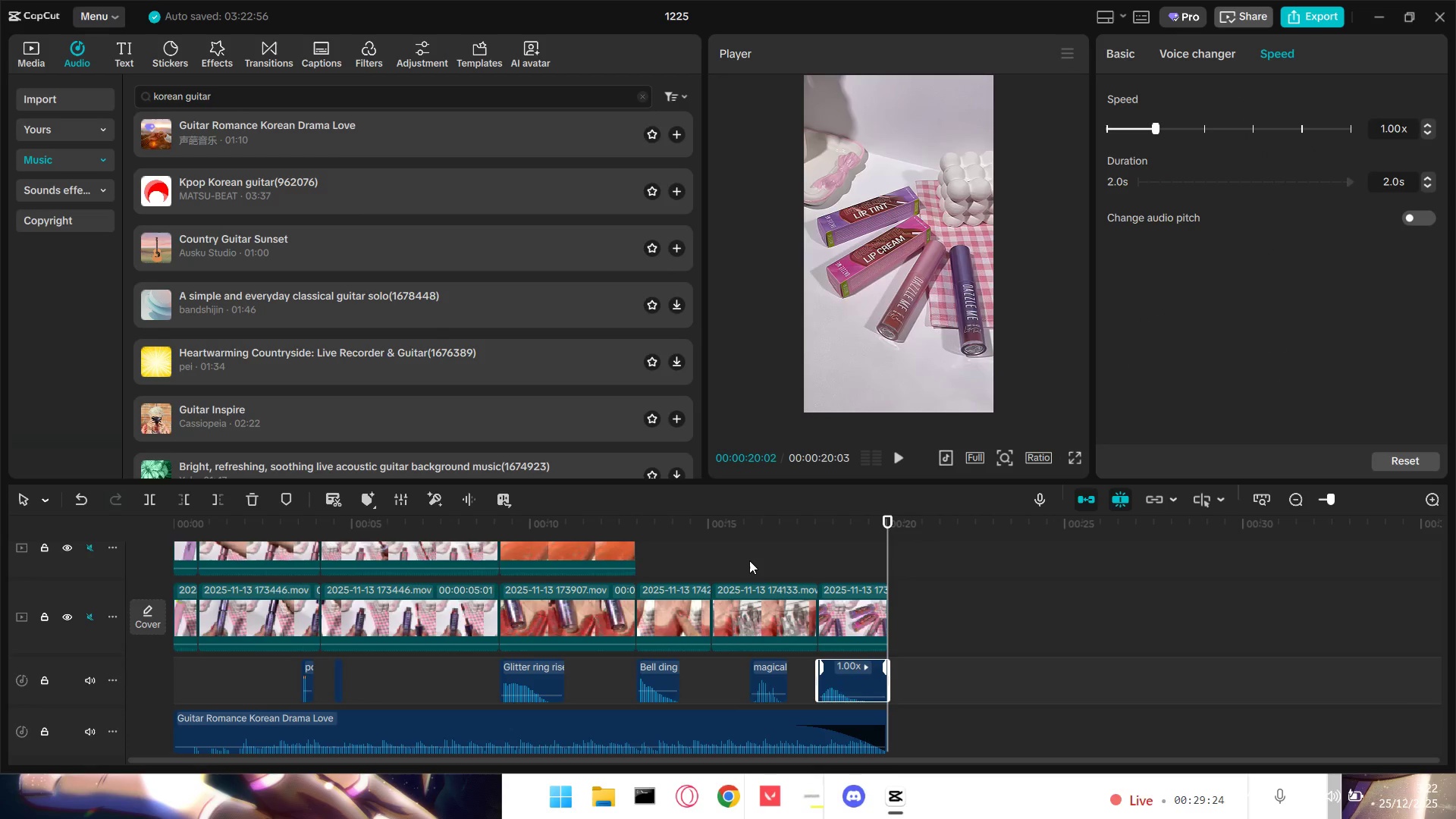 
left_click([749, 560])
 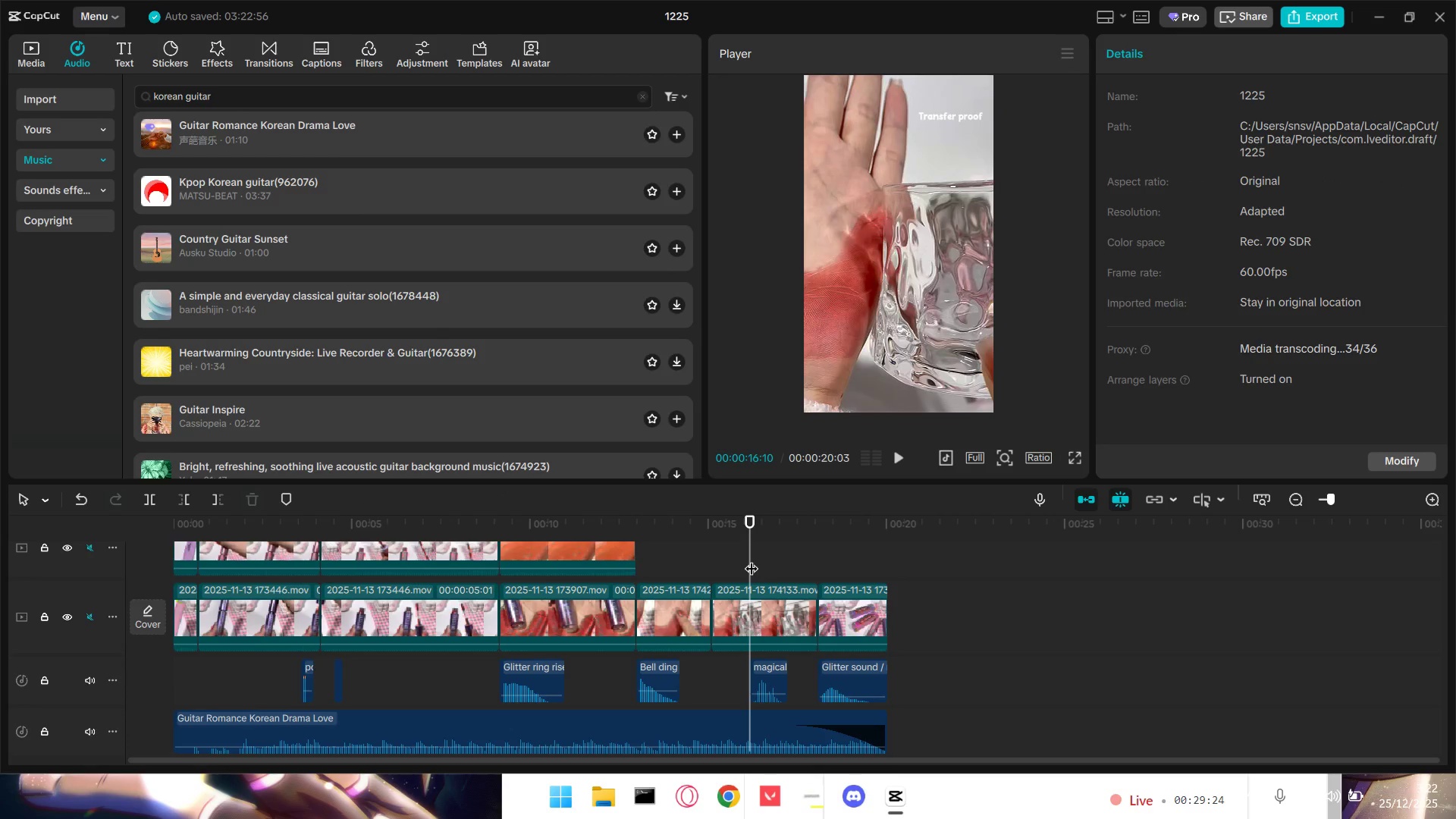 
left_click_drag(start_coordinate=[752, 559], to_coordinate=[130, 559])
 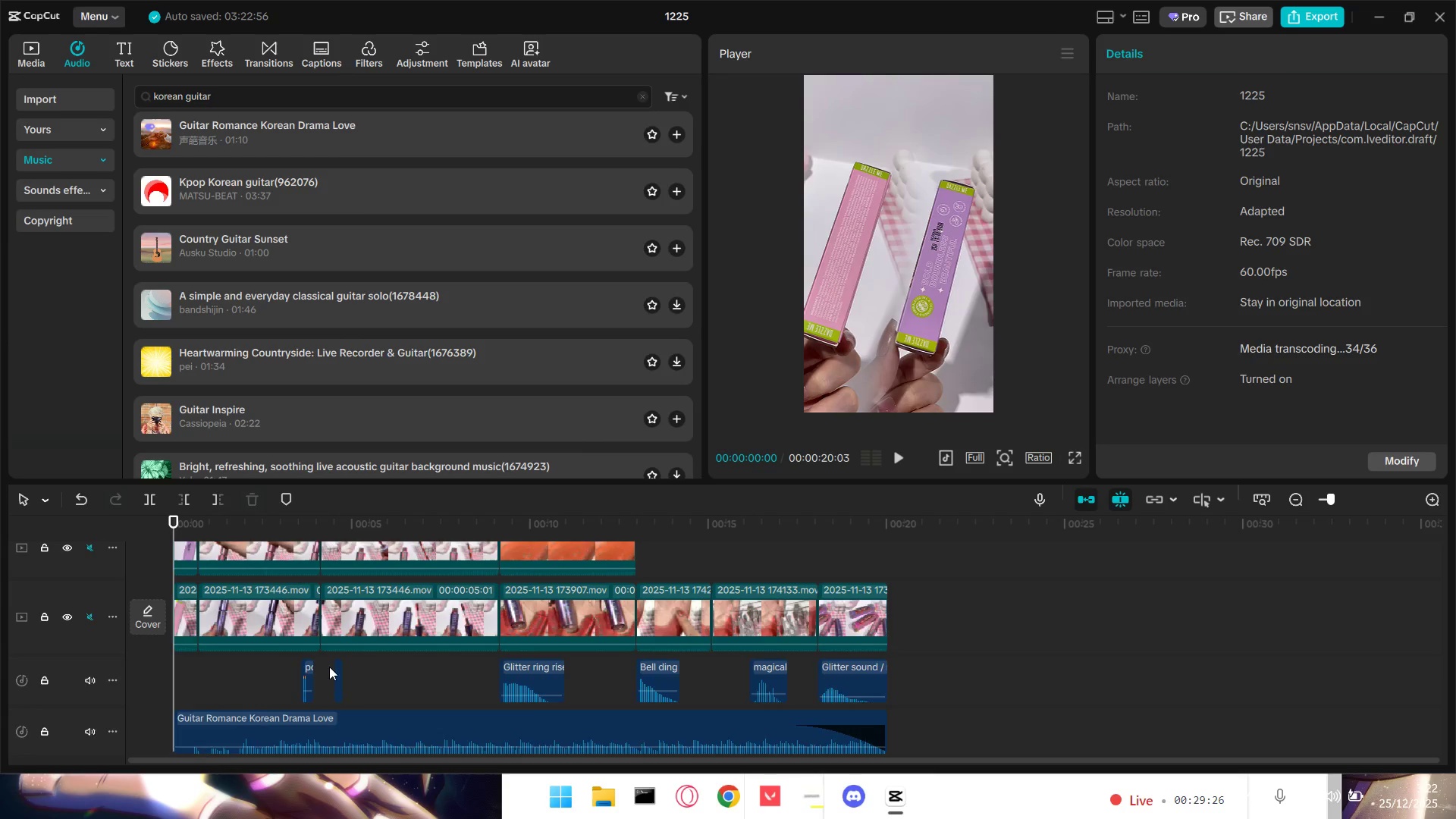 
scroll: coordinate [342, 673], scroll_direction: up, amount: 4.0
 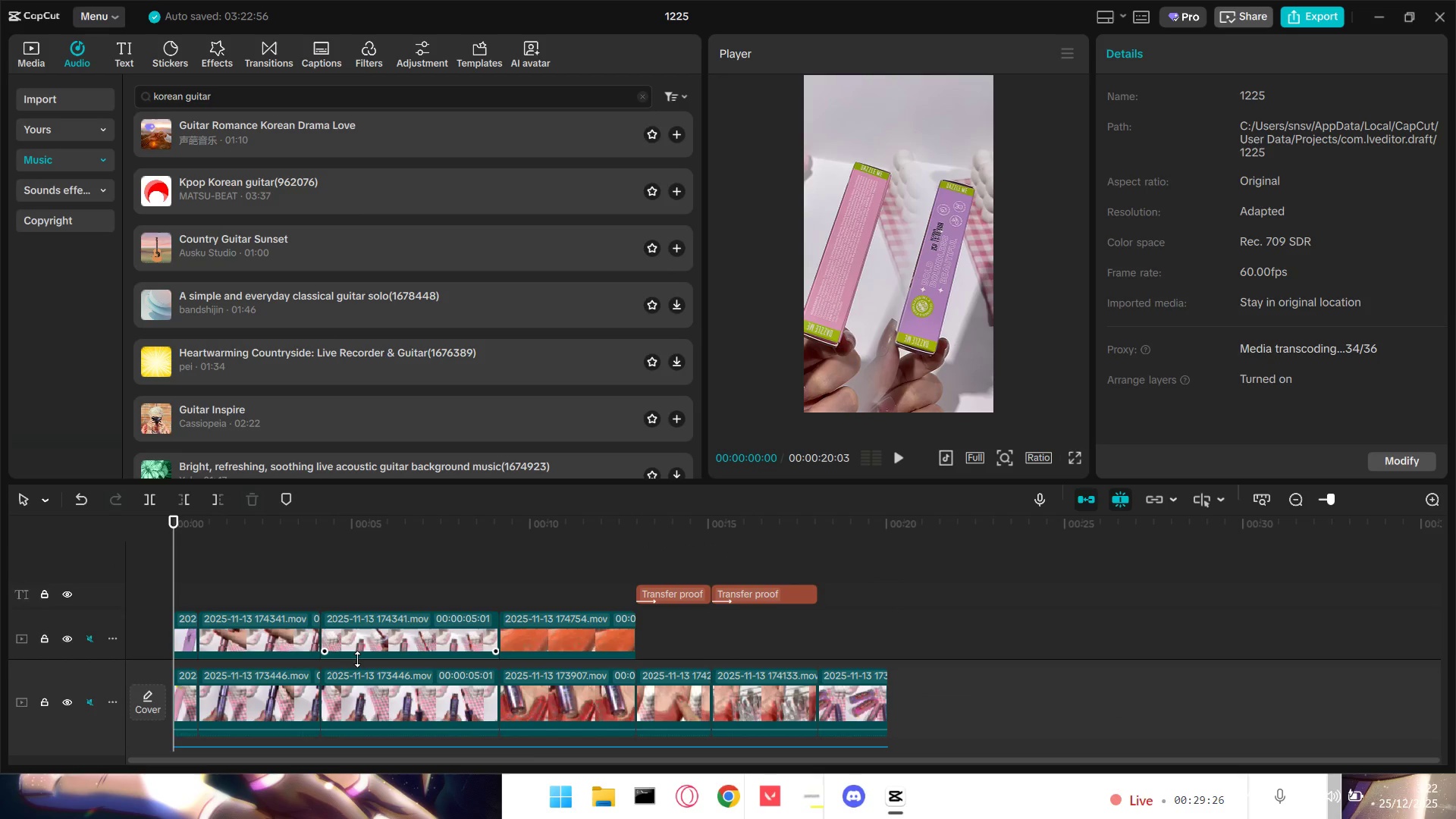 
key(Space)
 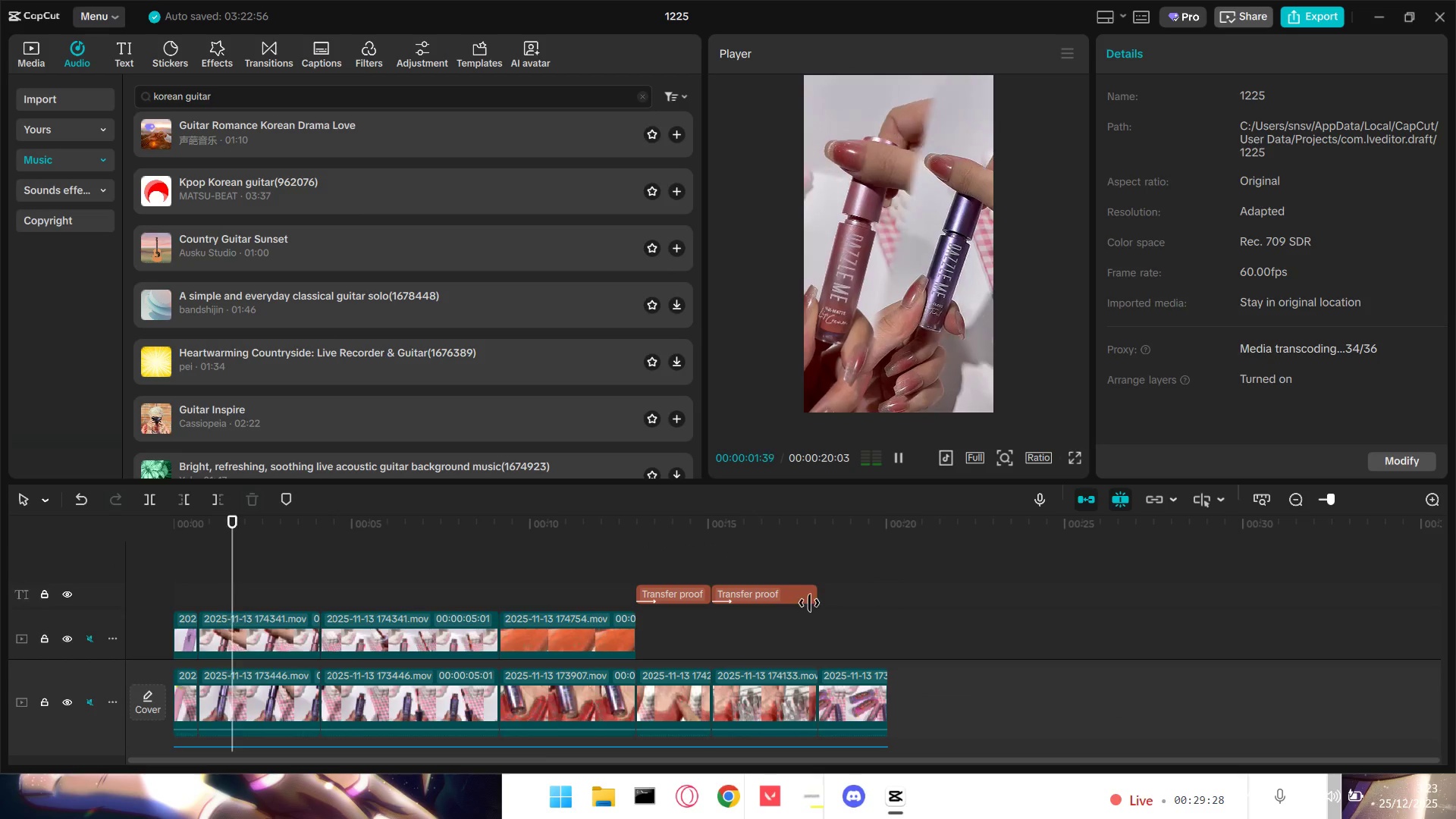 
double_click([821, 611])
 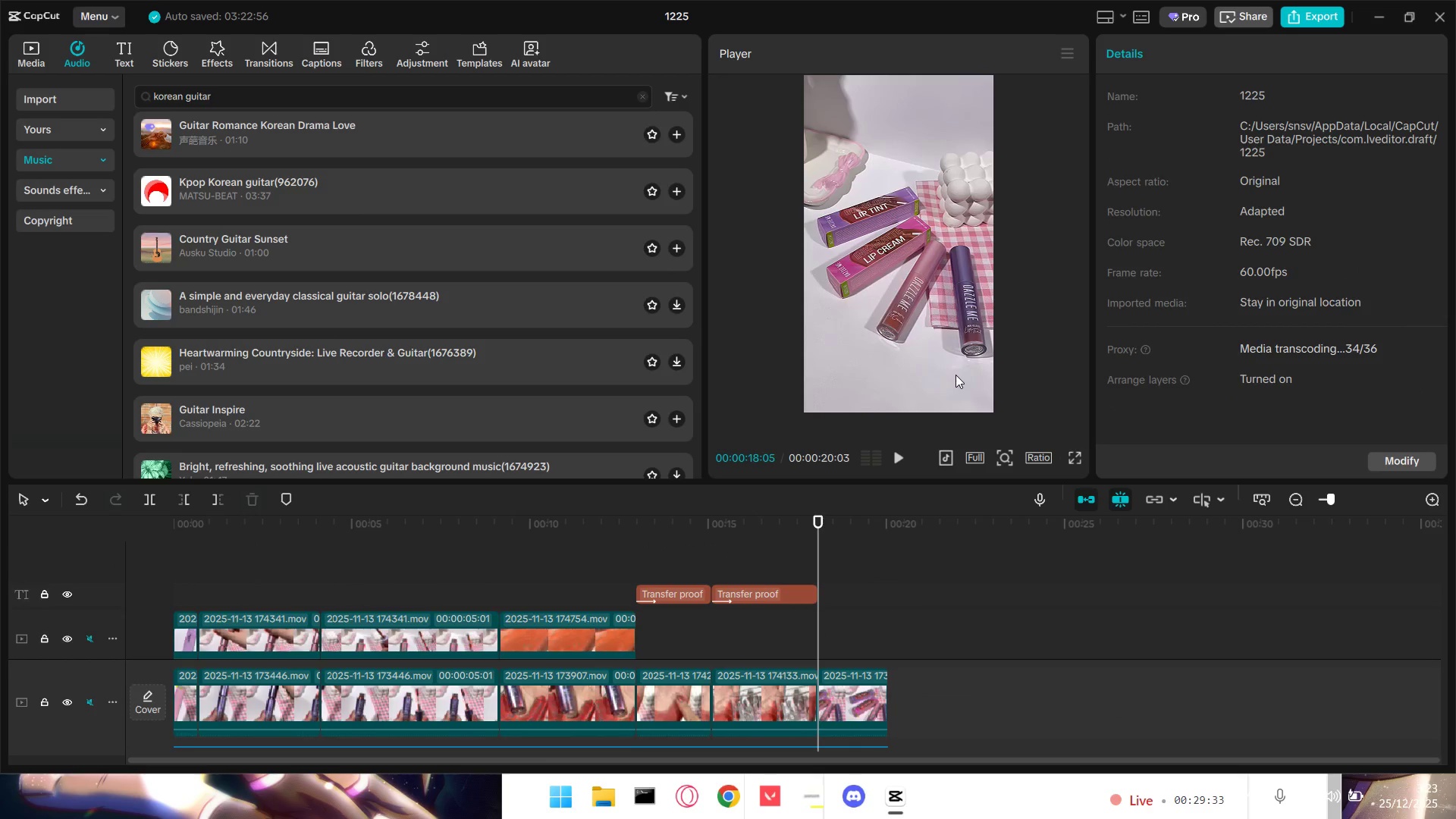 
wait(5.61)
 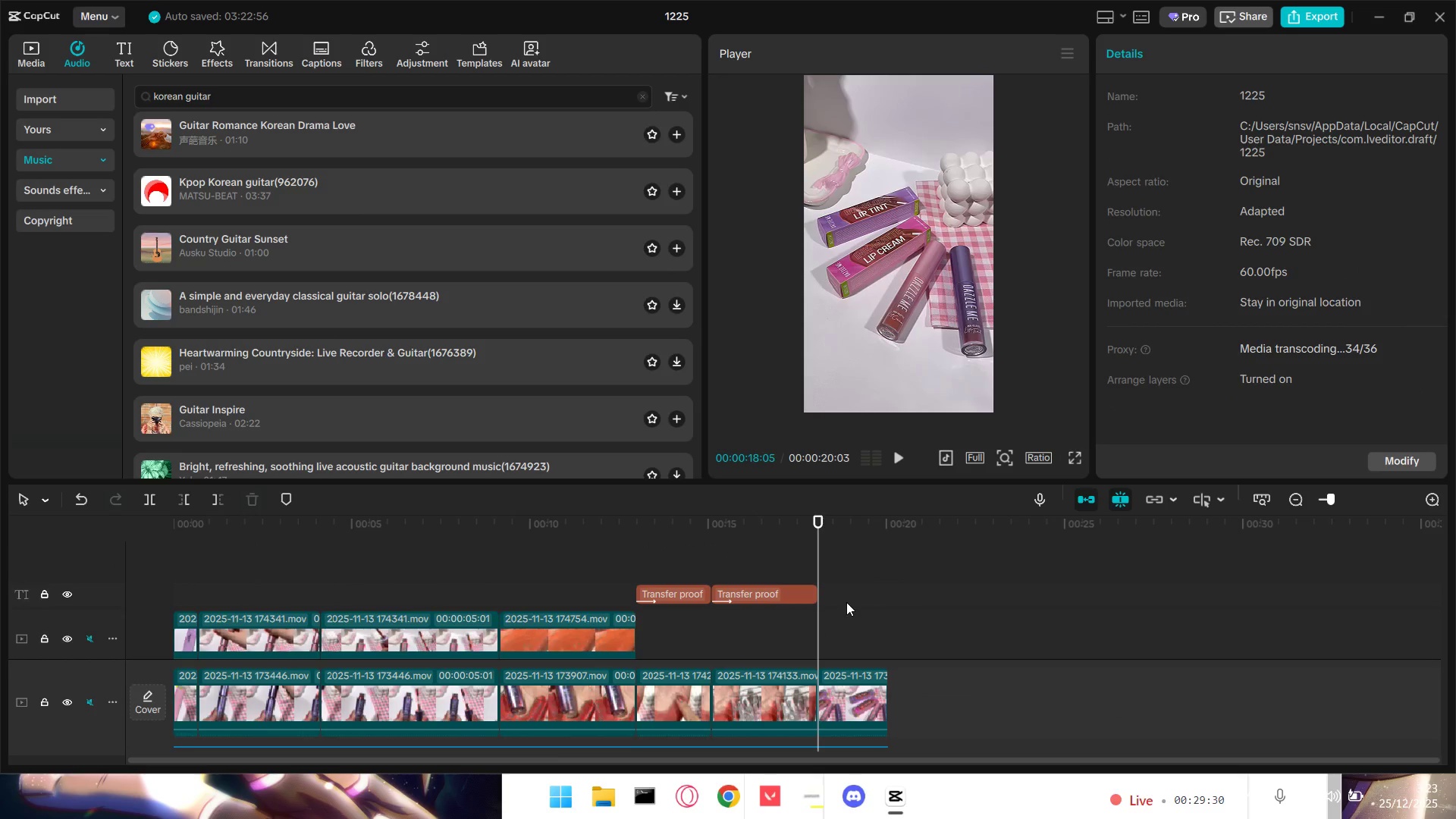 
left_click([127, 57])
 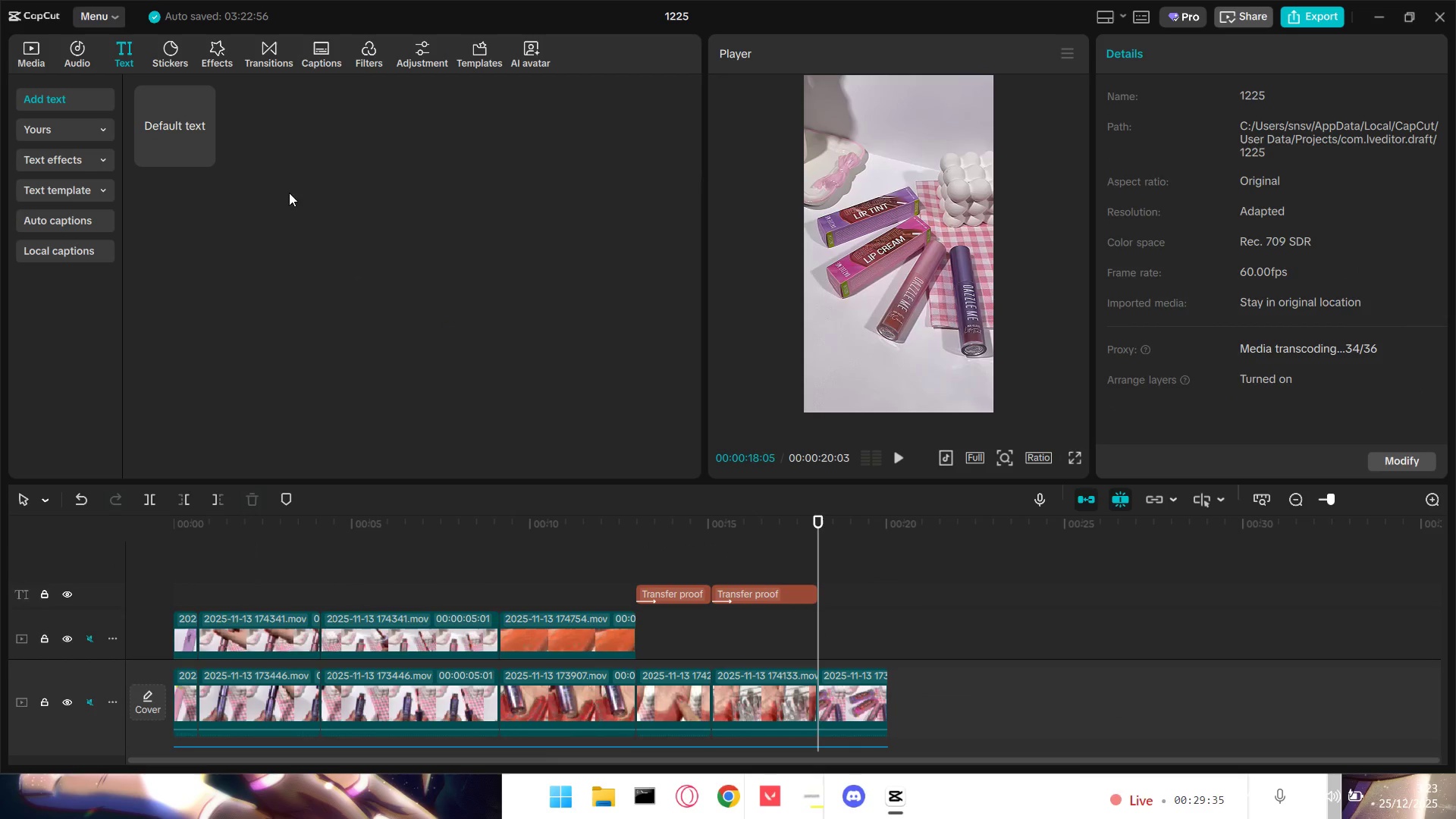 
left_click_drag(start_coordinate=[179, 130], to_coordinate=[812, 595])
 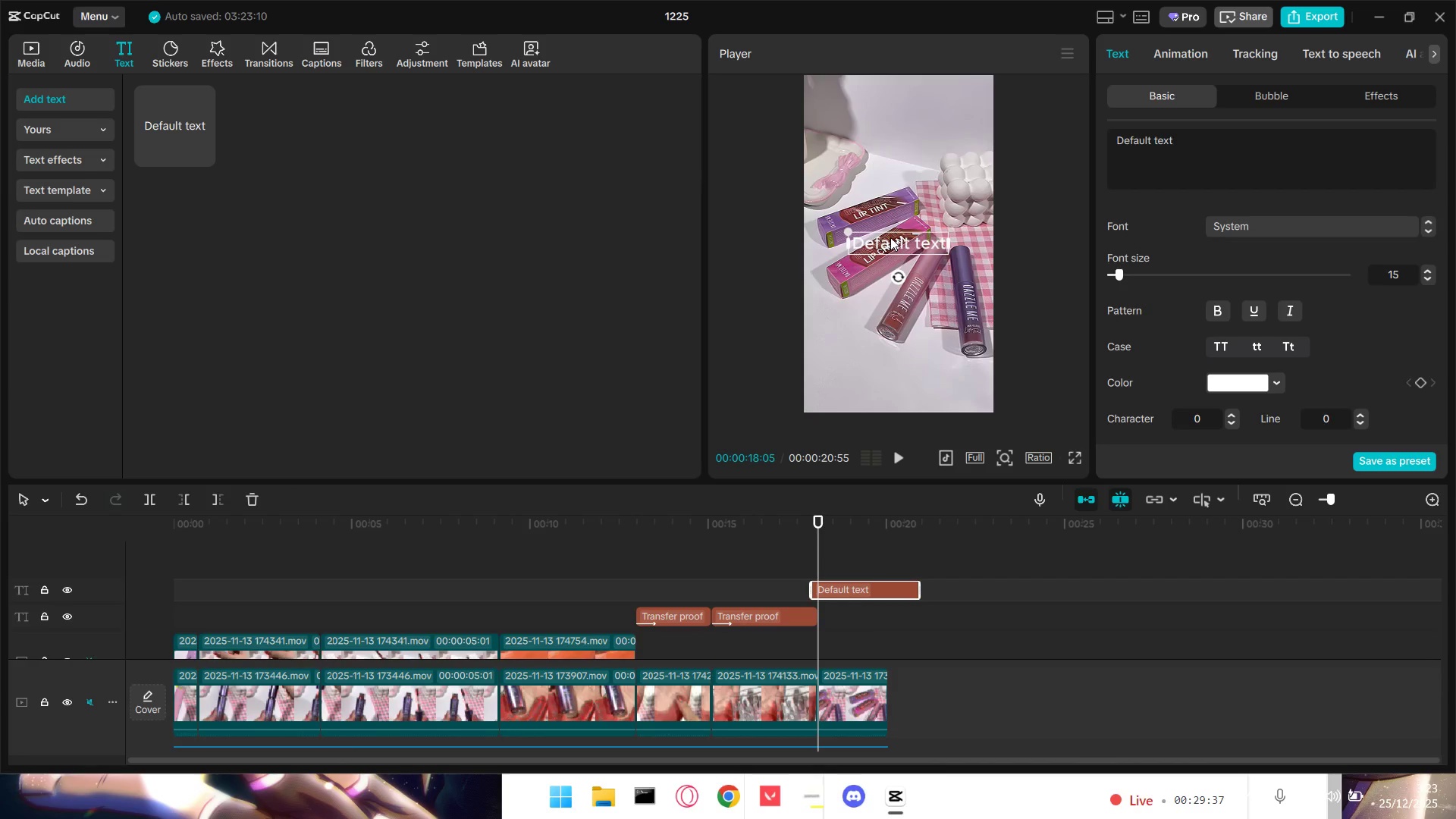 
left_click_drag(start_coordinate=[892, 247], to_coordinate=[891, 134])
 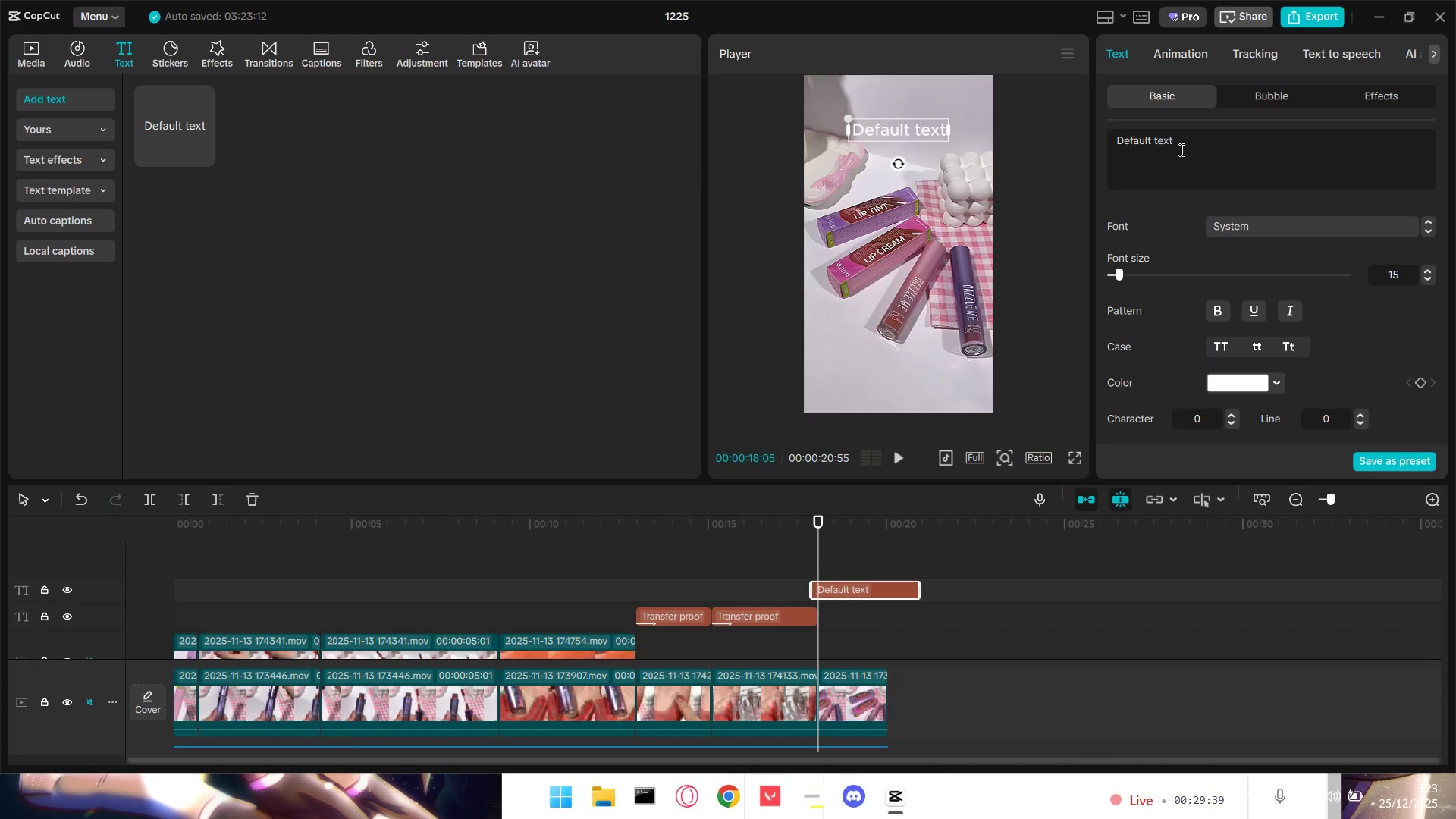 
left_click_drag(start_coordinate=[1187, 146], to_coordinate=[1018, 146])
 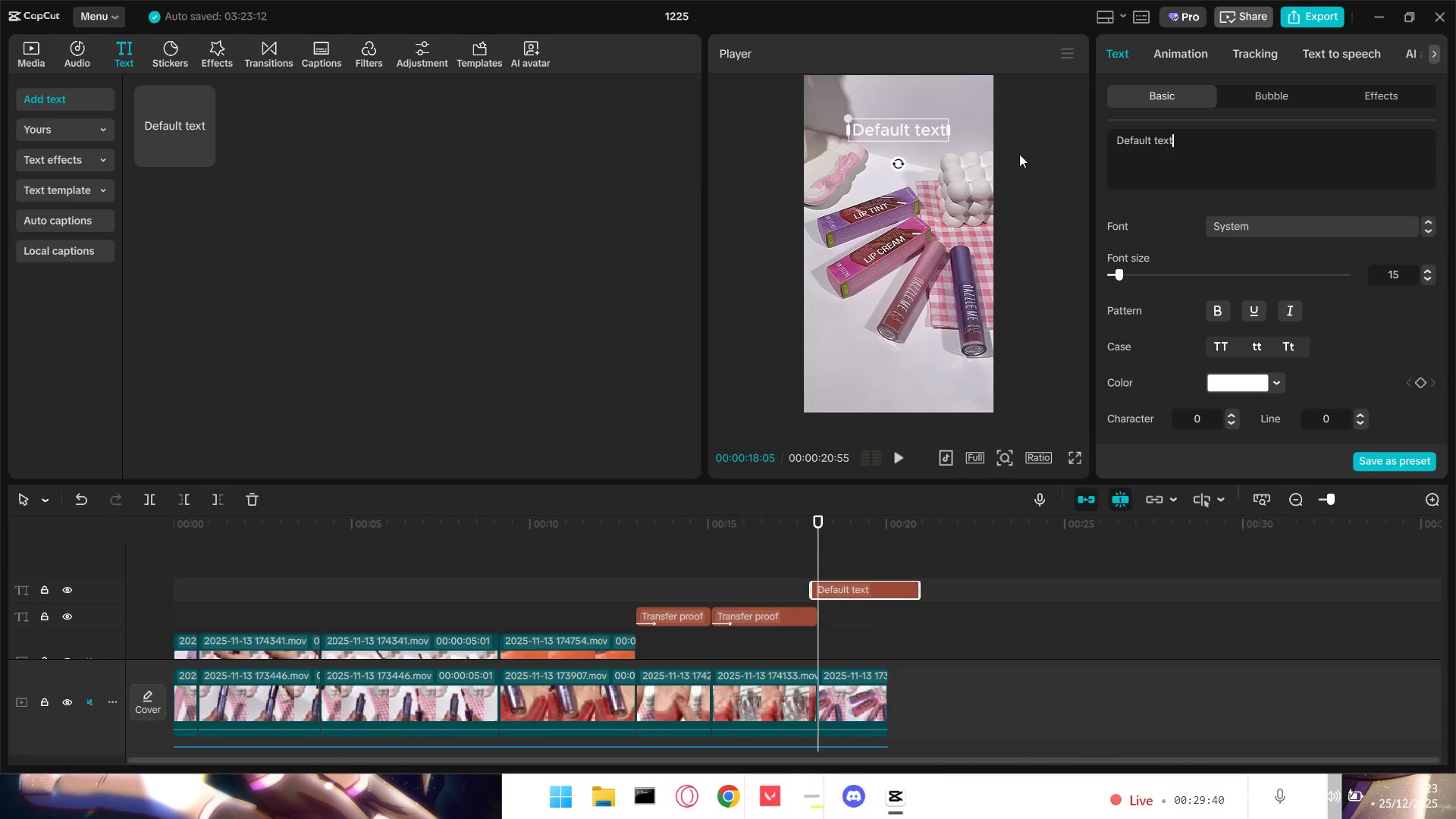 
key(Control+A)
 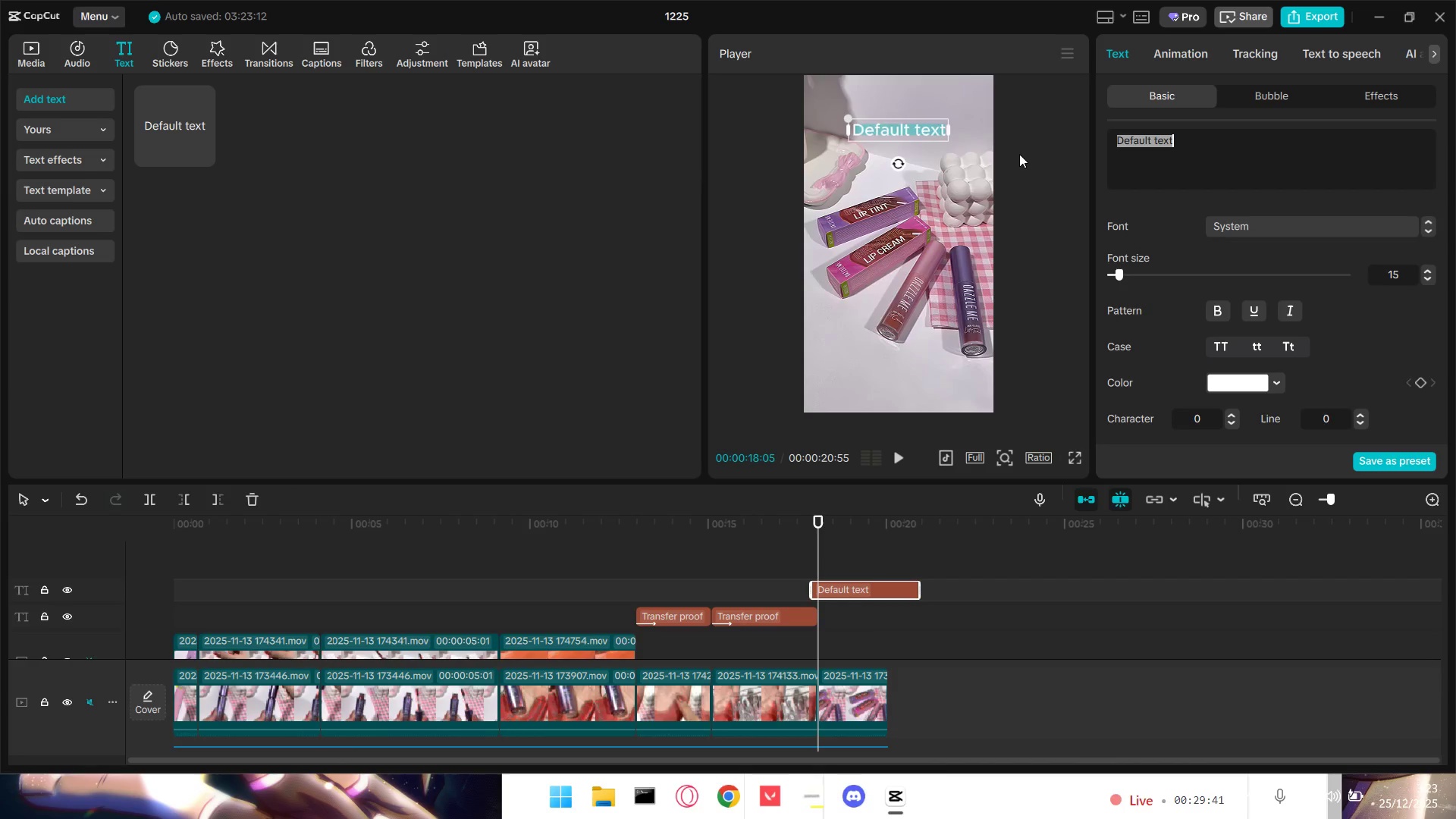 
key(Backspace)
type(FD)
key(Backspace)
type(azzle me Lip tin)
key(Backspace)
key(Backspace)
key(Backspace)
key(Backspace)
key(Backspace)
key(Backspace)
key(Backspace)
key(Backspace)
key(Backspace)
key(Backspace)
type(Me)
 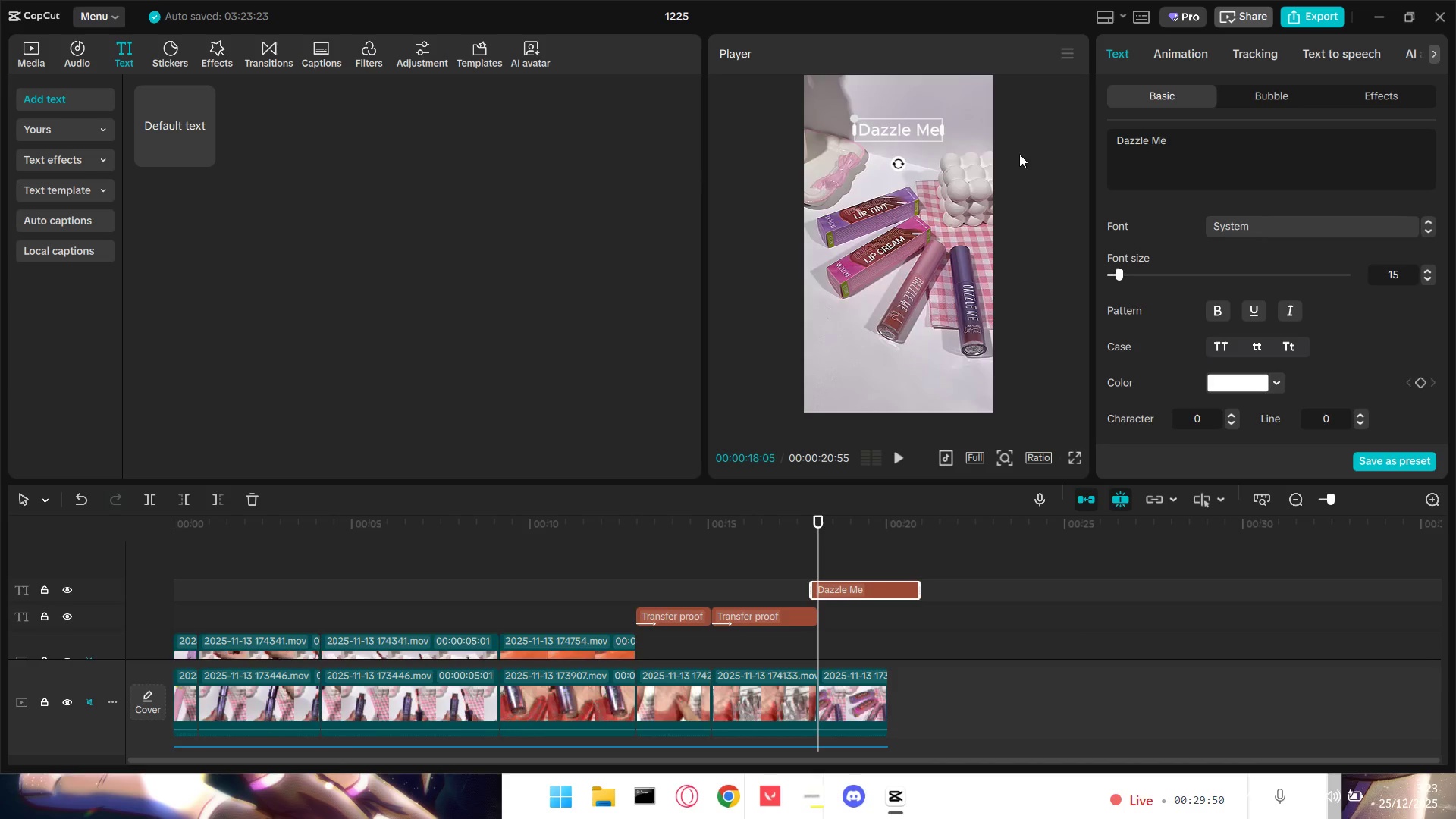 
left_click_drag(start_coordinate=[900, 132], to_coordinate=[877, 121])
 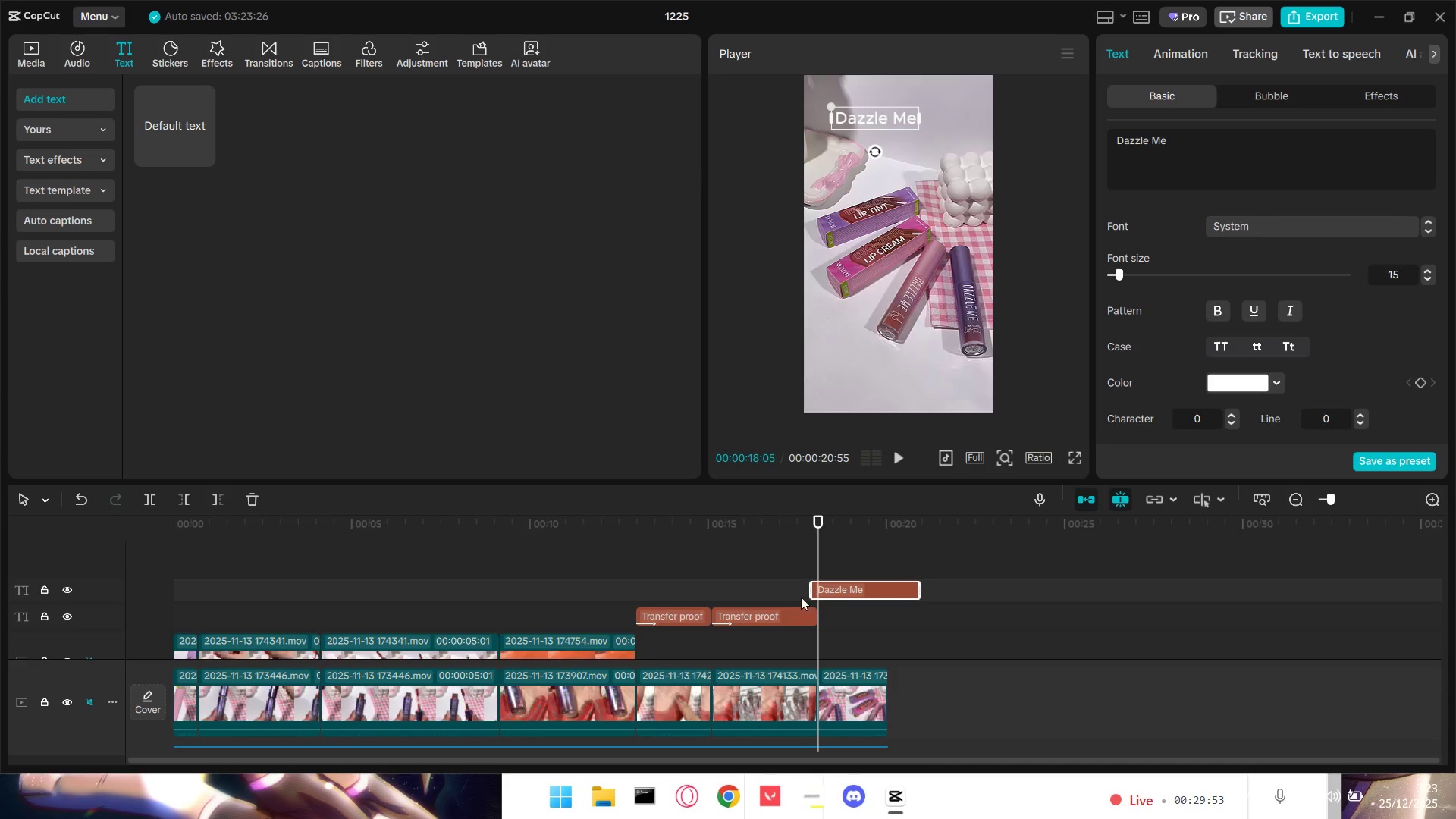 
key(Control+C)
 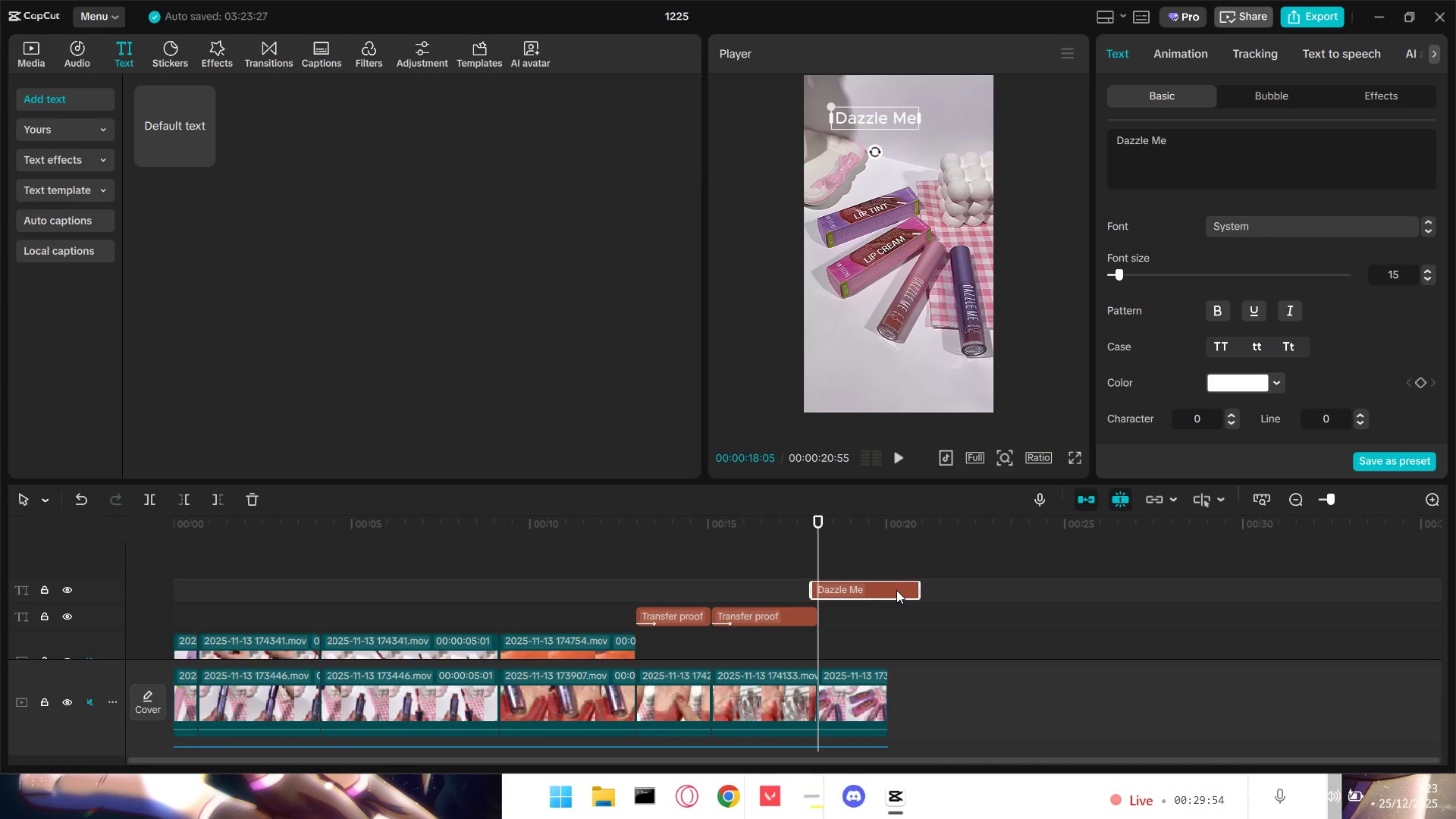 
key(Control+V)
 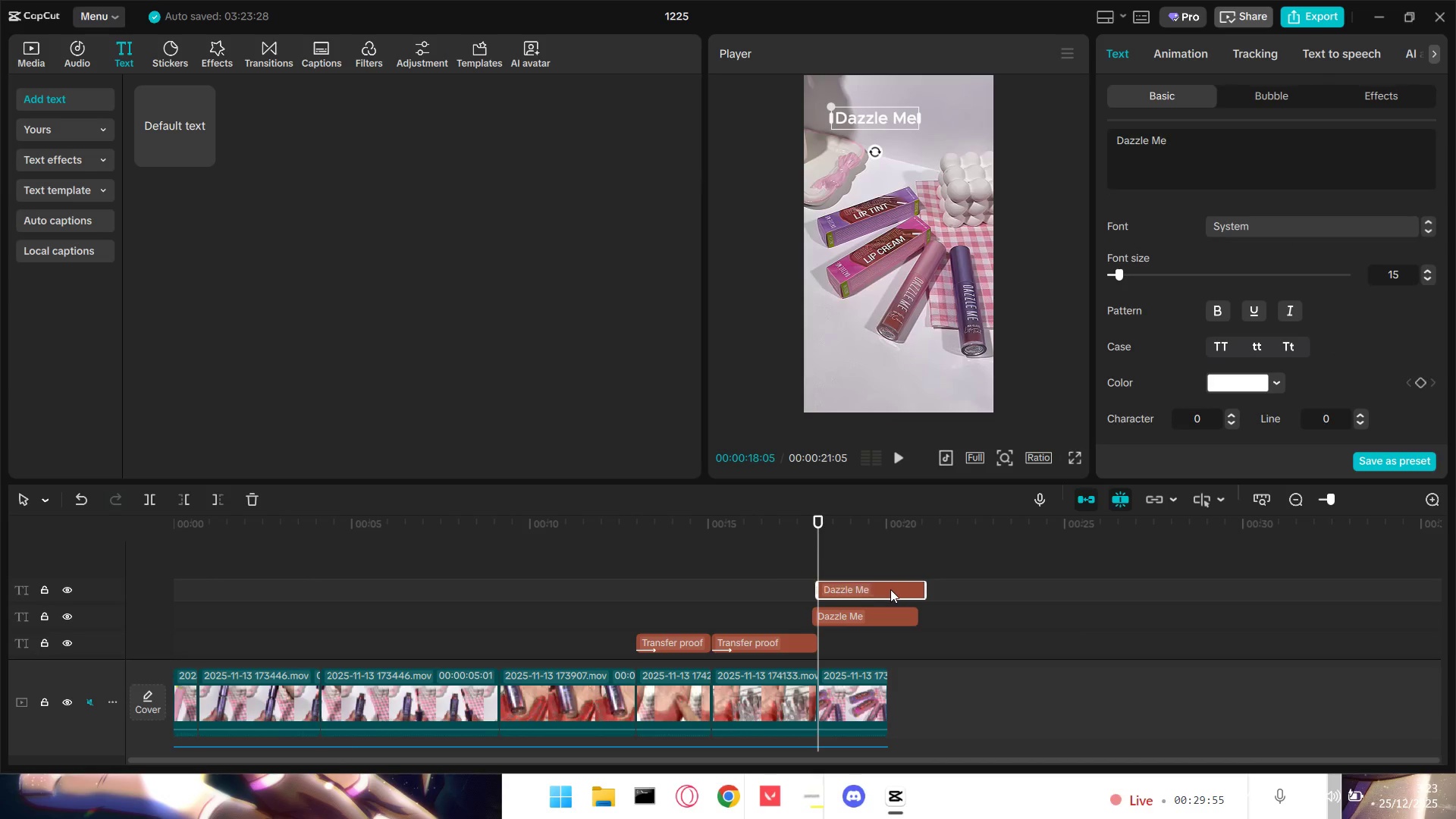 
left_click_drag(start_coordinate=[889, 589], to_coordinate=[887, 643])
 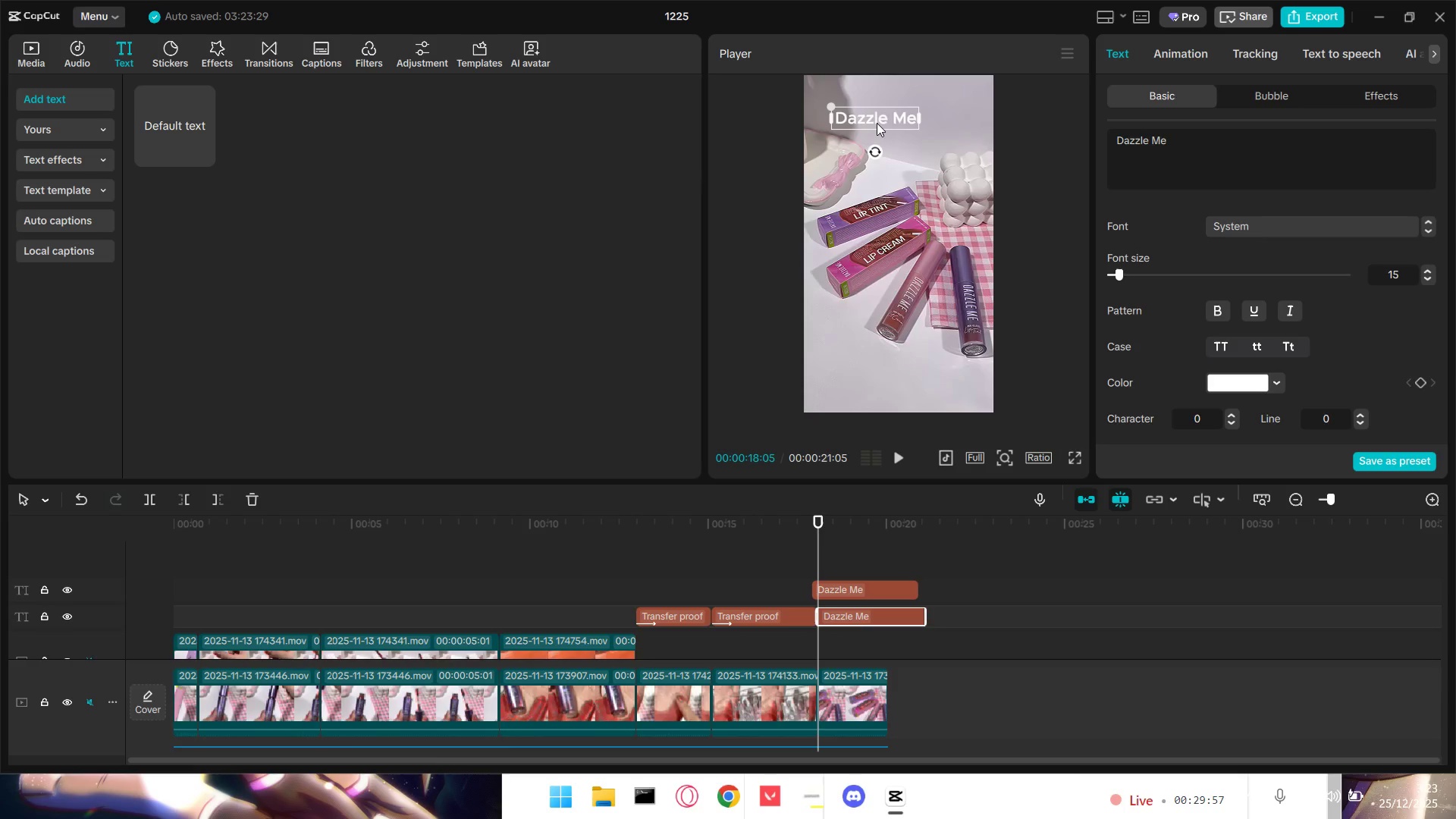 
left_click_drag(start_coordinate=[879, 109], to_coordinate=[885, 142])
 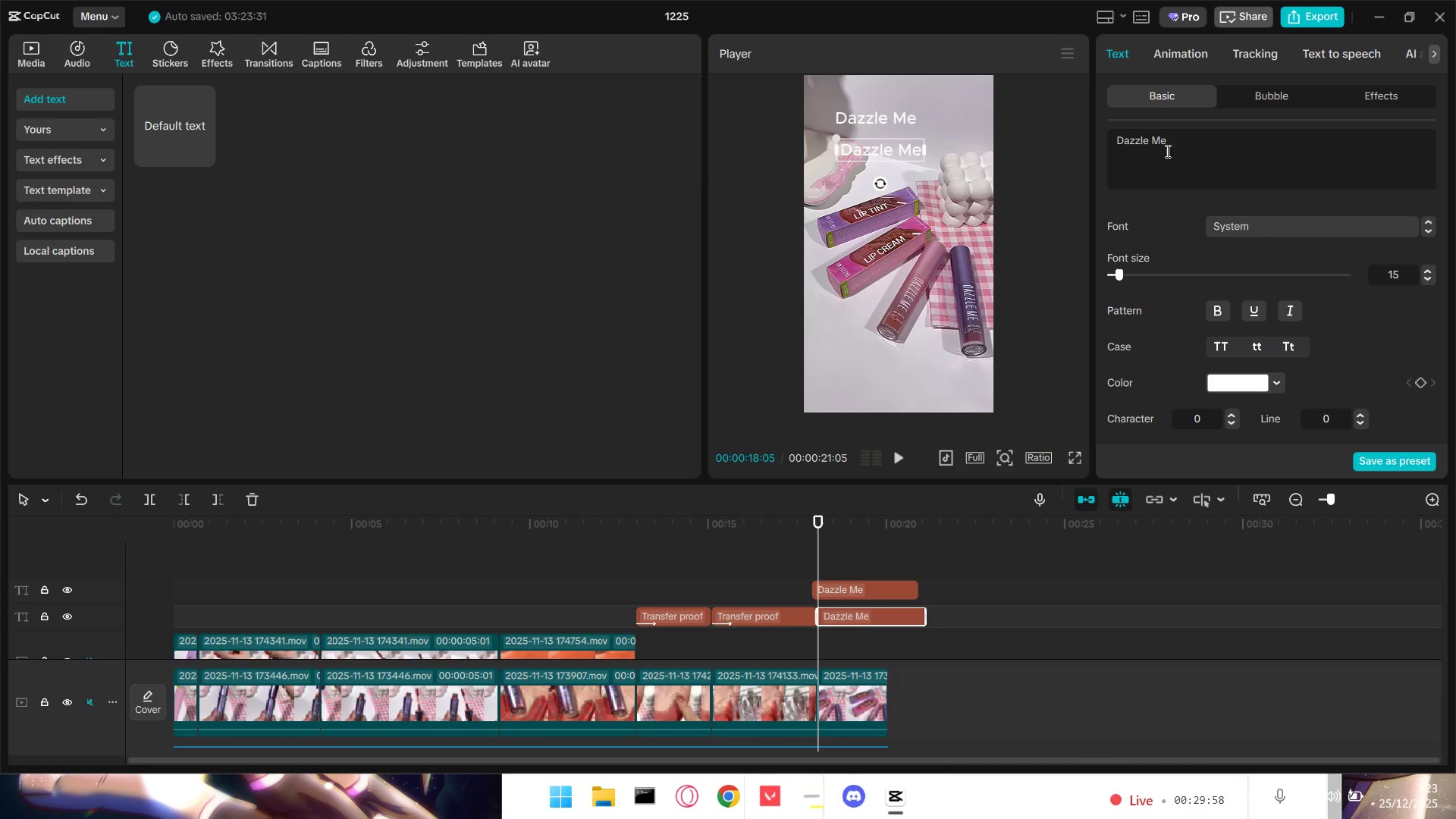 
left_click_drag(start_coordinate=[1194, 141], to_coordinate=[1043, 140])
 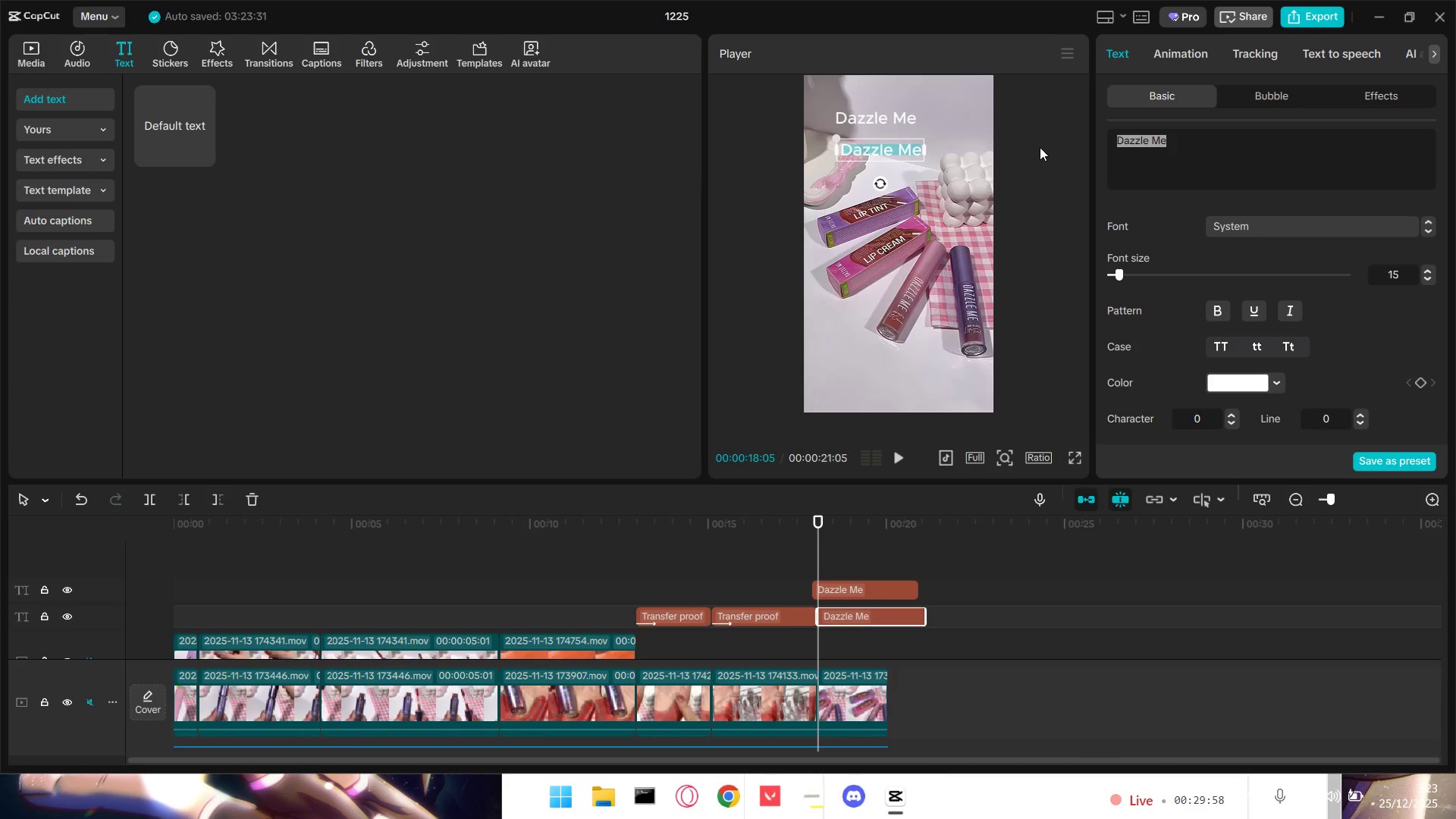 
type(Lip Tint and cream)
 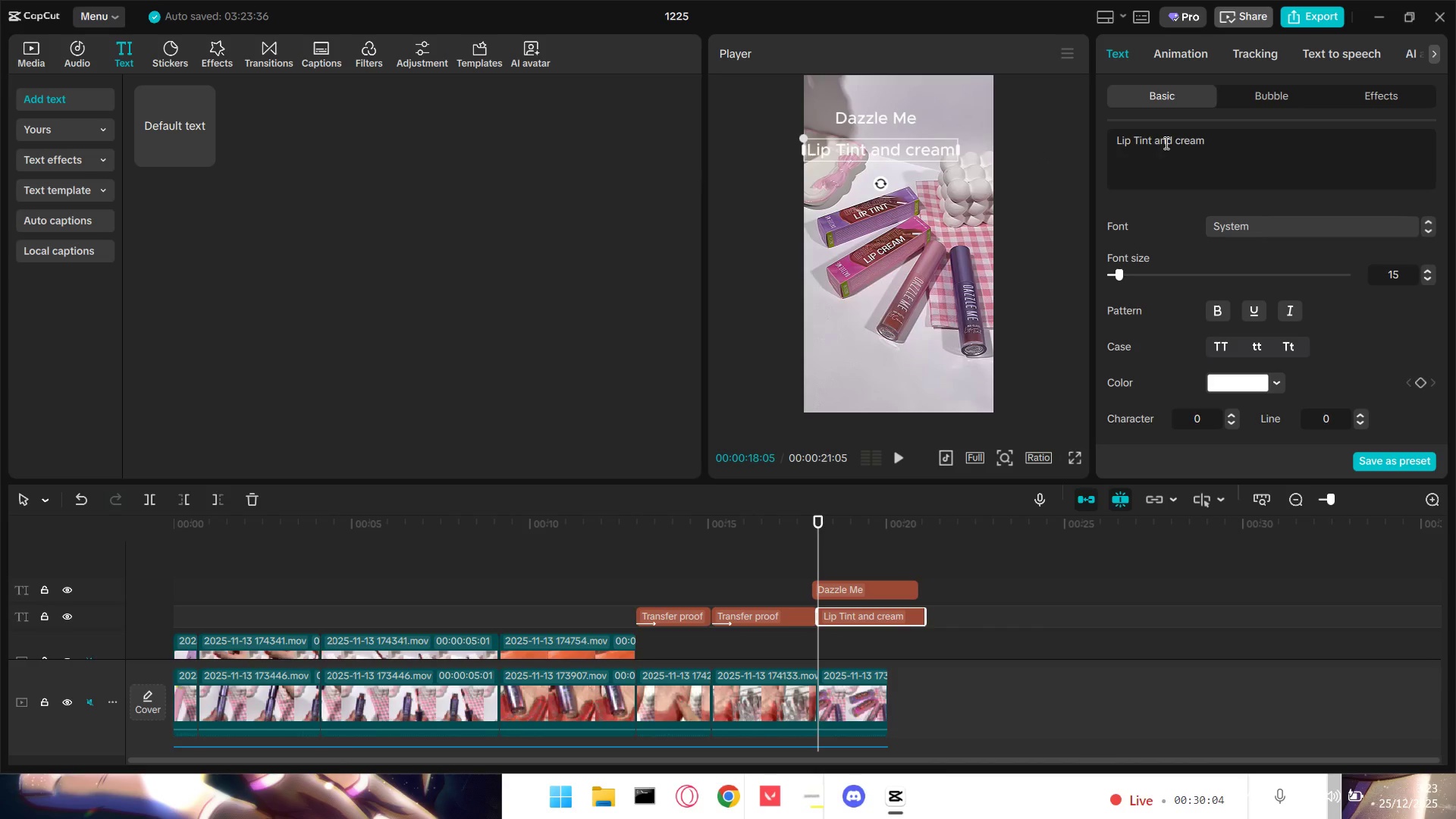 
left_click([1180, 138])
 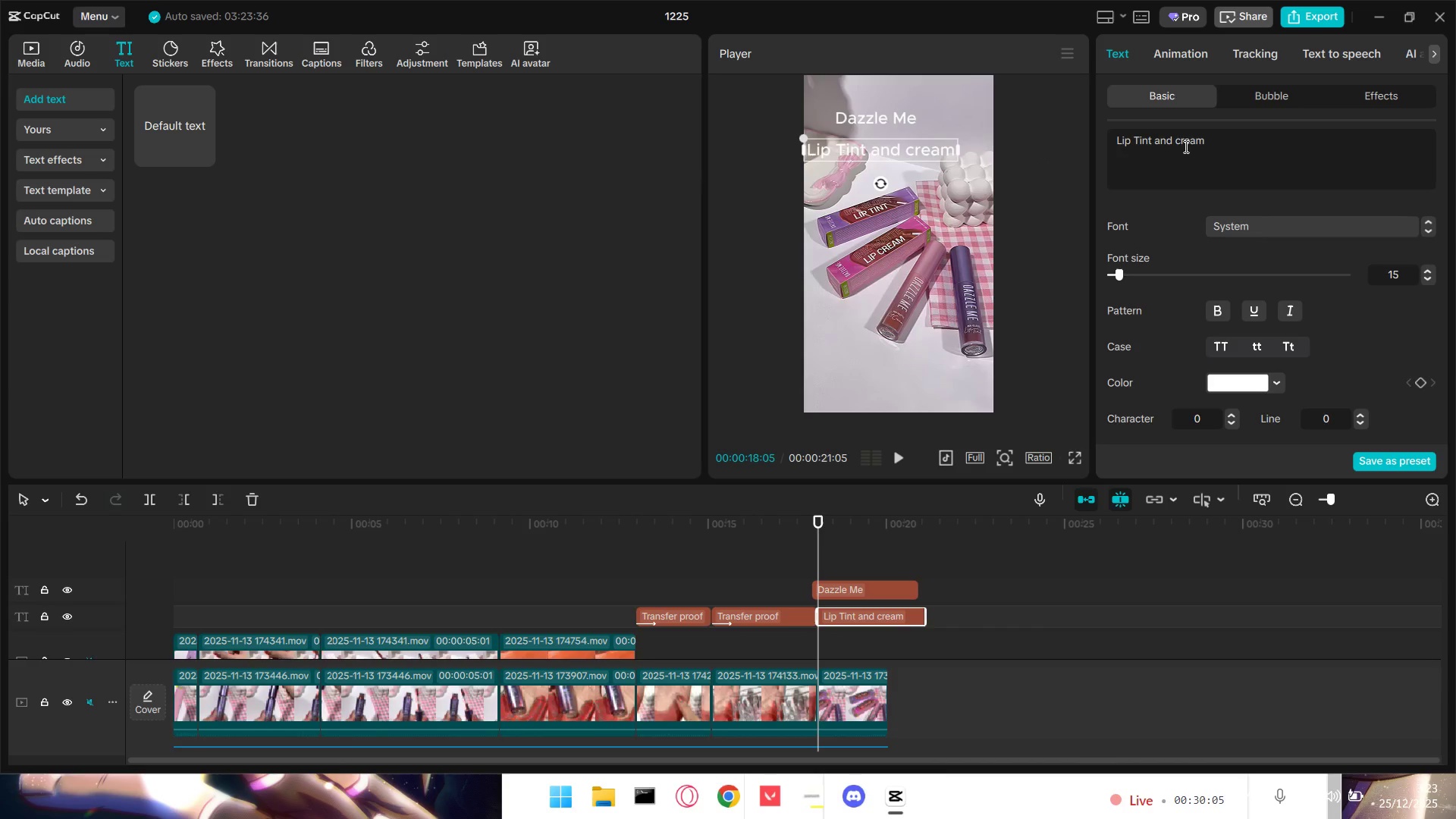 
key(Backspace)
type(Lip T)
key(Backspace)
type(c)
key(Backspace)
type(C)
 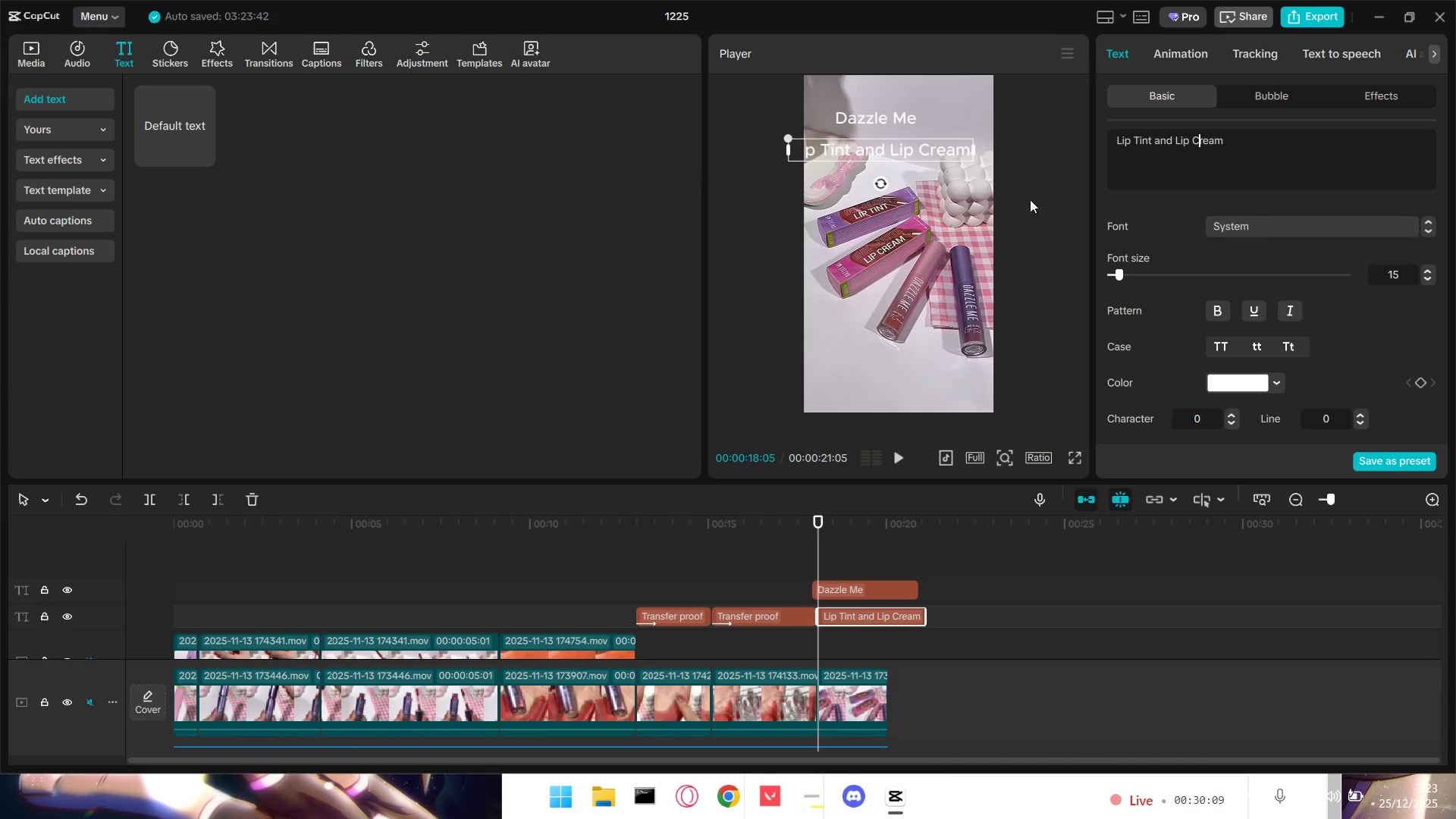 
left_click_drag(start_coordinate=[880, 148], to_coordinate=[905, 145])
 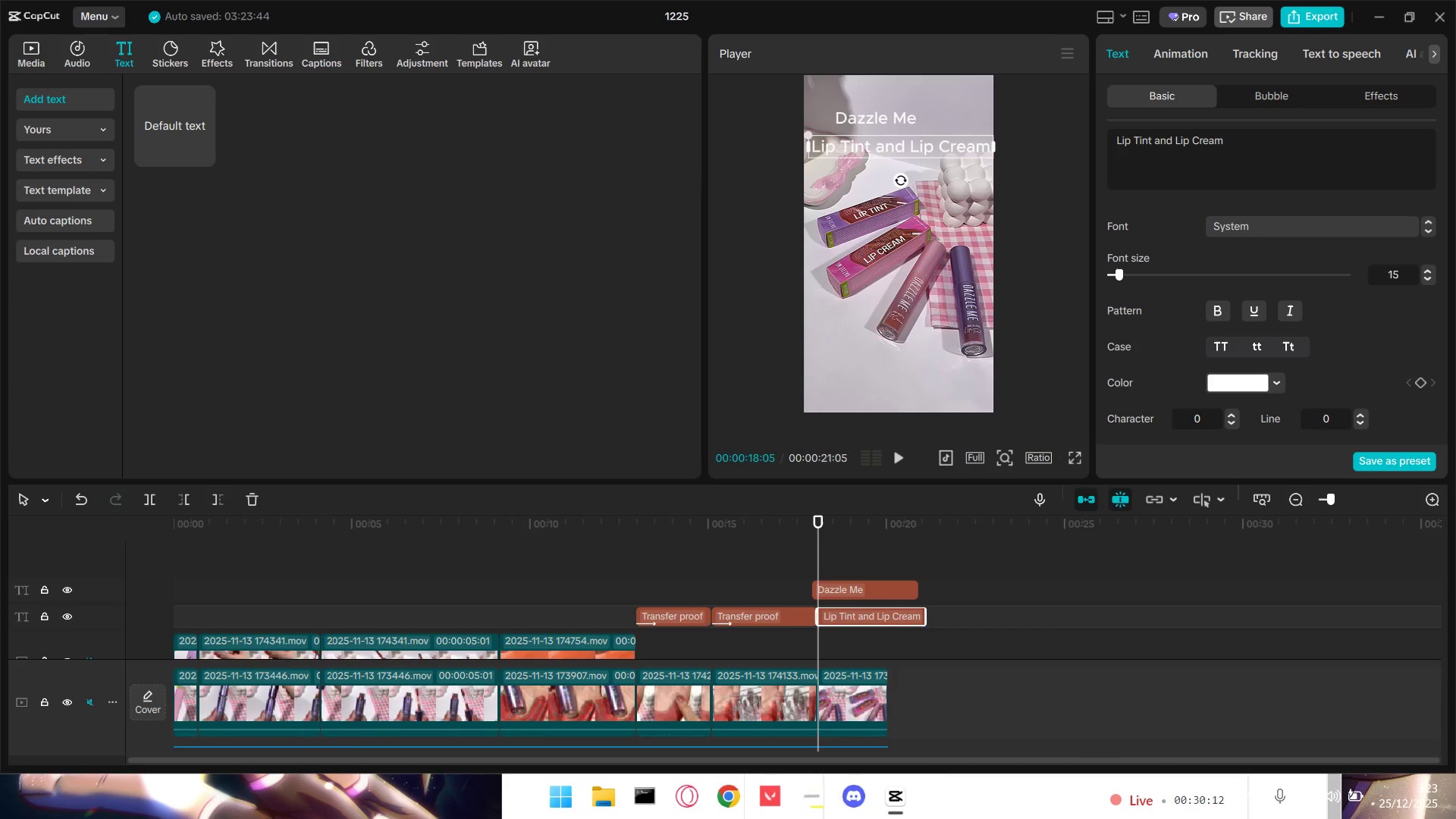 
left_click_drag(start_coordinate=[811, 131], to_coordinate=[830, 135])
 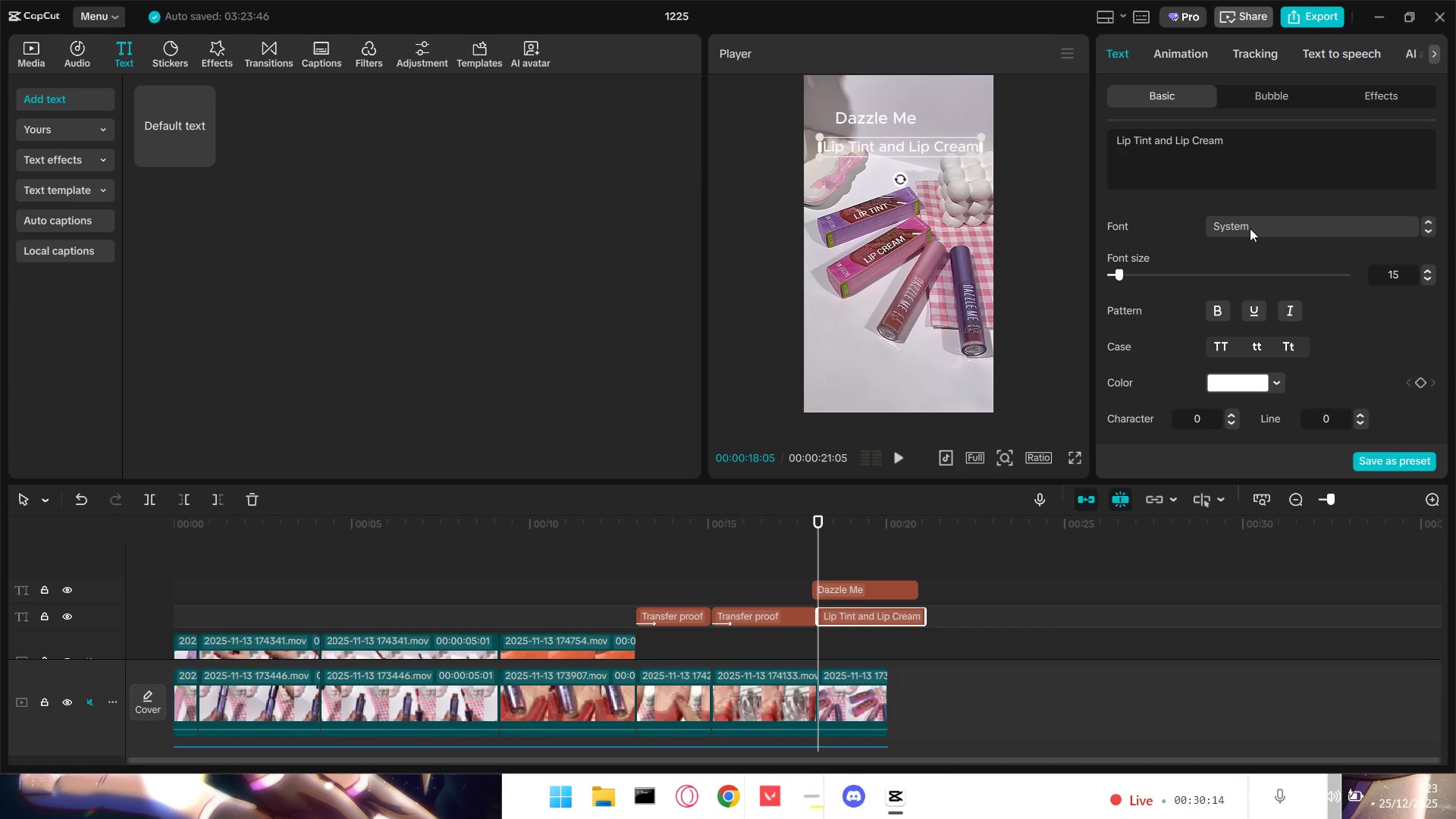 
left_click([1253, 224])
 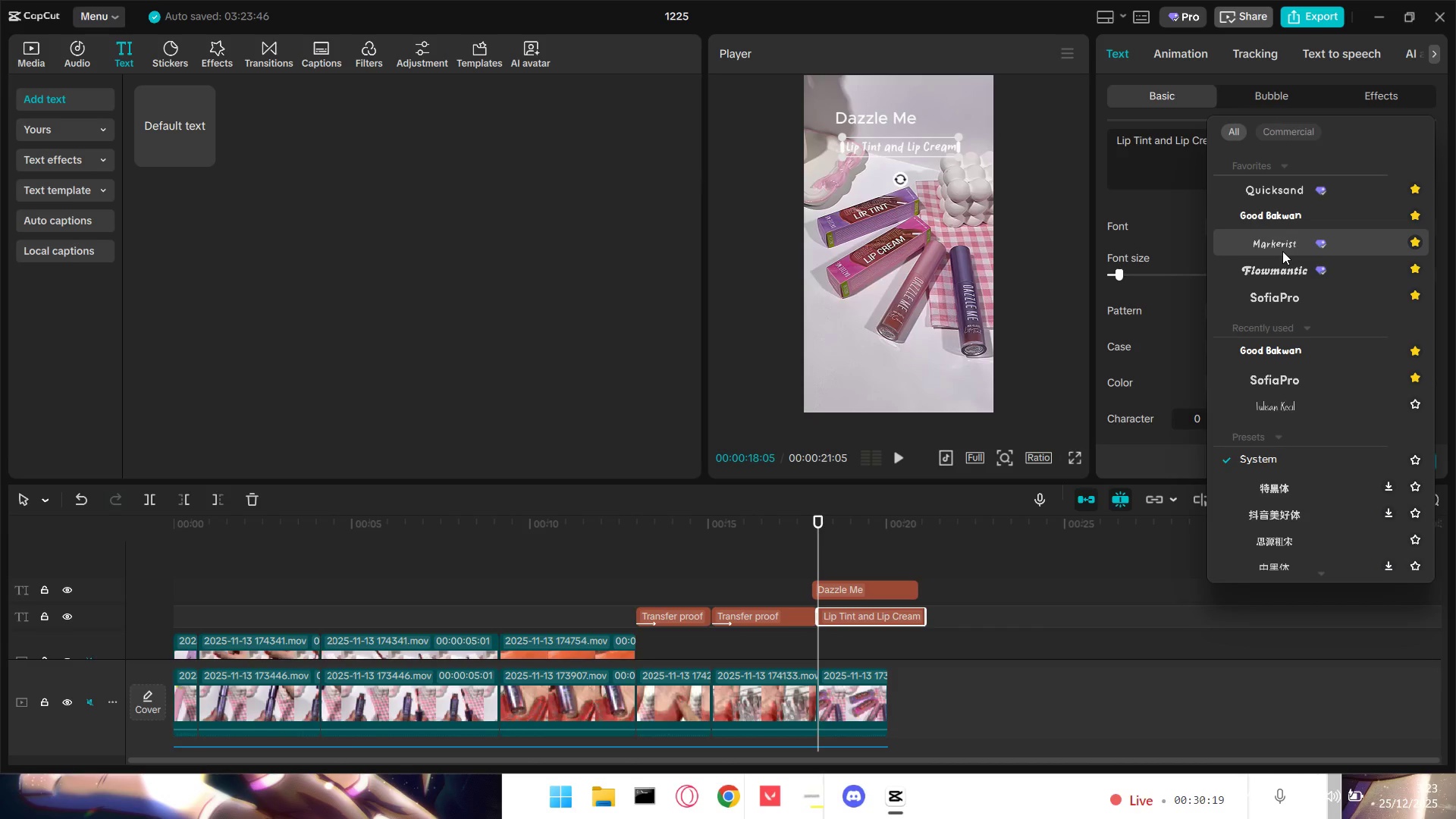 
wait(7.14)
 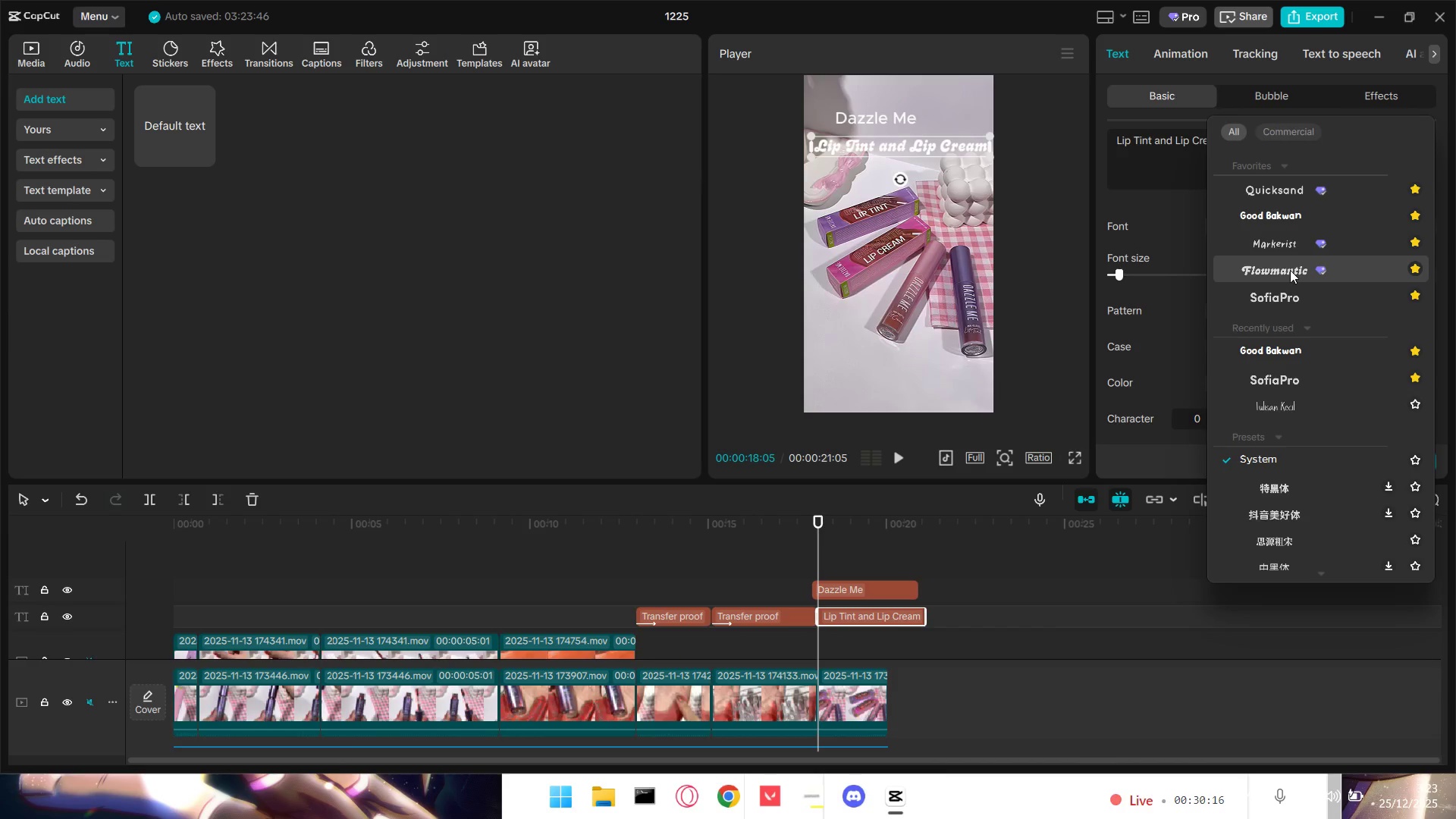 
scroll: coordinate [1313, 461], scroll_direction: down, amount: 31.0
 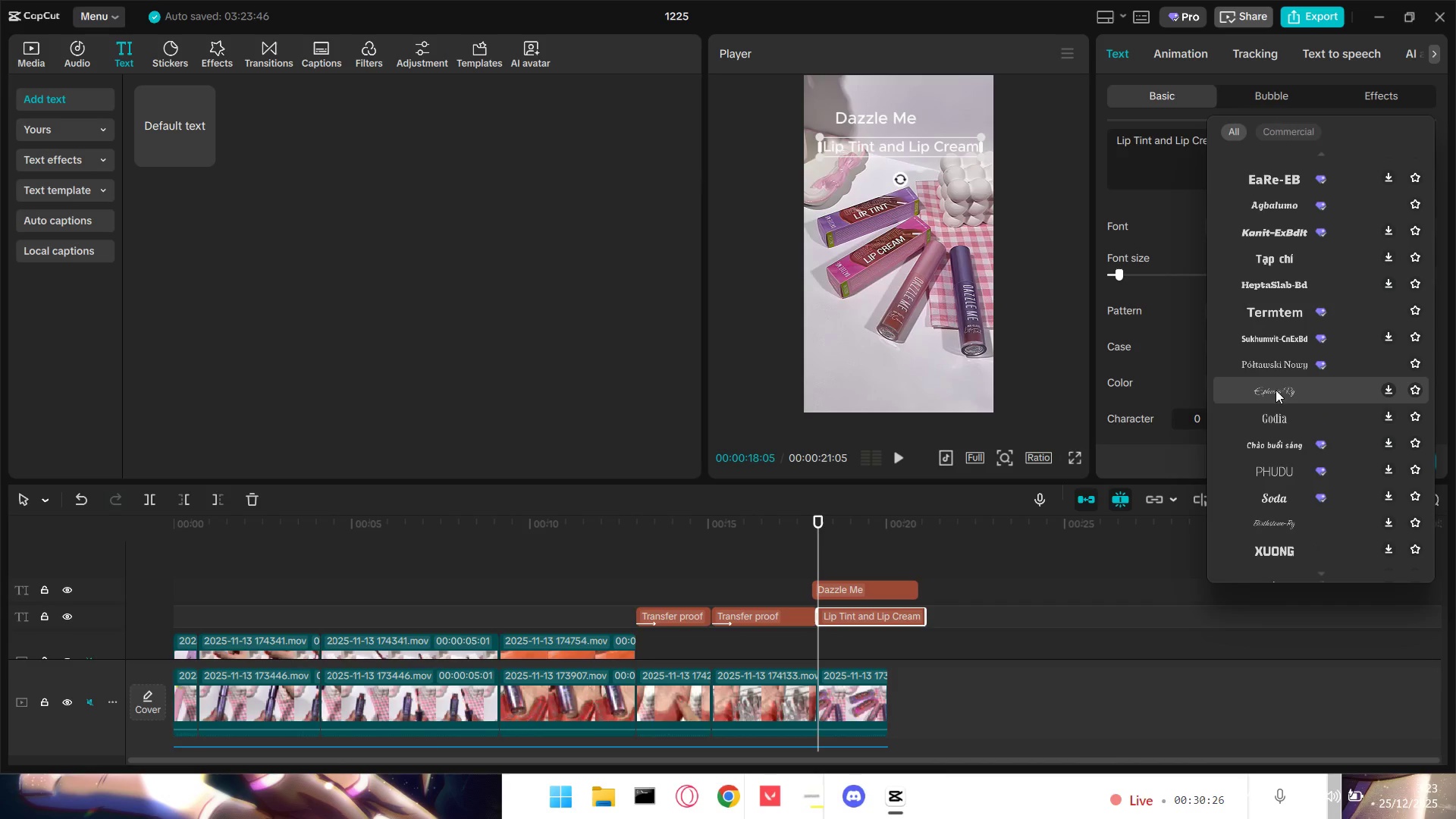 
left_click([1386, 391])
 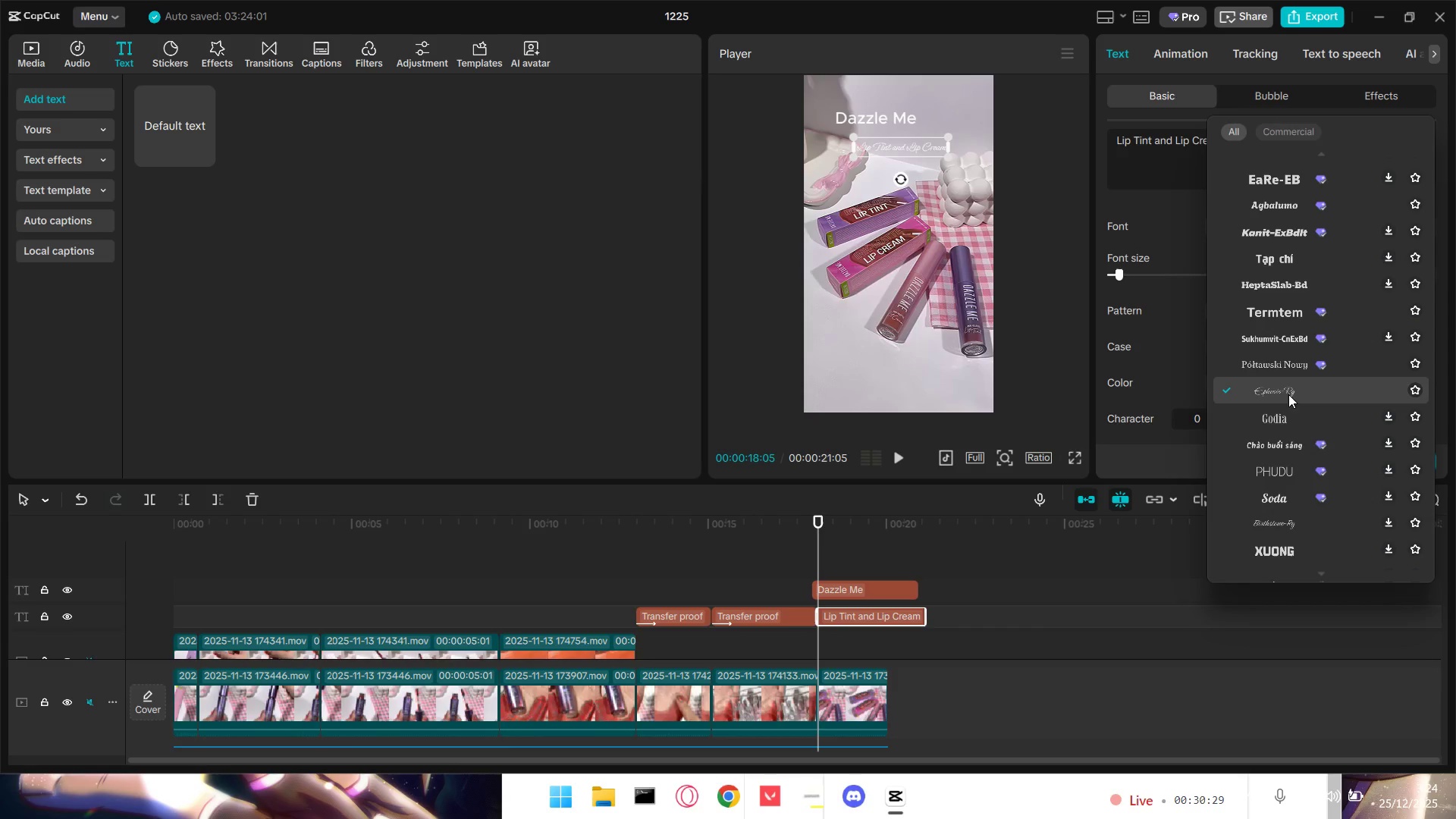 
scroll: coordinate [1308, 397], scroll_direction: down, amount: 15.0
 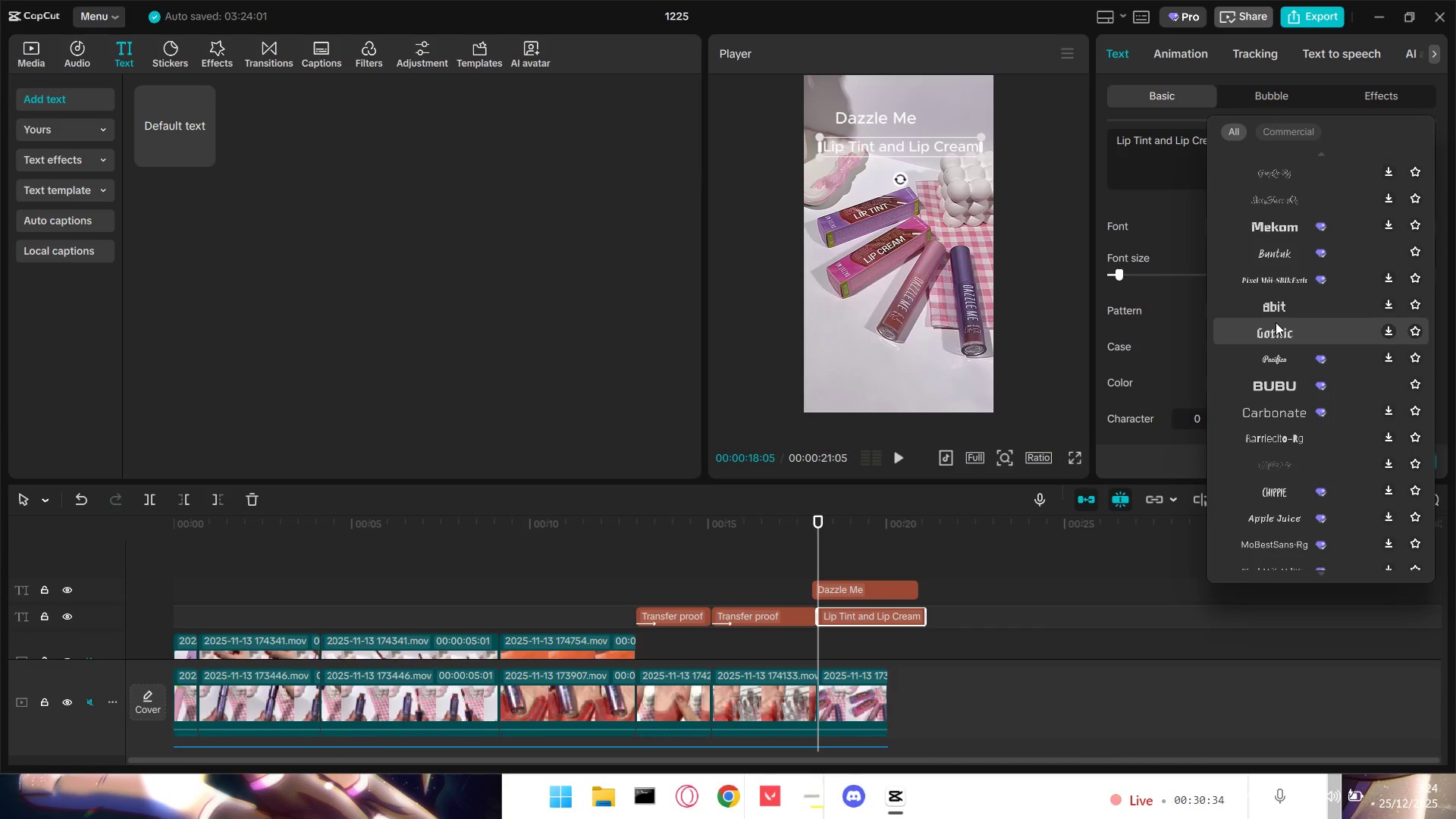 
left_click([1310, 203])
 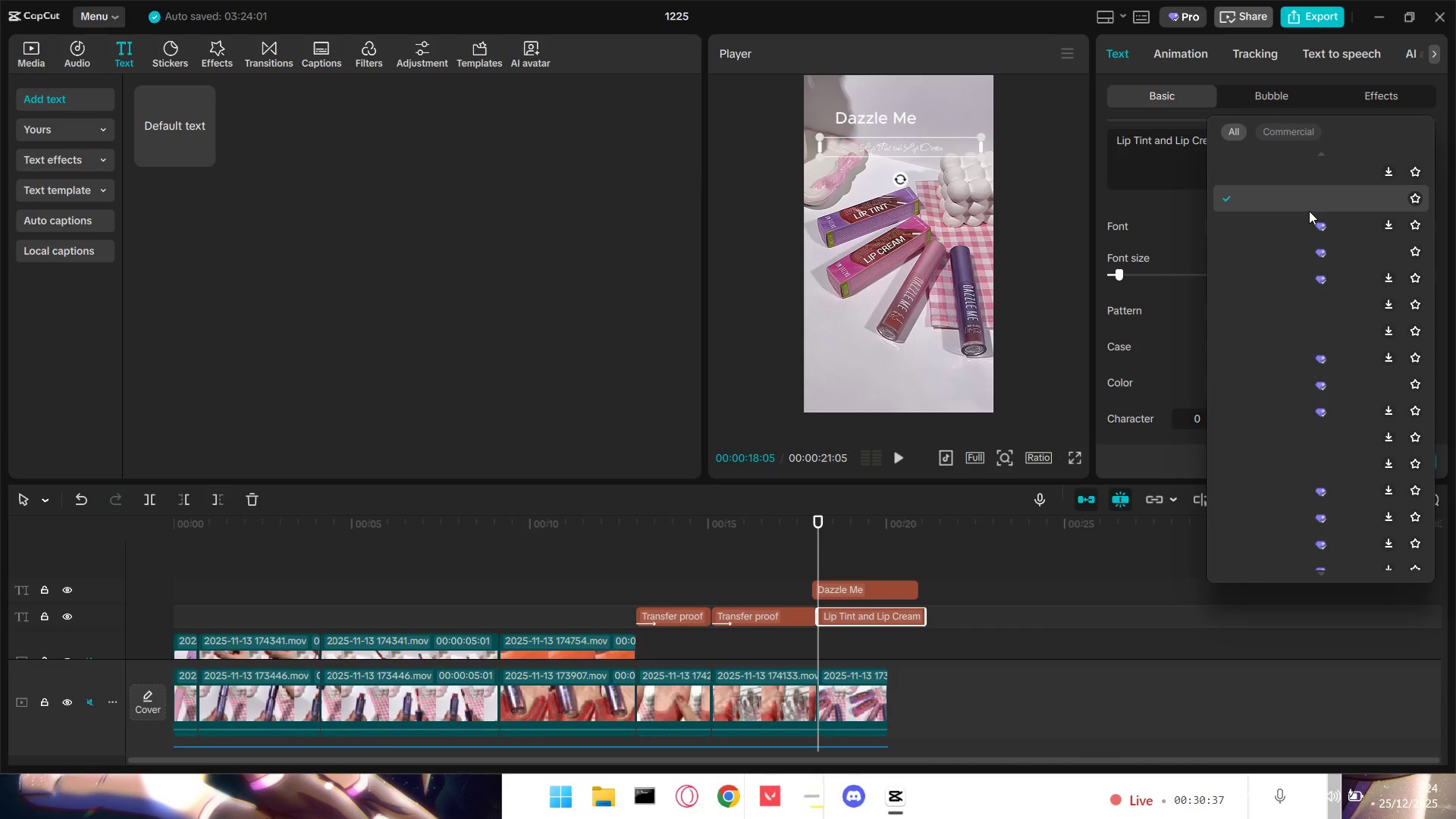 
scroll: coordinate [1310, 431], scroll_direction: down, amount: 9.0
 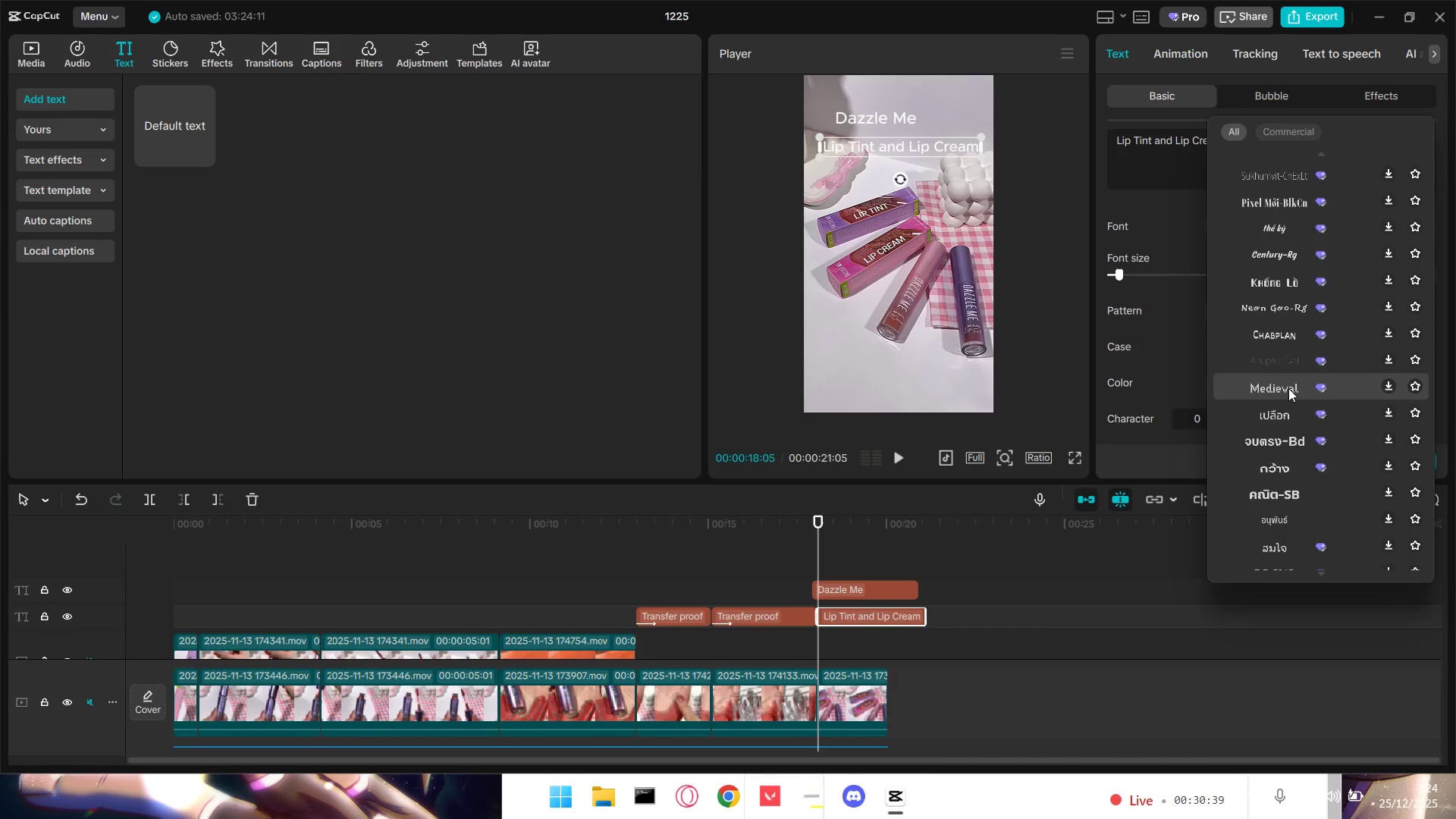 
left_click([1289, 389])
 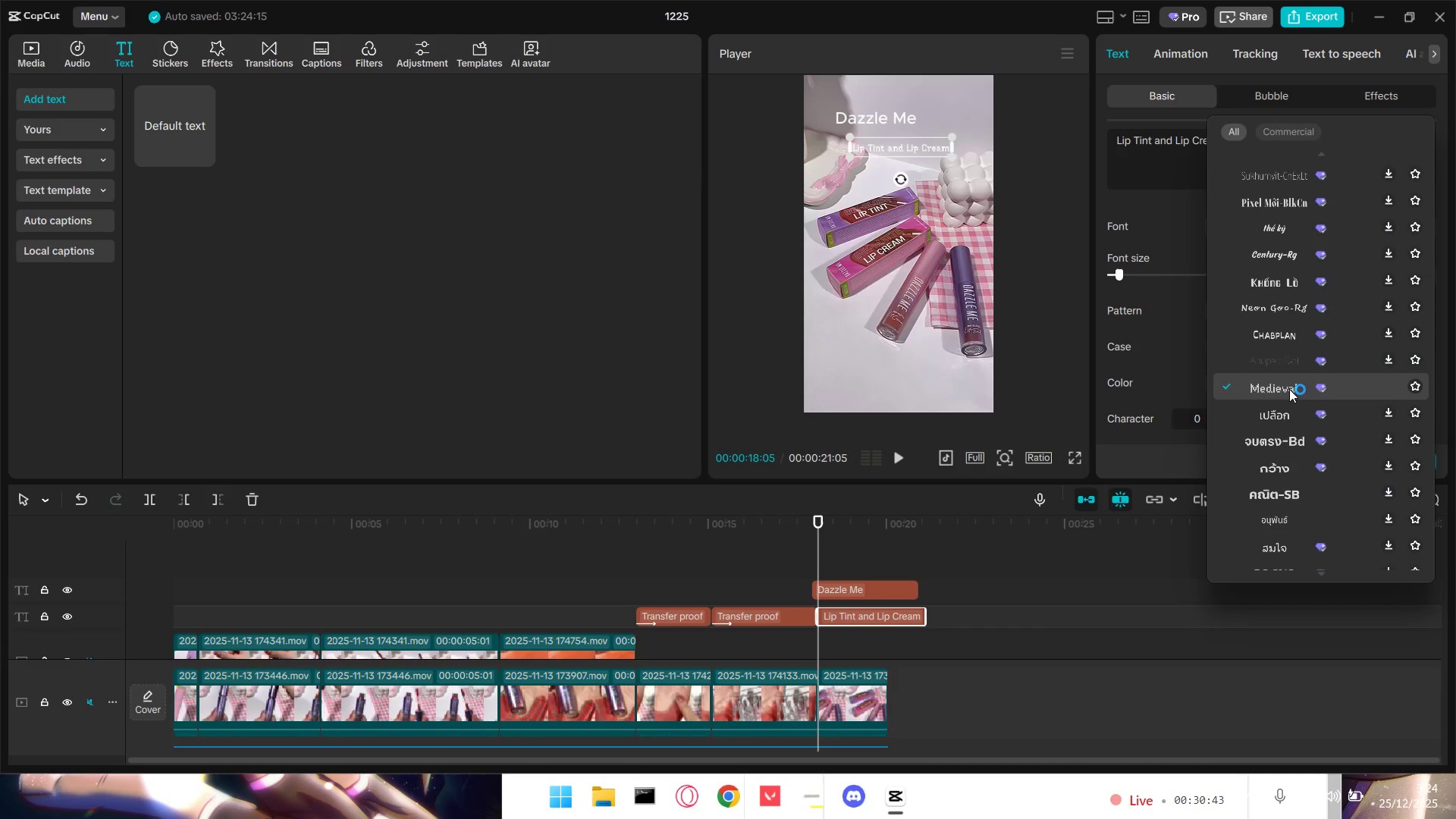 
scroll: coordinate [1314, 442], scroll_direction: down, amount: 37.0
 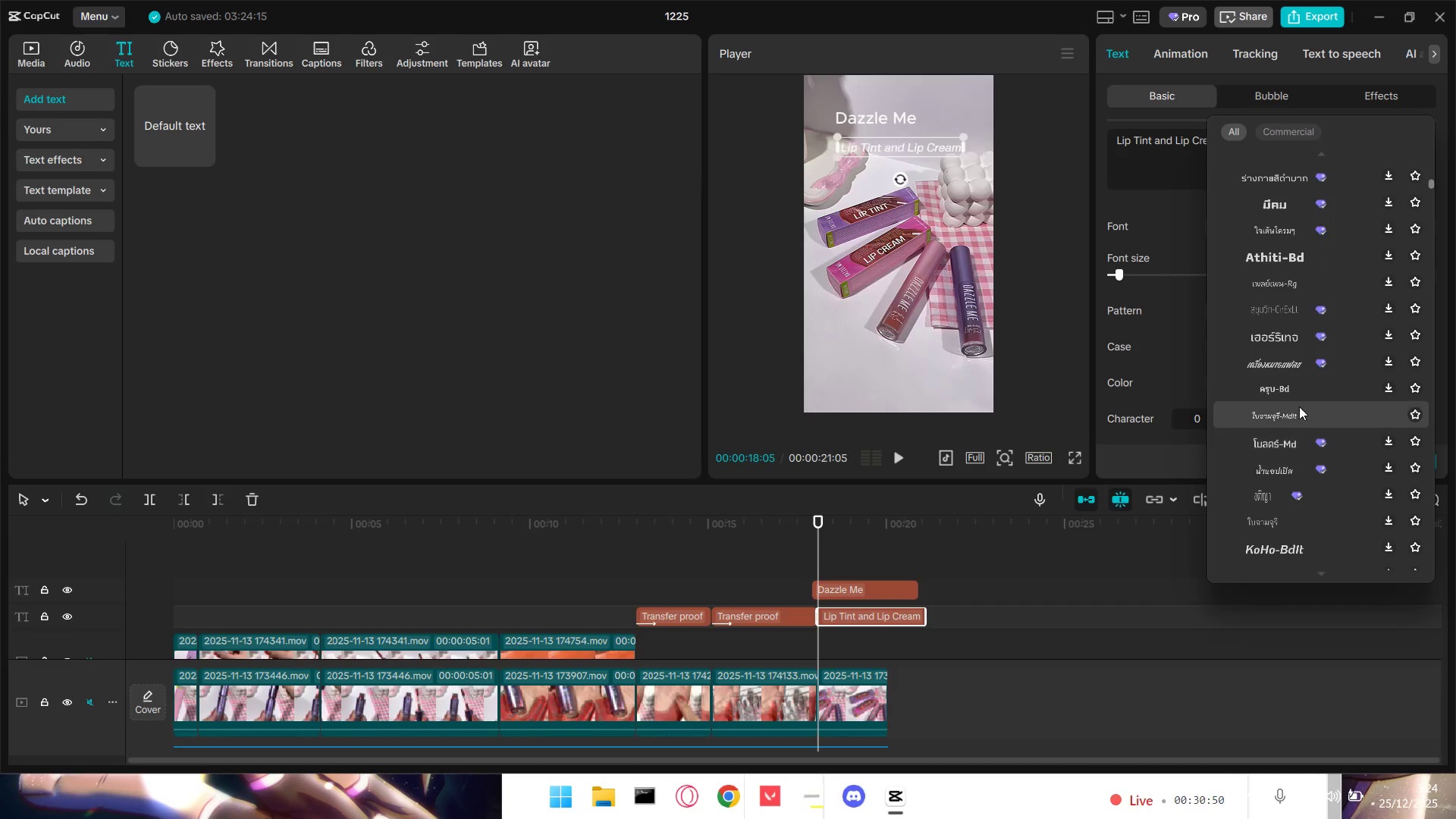 
scroll: coordinate [1299, 406], scroll_direction: up, amount: 3.0
 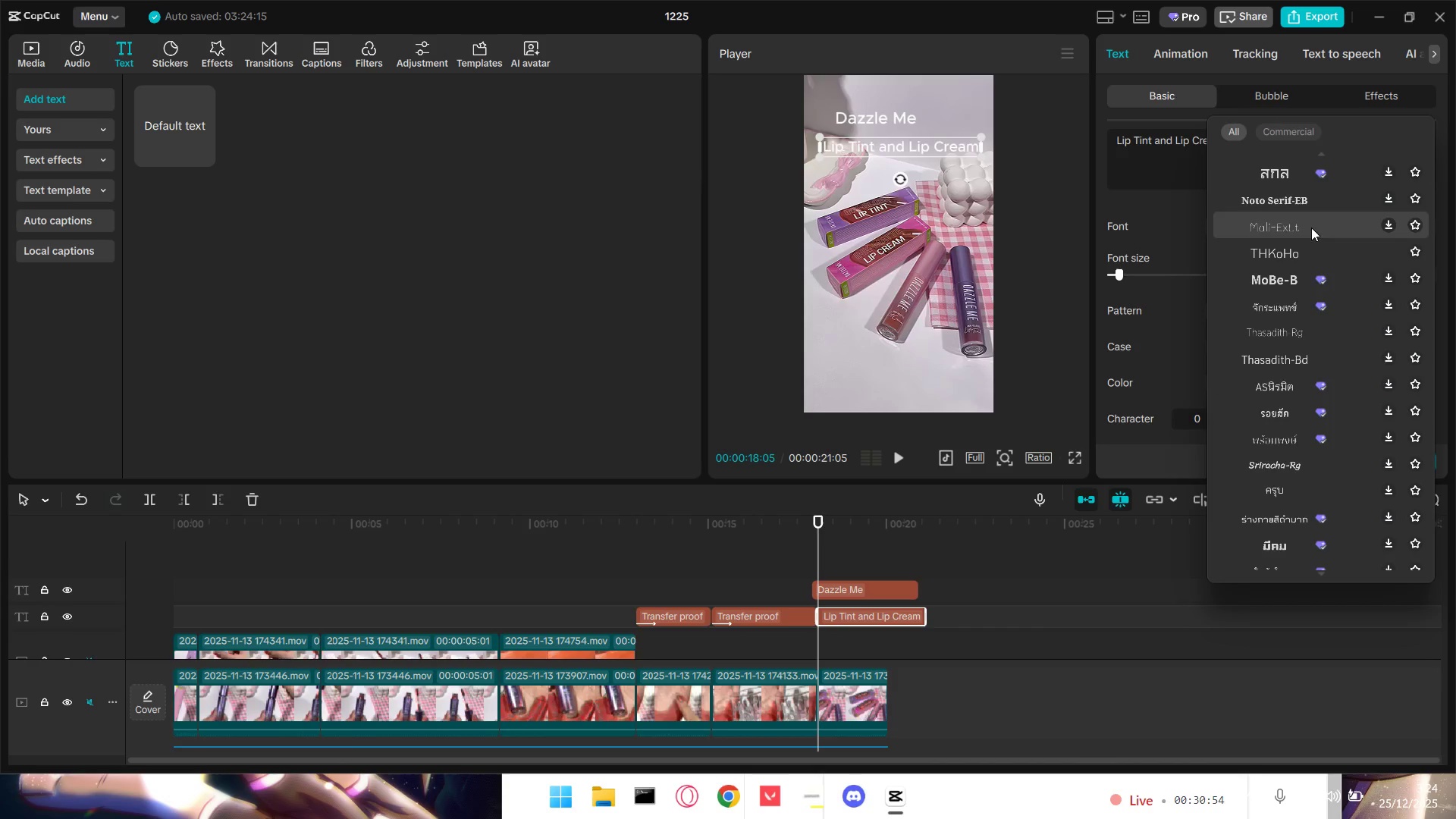 
left_click([1387, 198])
 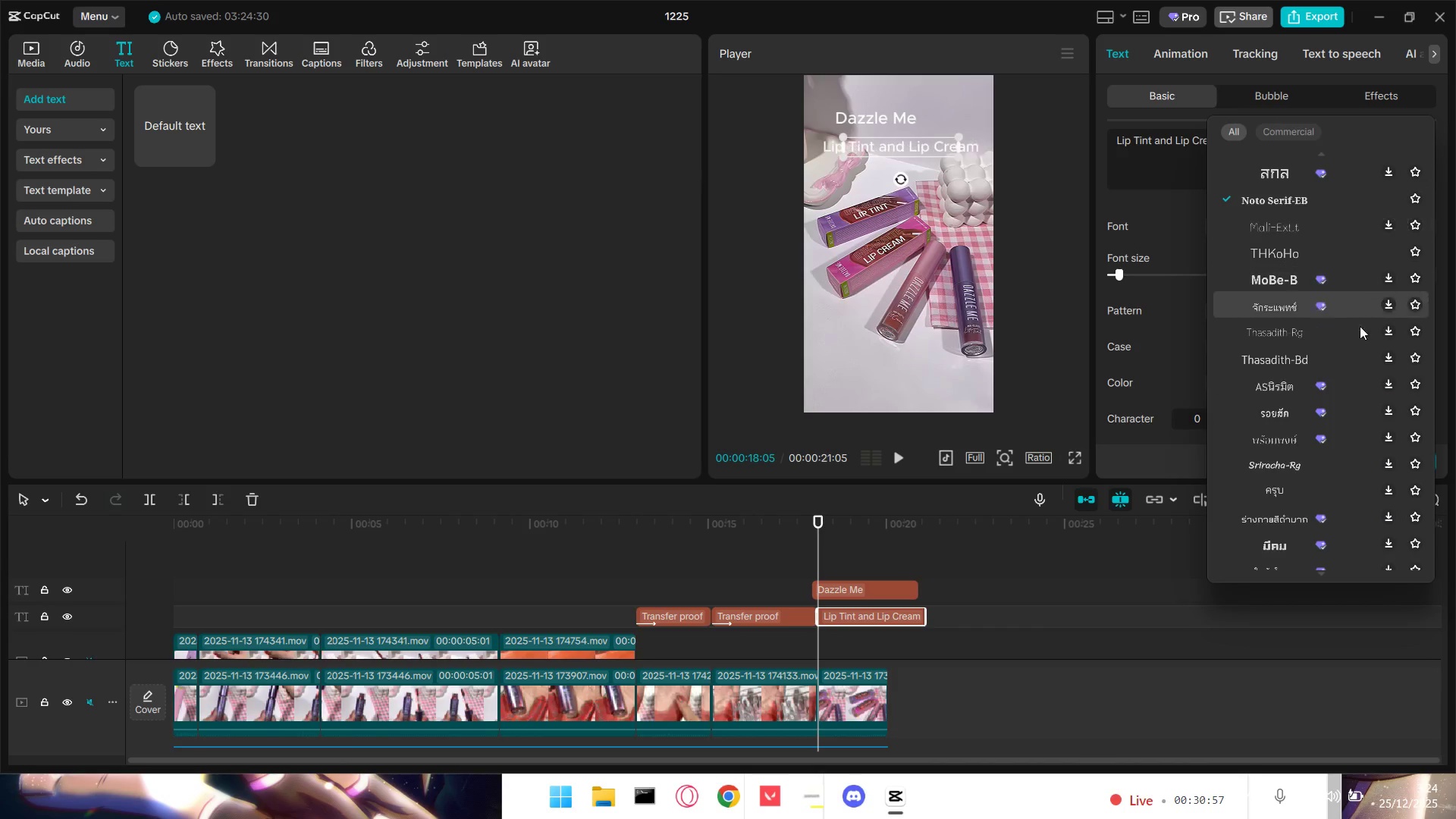 
scroll: coordinate [1327, 456], scroll_direction: down, amount: 2.0
 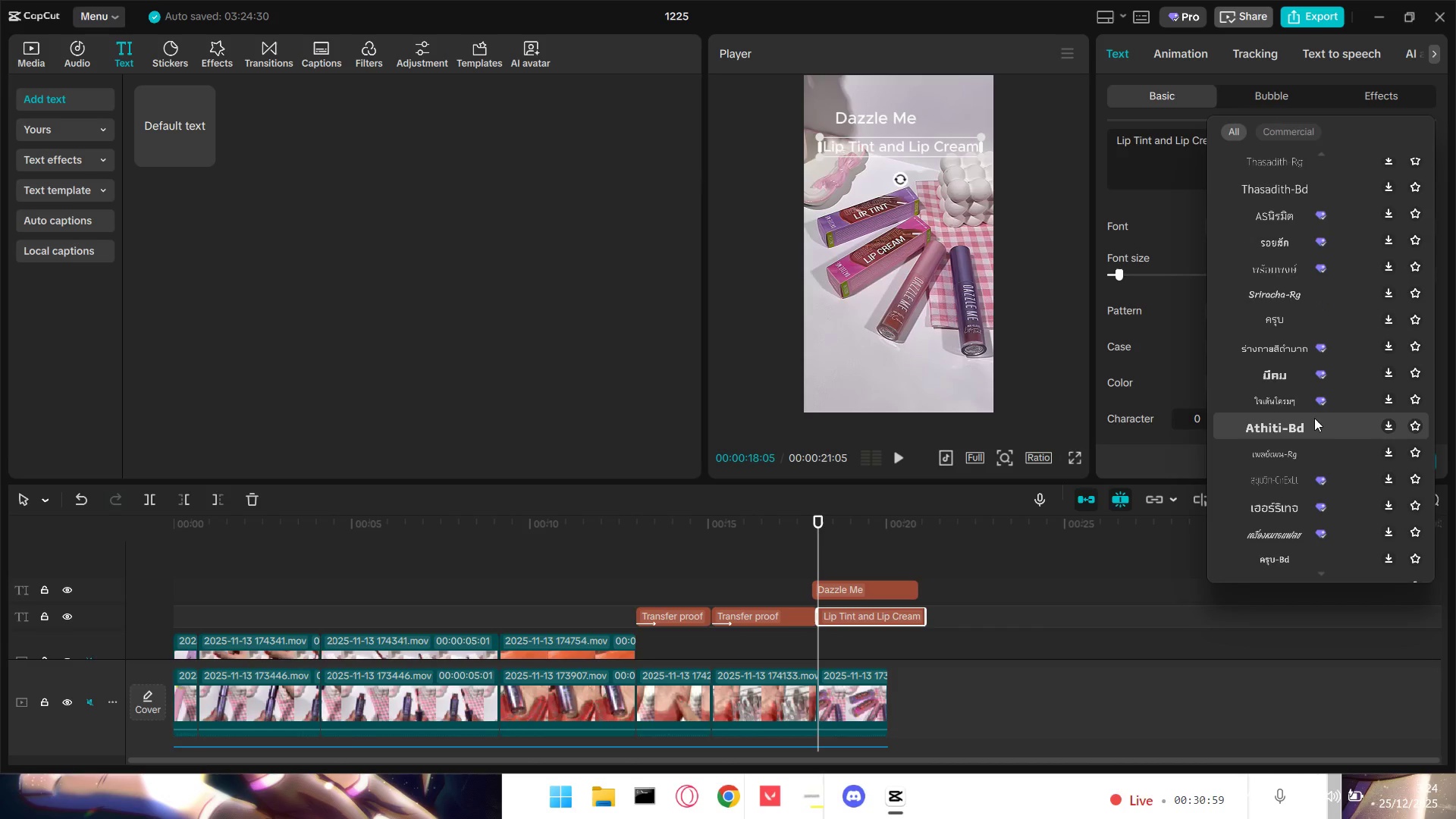 
left_click([1314, 422])
 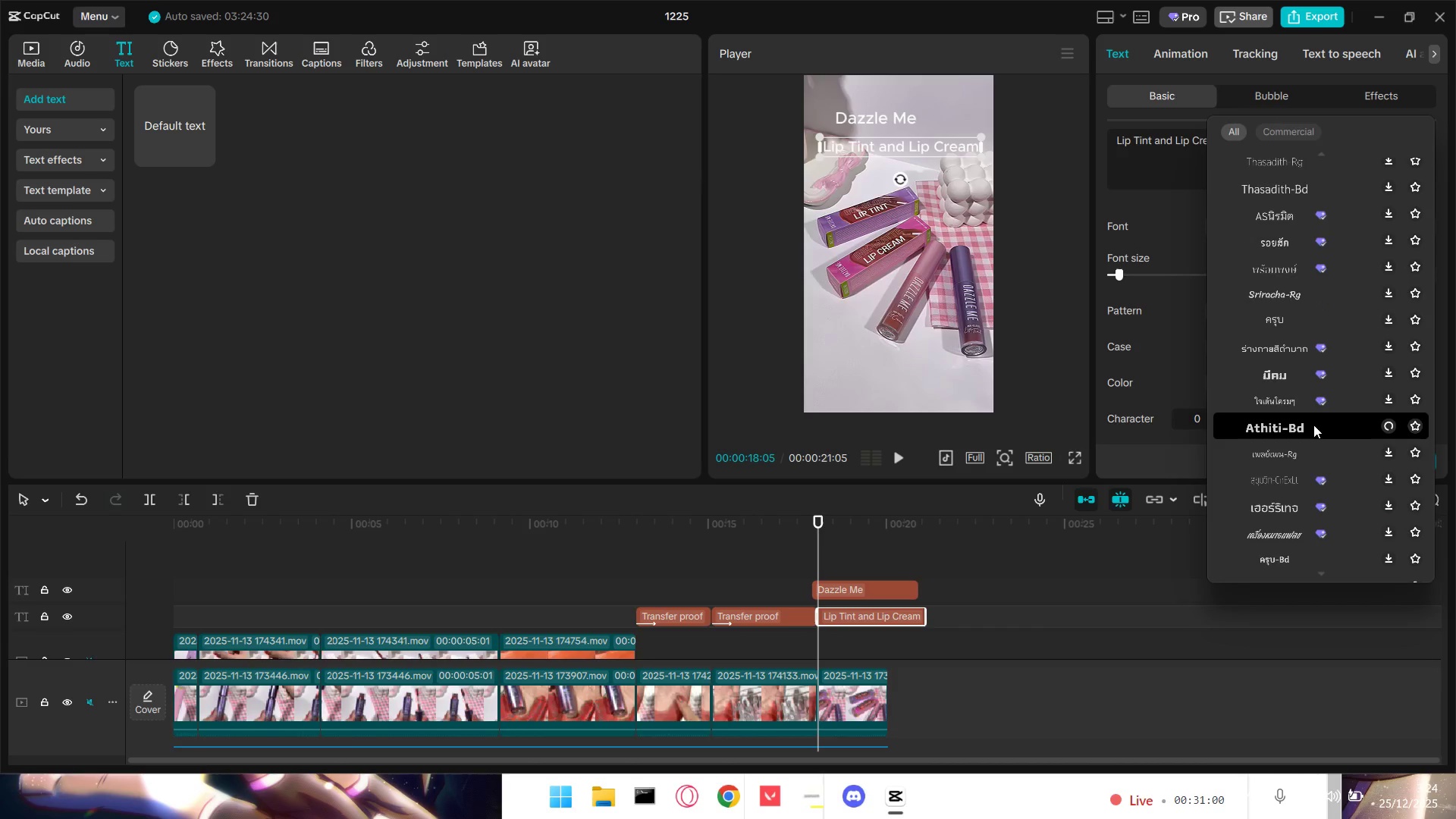 
scroll: coordinate [1316, 463], scroll_direction: down, amount: 14.0
 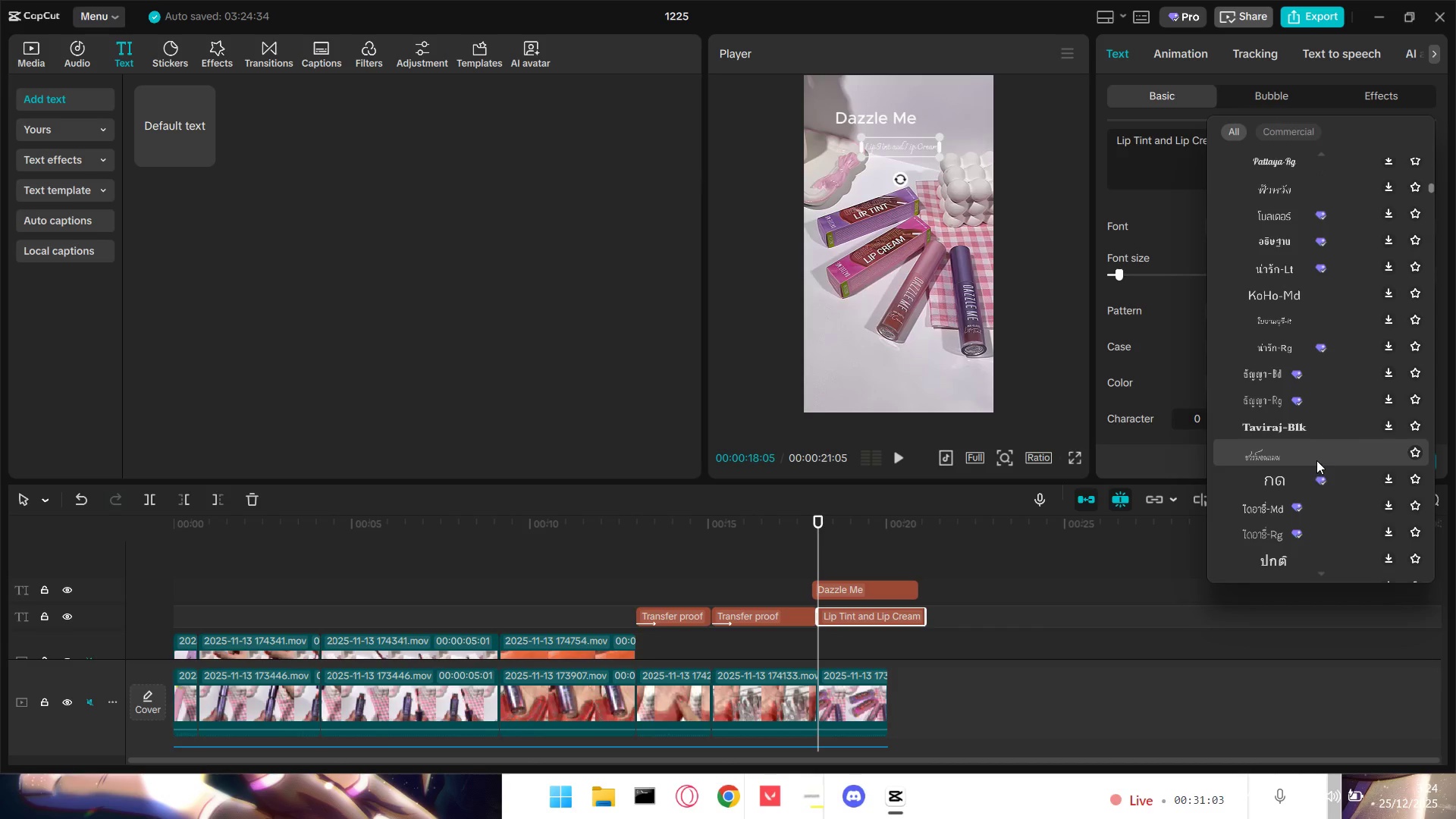 
scroll: coordinate [1316, 454], scroll_direction: up, amount: 2.0
 